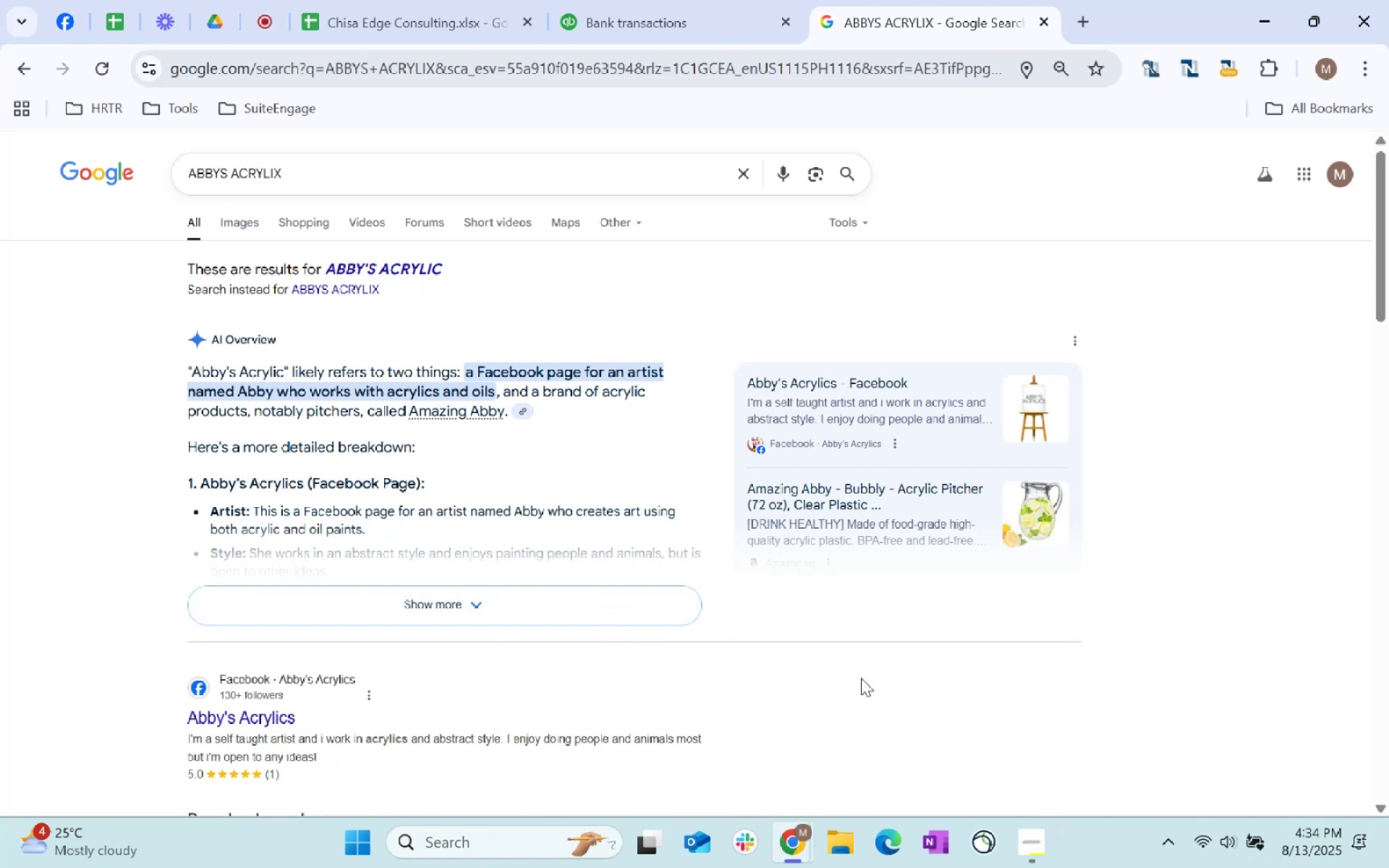 
wait(19.46)
 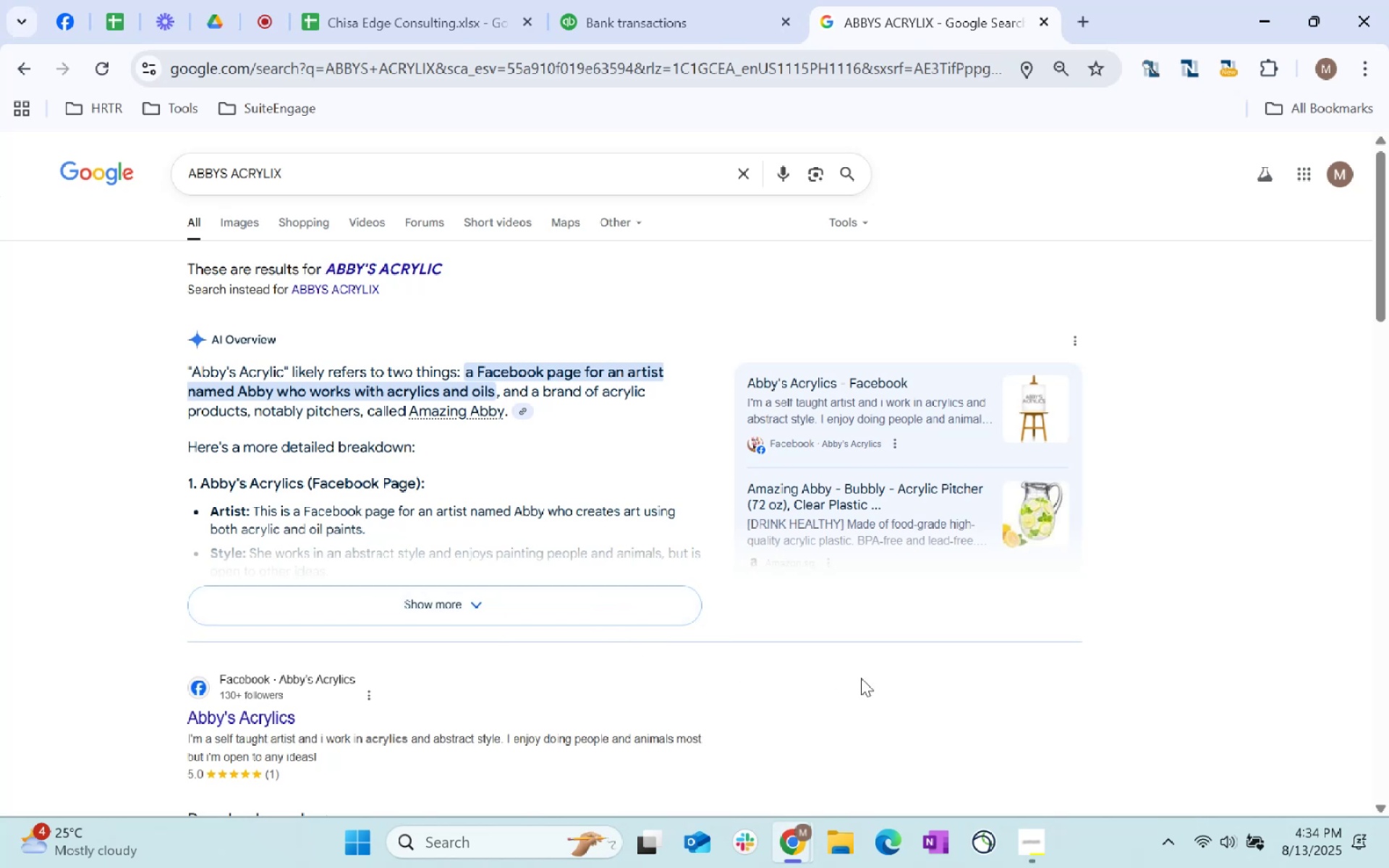 
left_click_drag(start_coordinate=[671, 0], to_coordinate=[674, 0])
 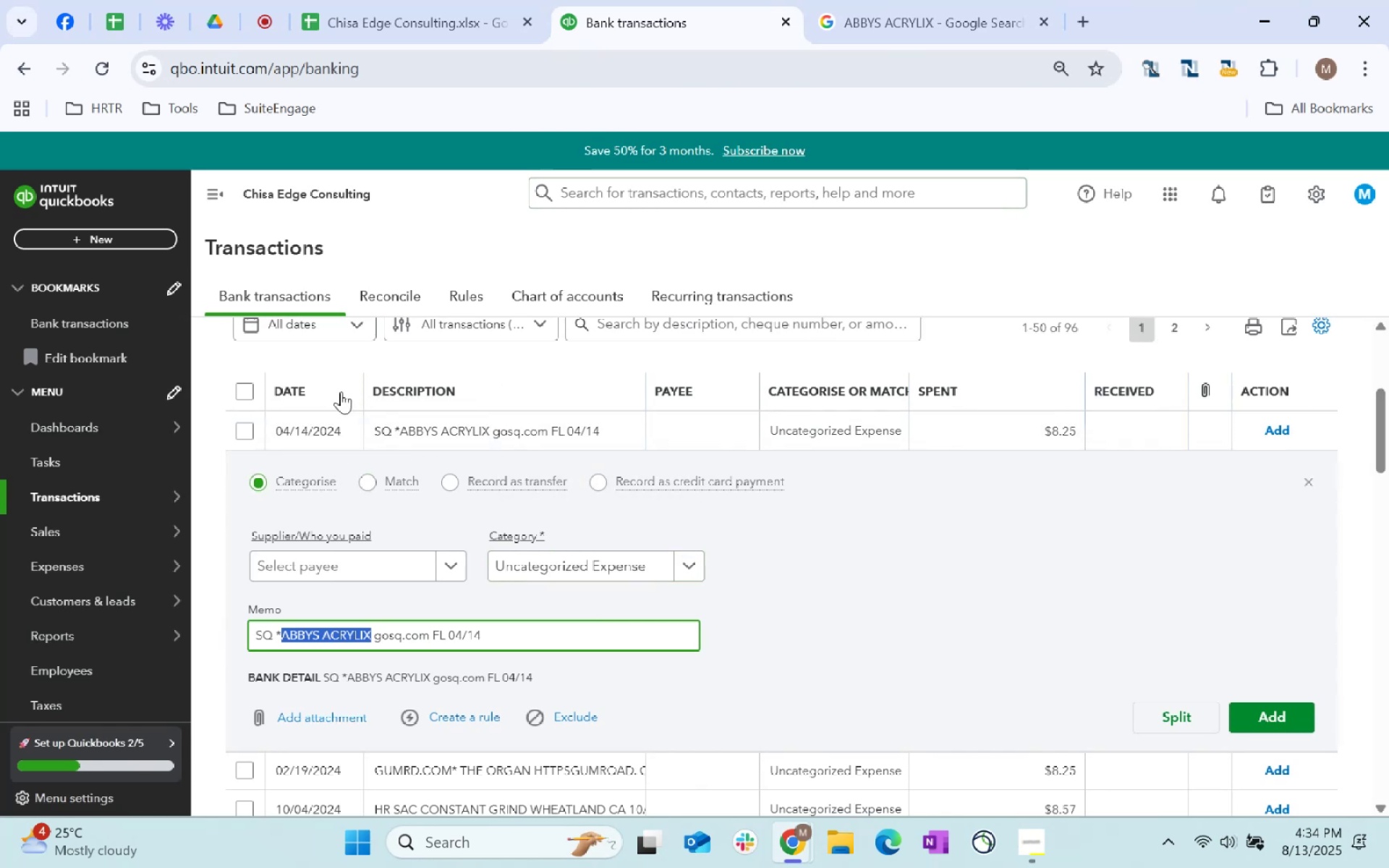 
left_click([249, 437])
 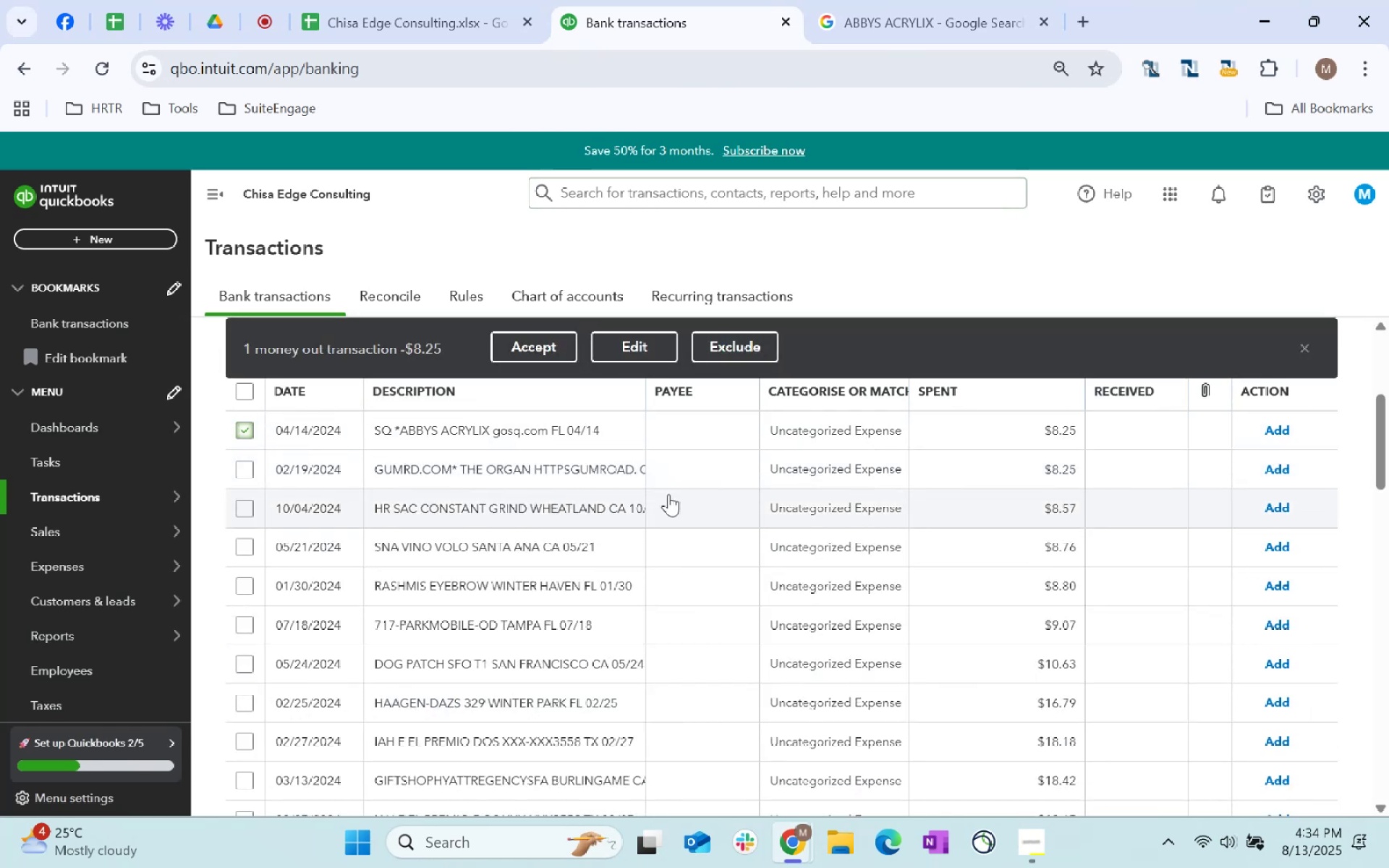 
scroll: coordinate [872, 616], scroll_direction: up, amount: 1.0
 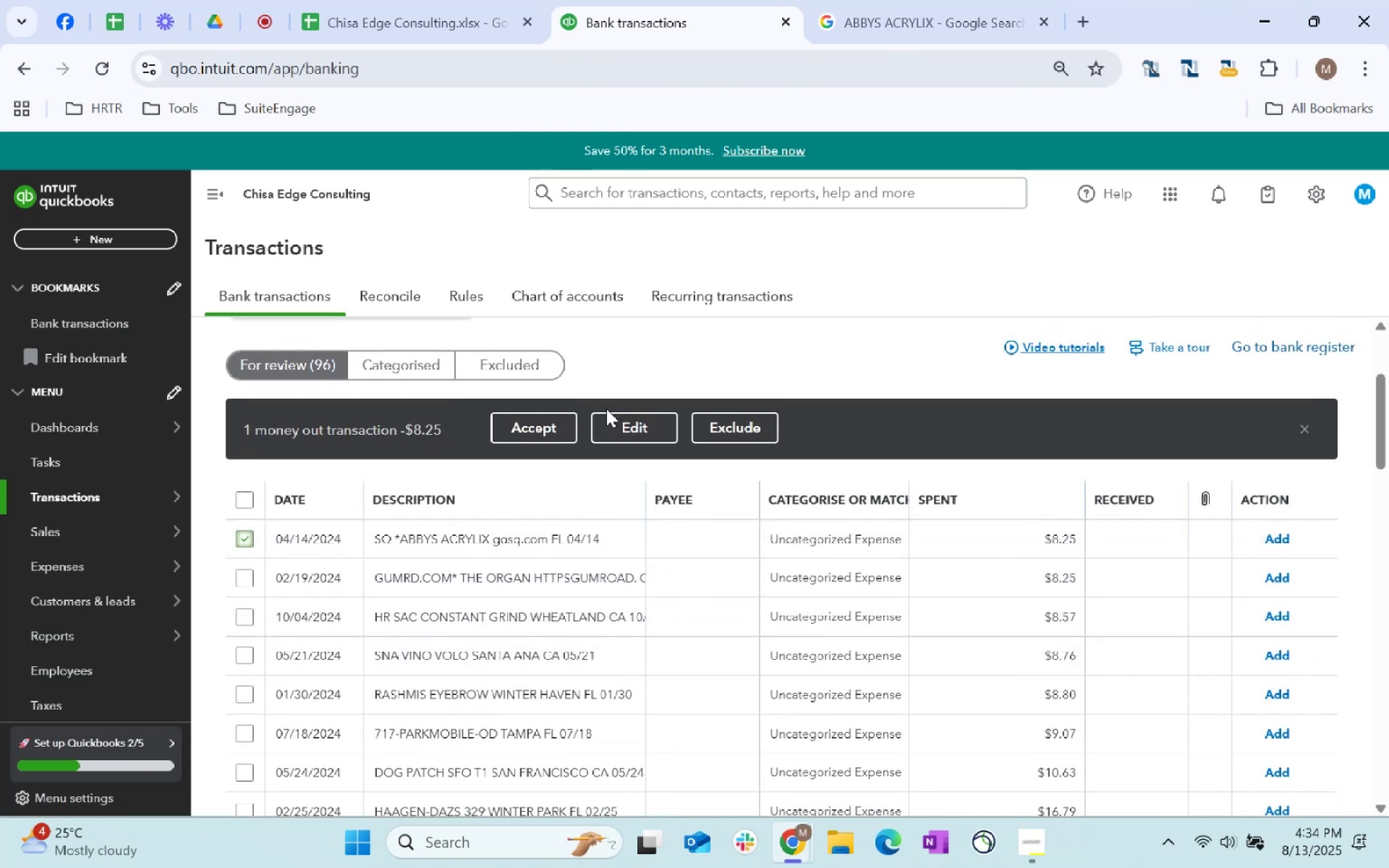 
left_click([640, 433])
 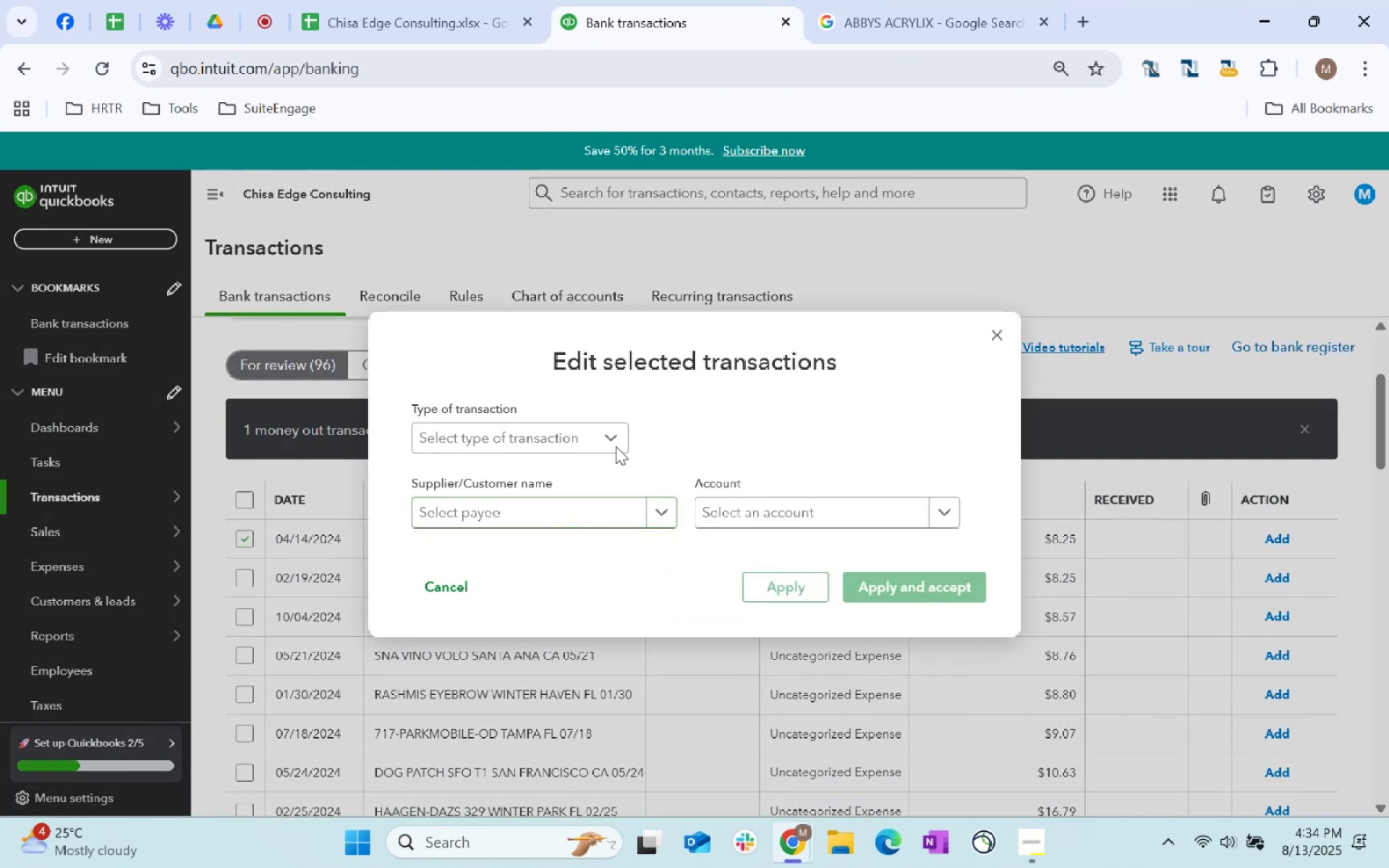 
left_click([588, 435])
 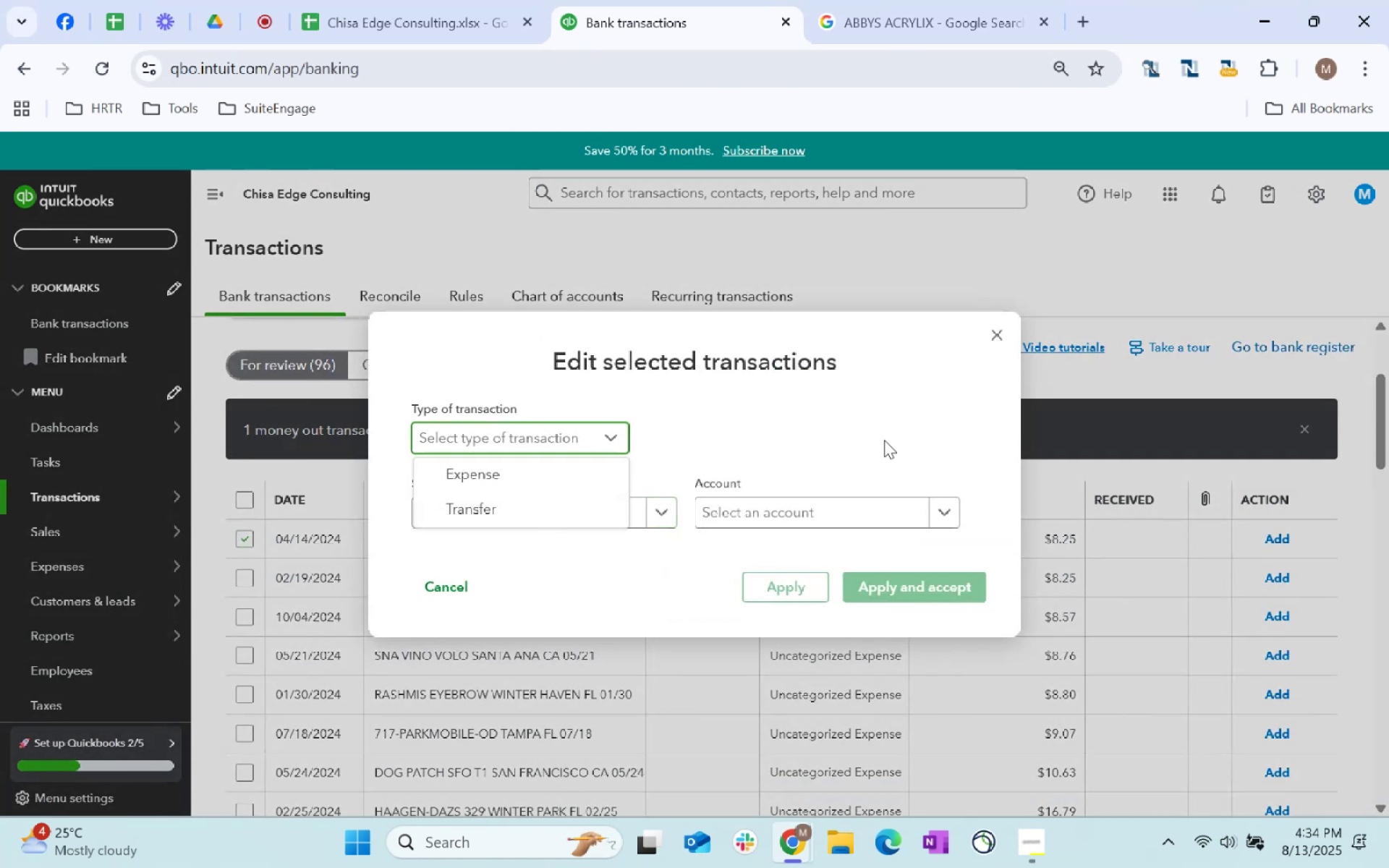 
double_click([880, 518])
 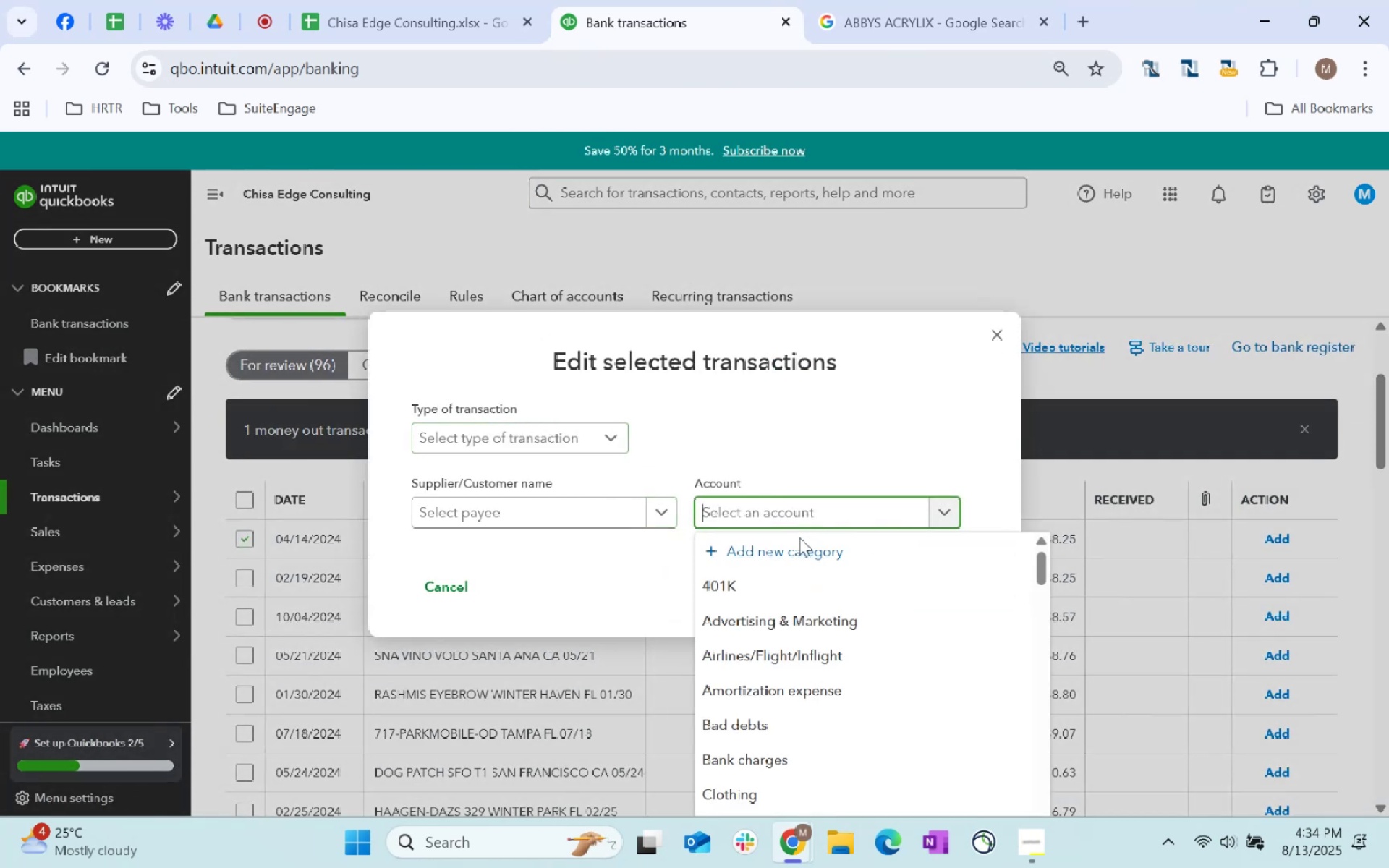 
left_click([799, 551])
 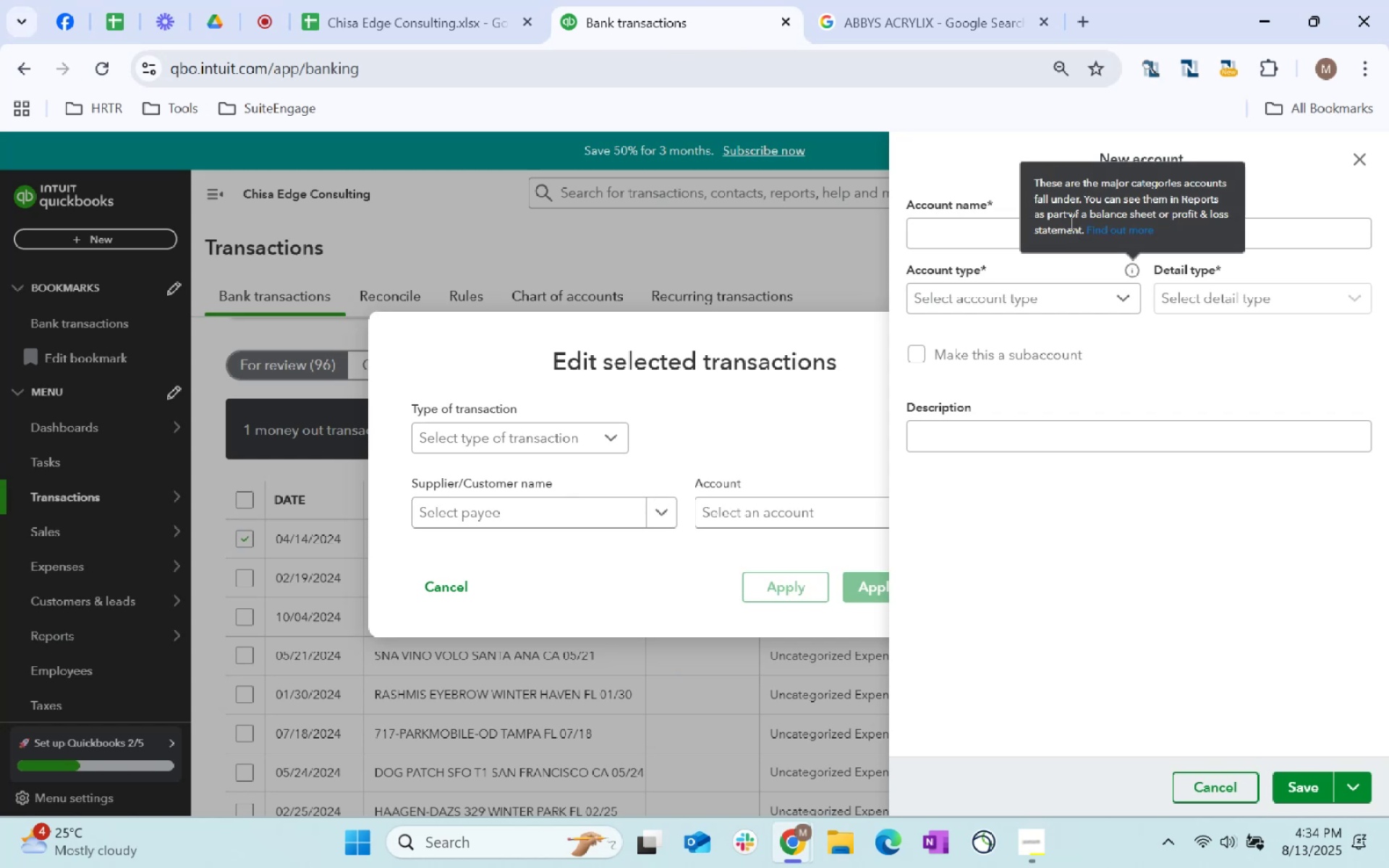 
left_click([946, 242])
 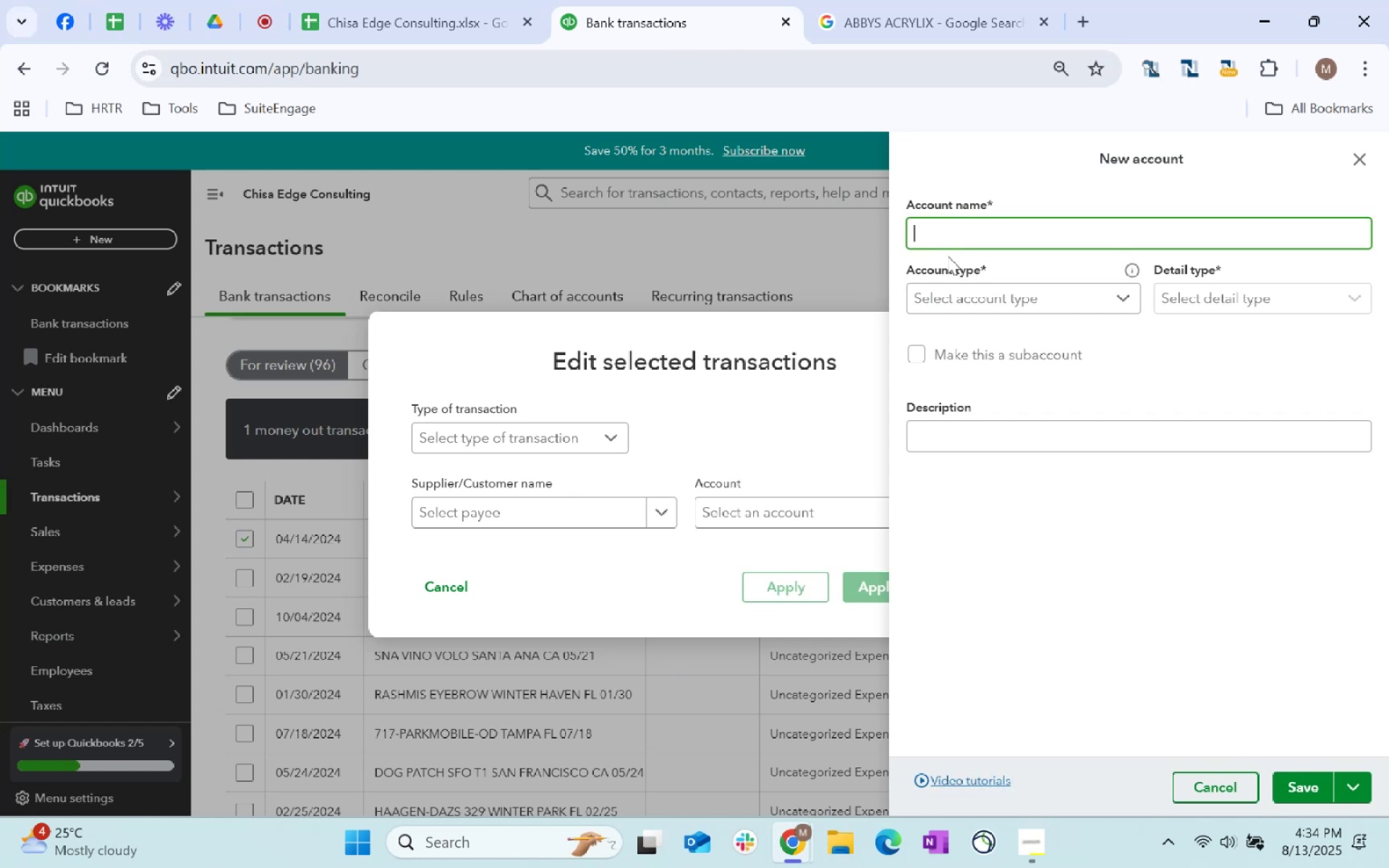 
type(Other Expenss)
key(Backspace)
type(es)
key(Tab)
 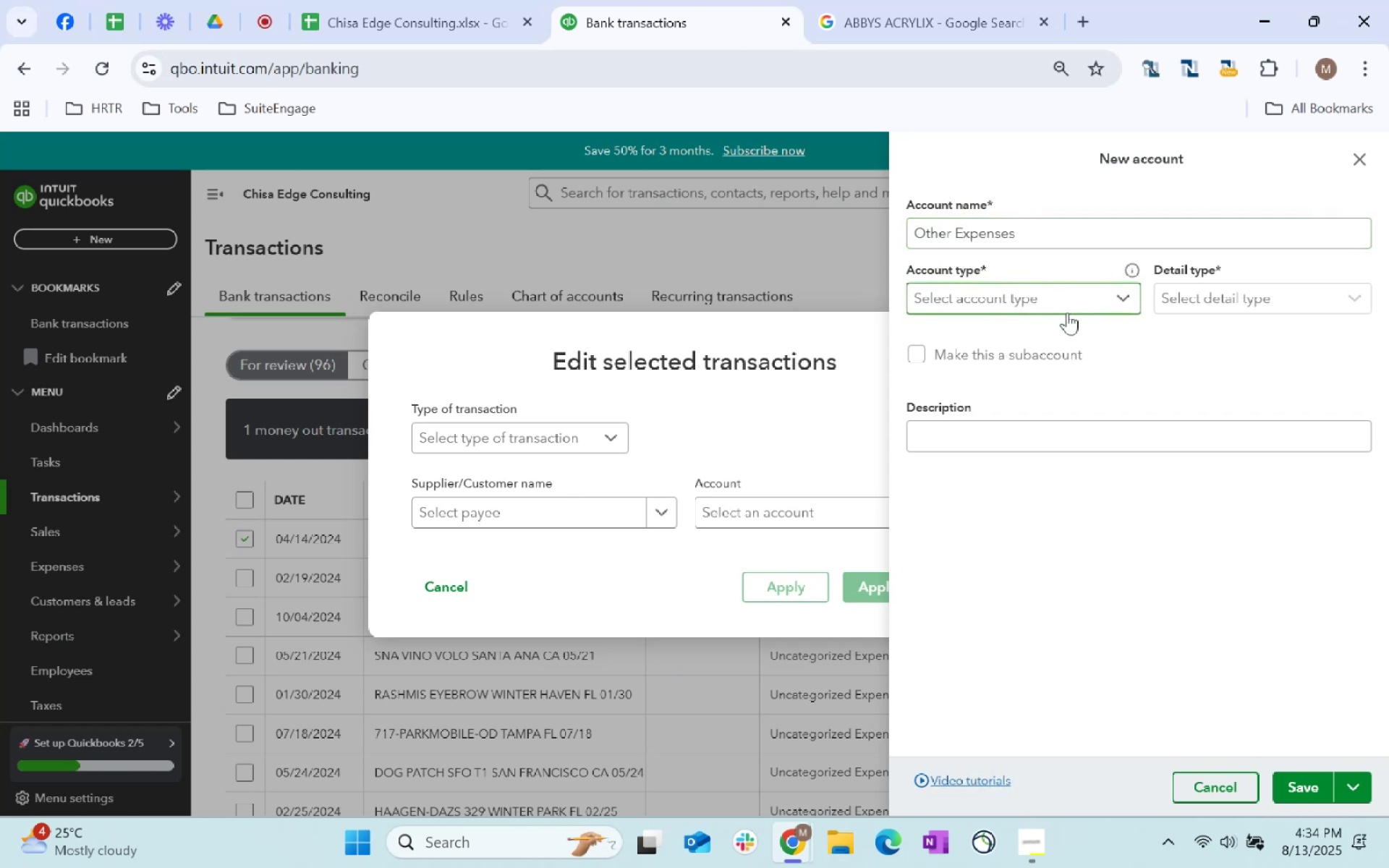 
left_click([1068, 312])
 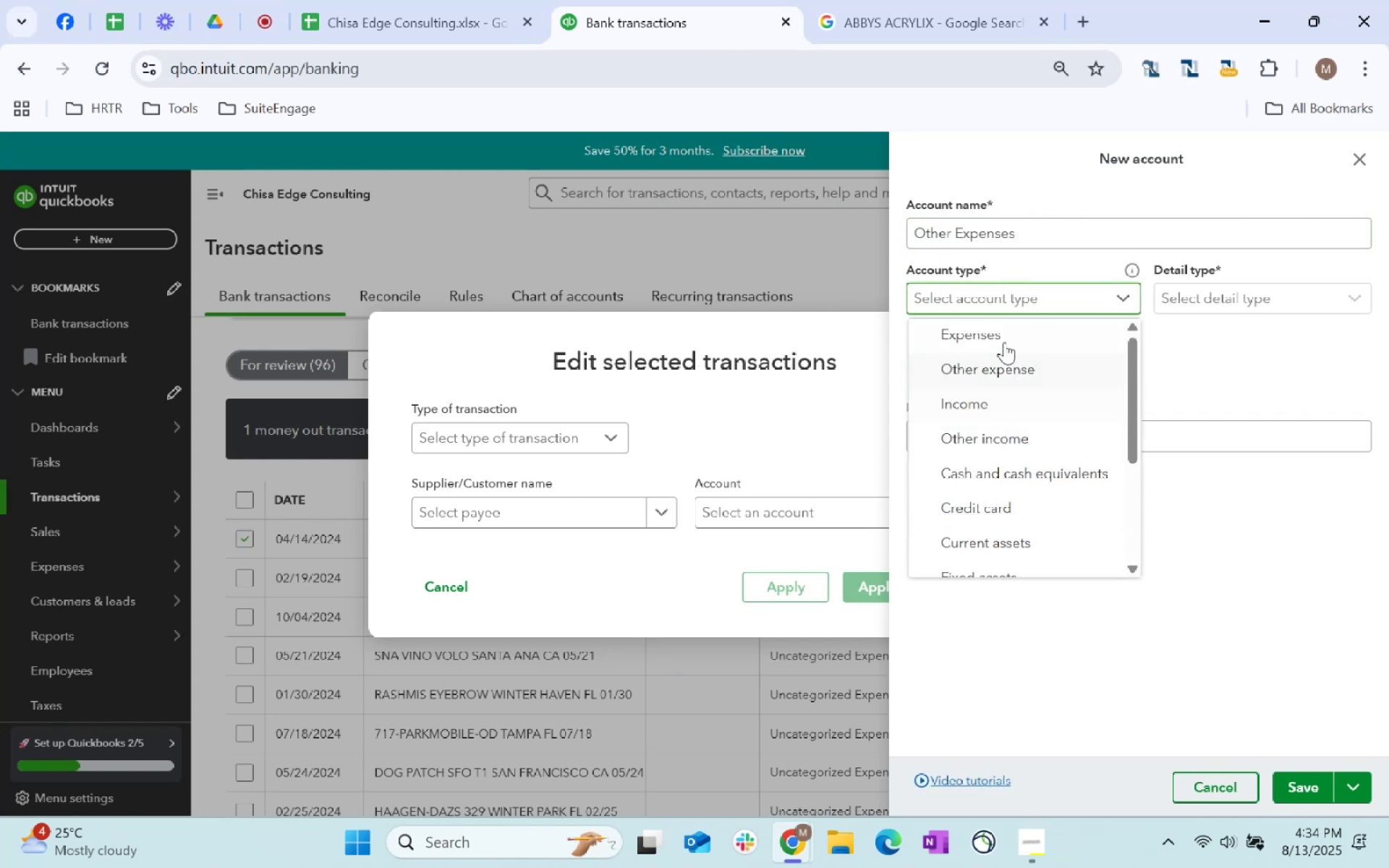 
left_click([1008, 380])
 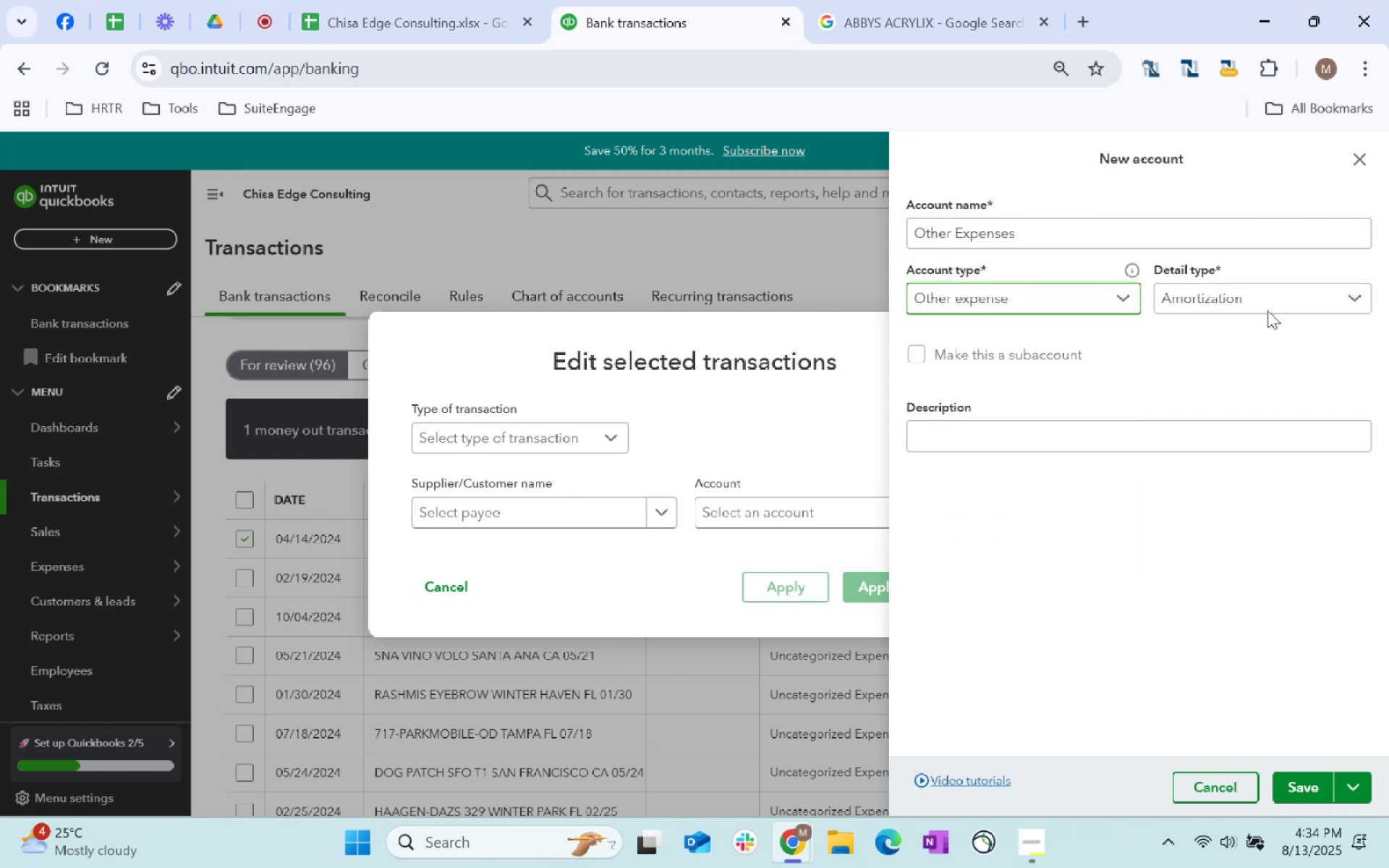 
left_click([1265, 307])
 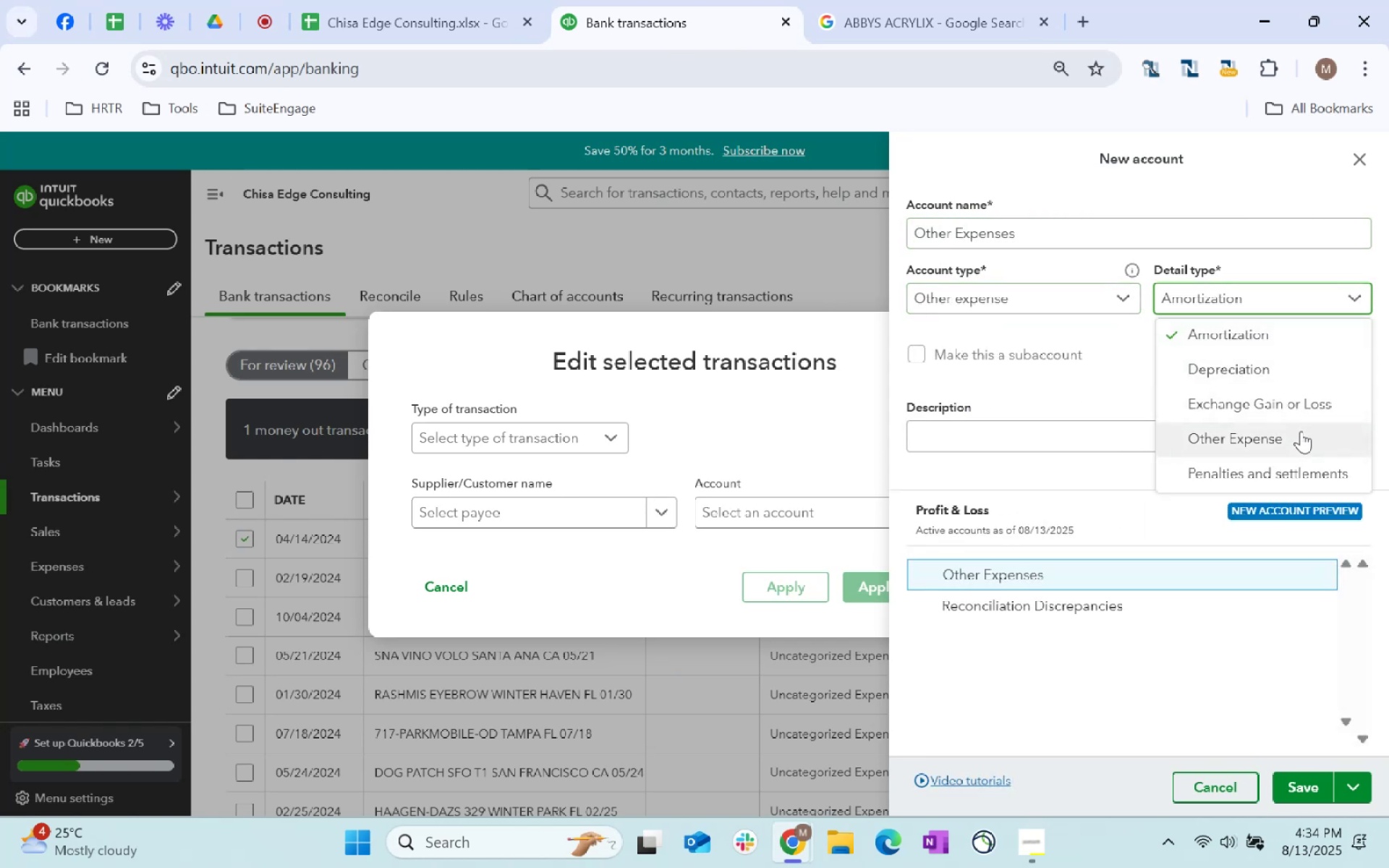 
left_click([1301, 436])
 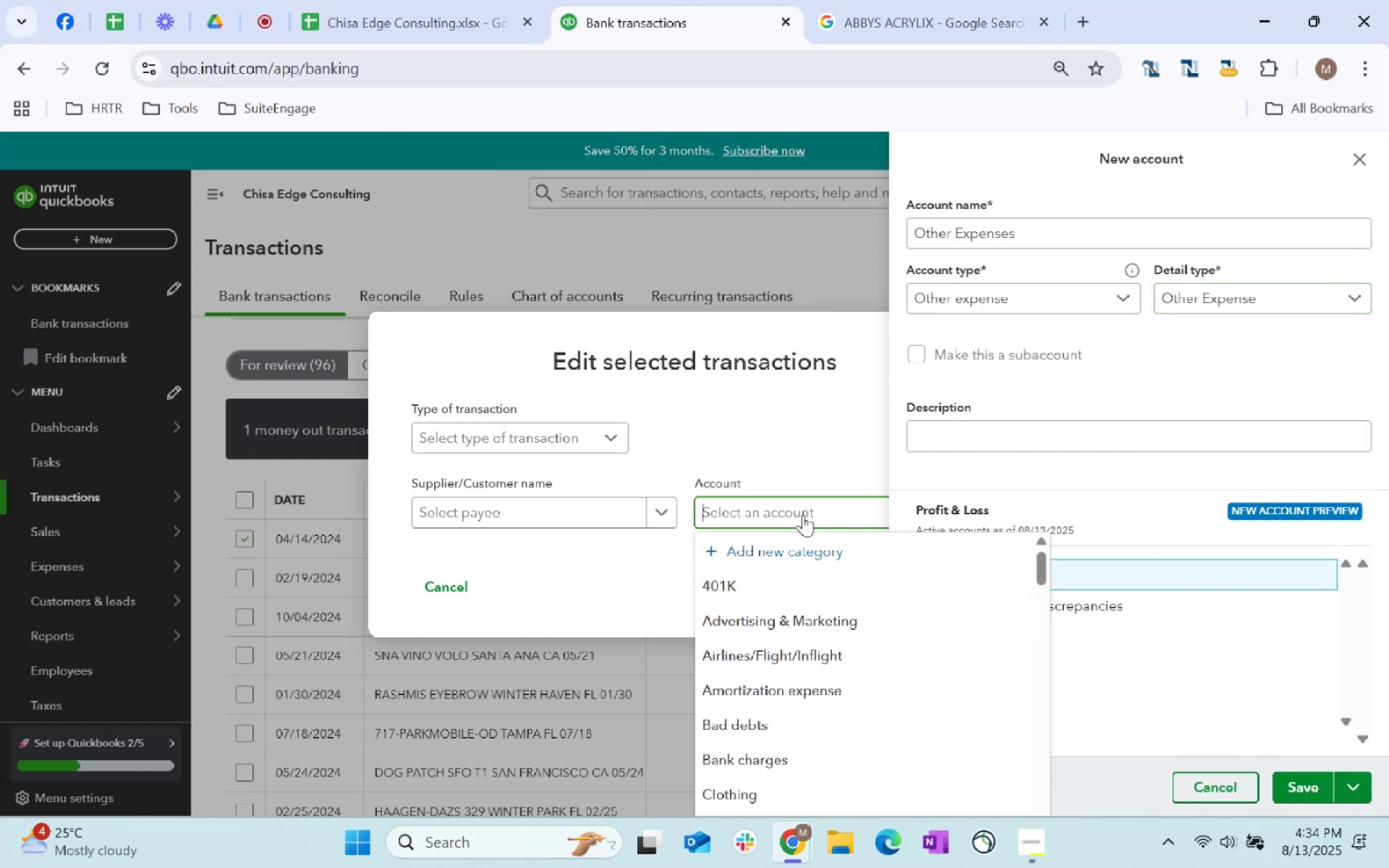 
type(other)
 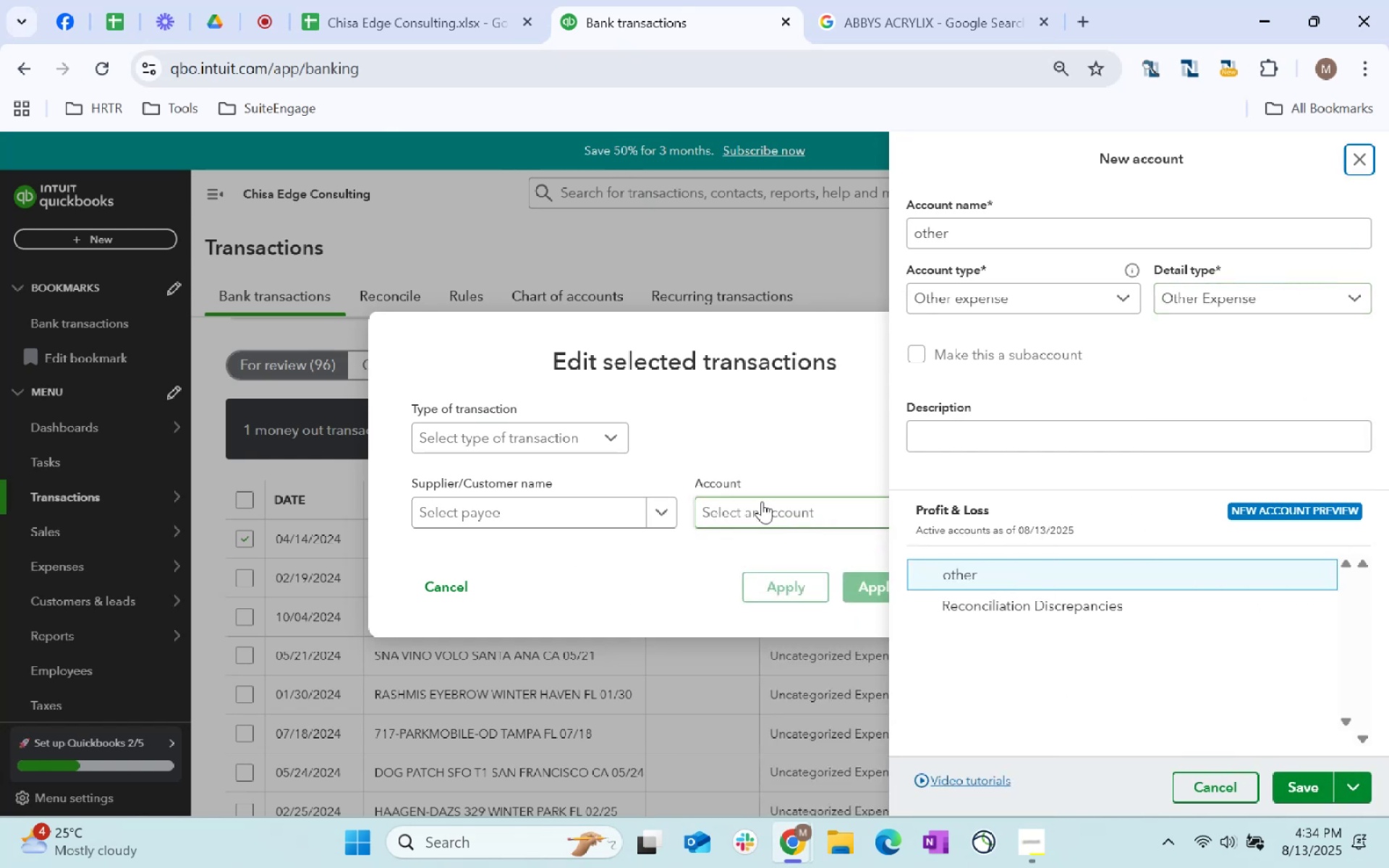 
left_click([779, 507])
 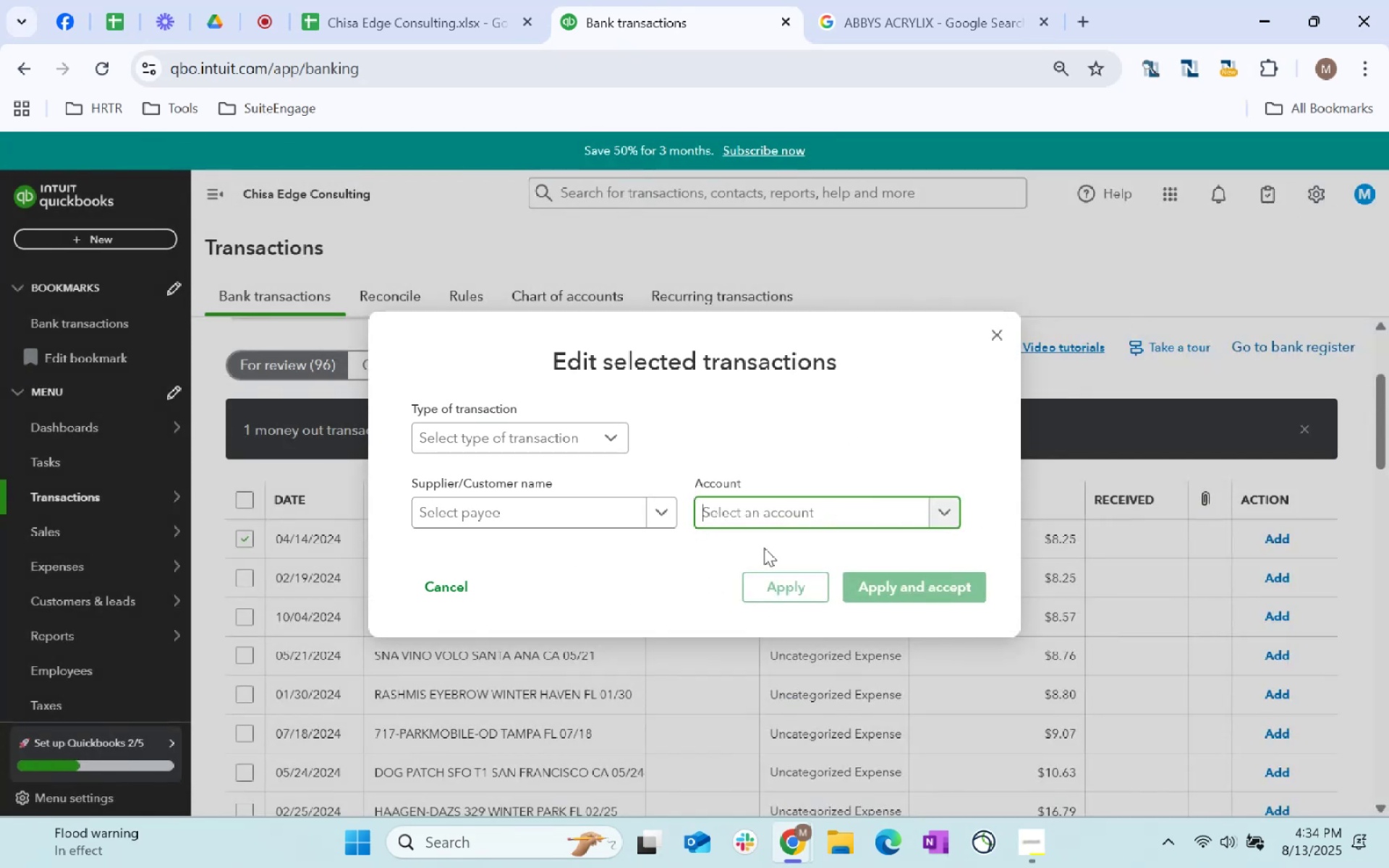 
type(Other Es)
key(Backspace)
type(z)
key(Backspace)
type(x)
 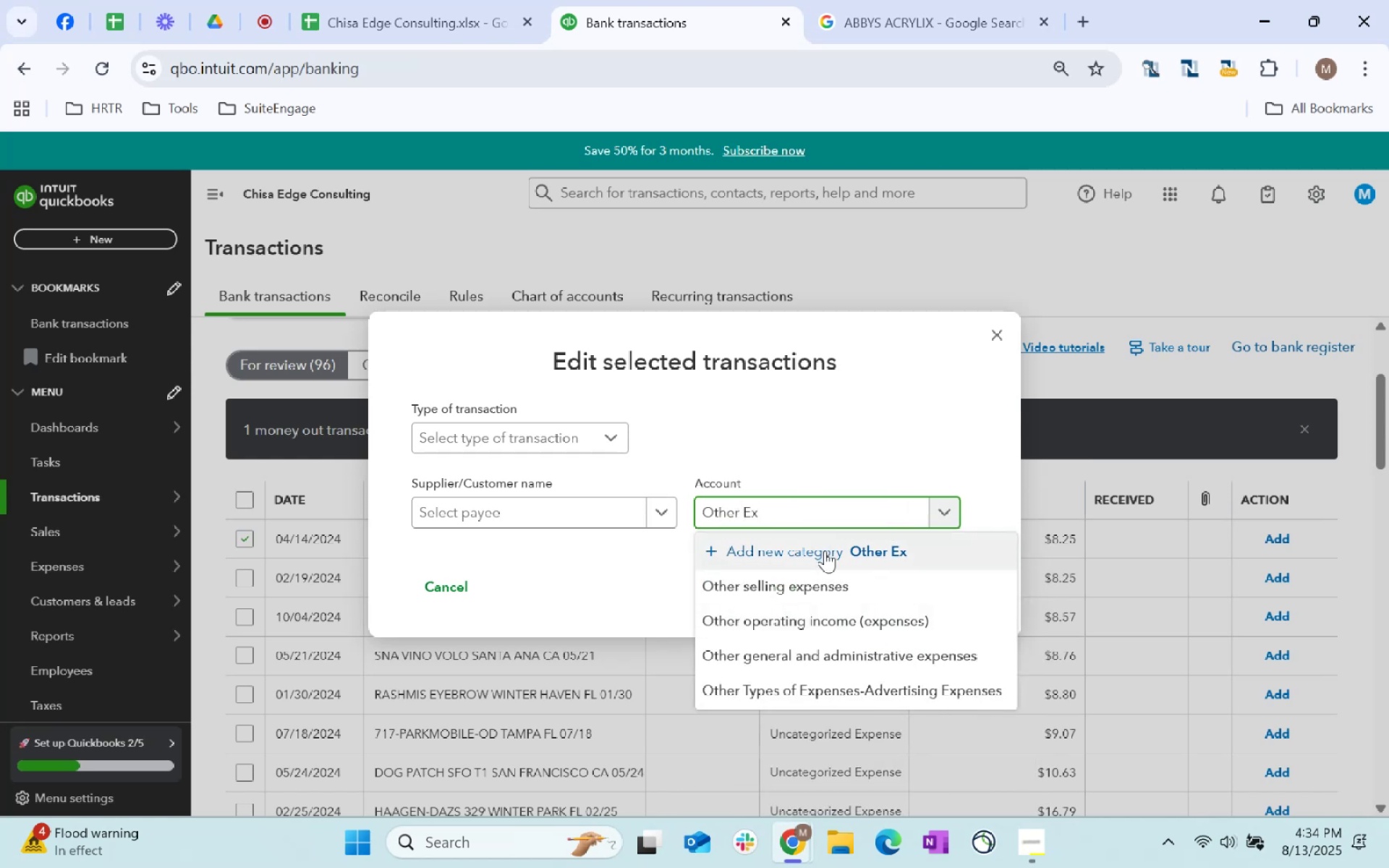 
left_click([826, 552])
 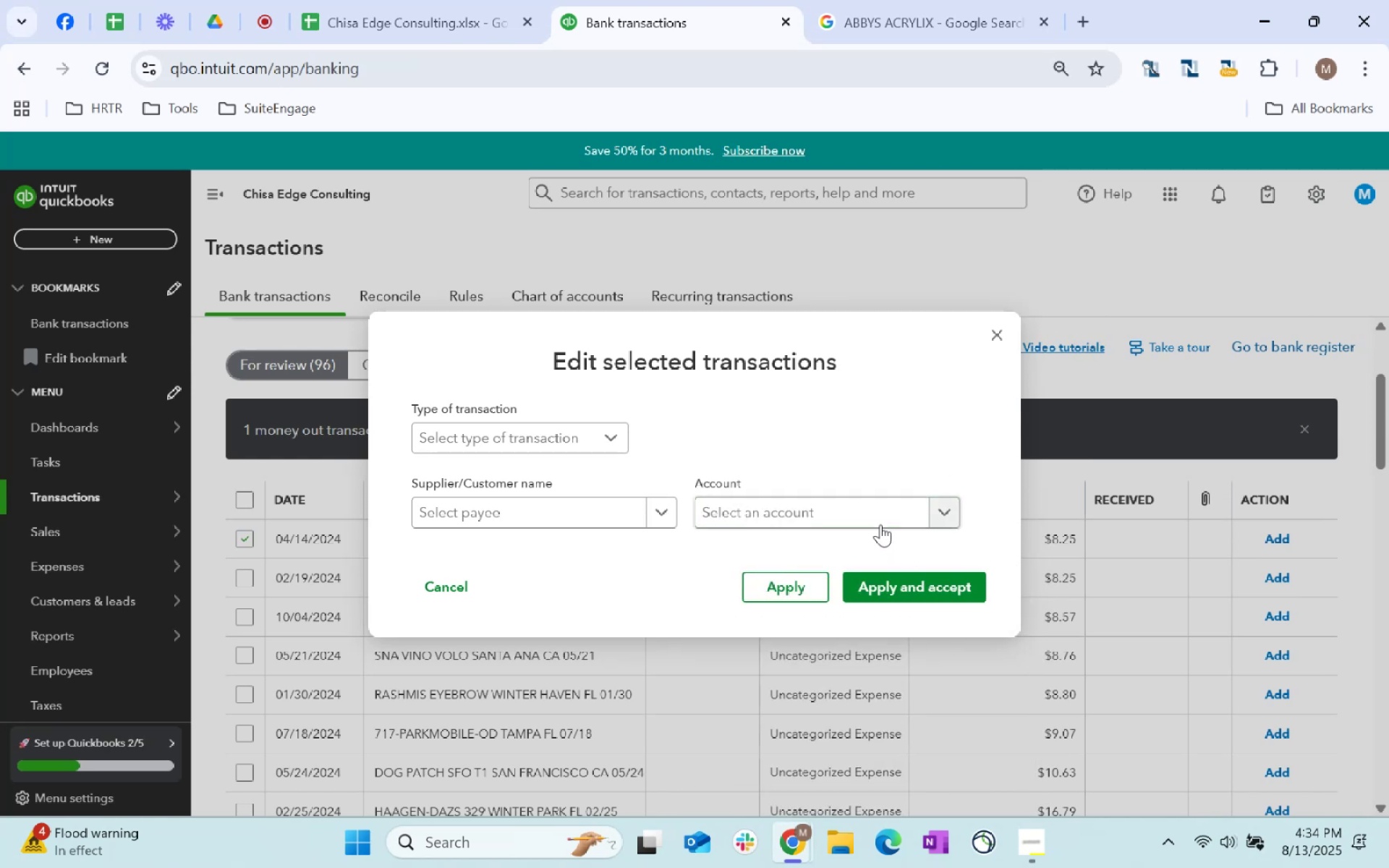 
left_click([812, 549])
 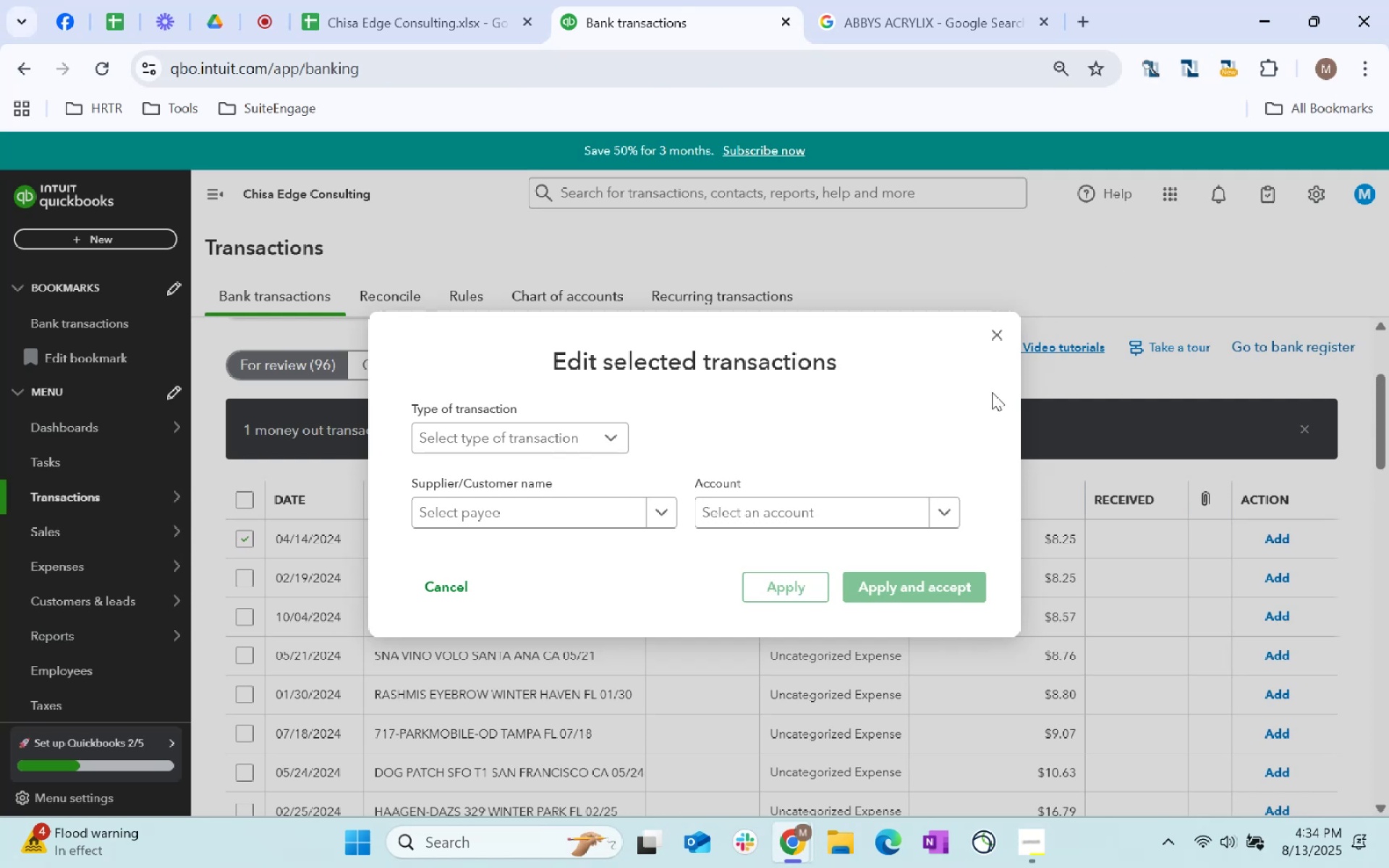 
left_click([855, 514])
 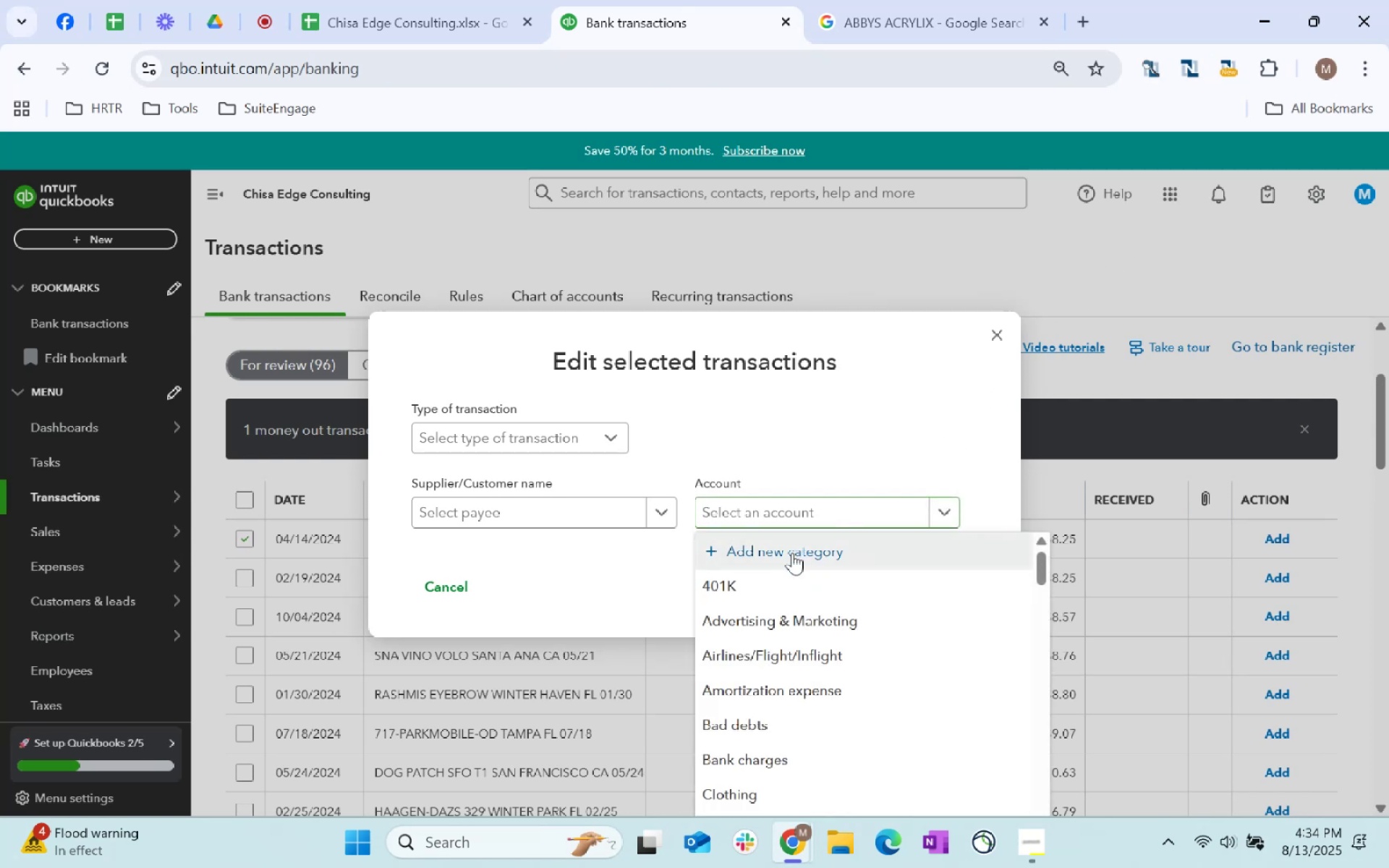 
left_click([792, 553])
 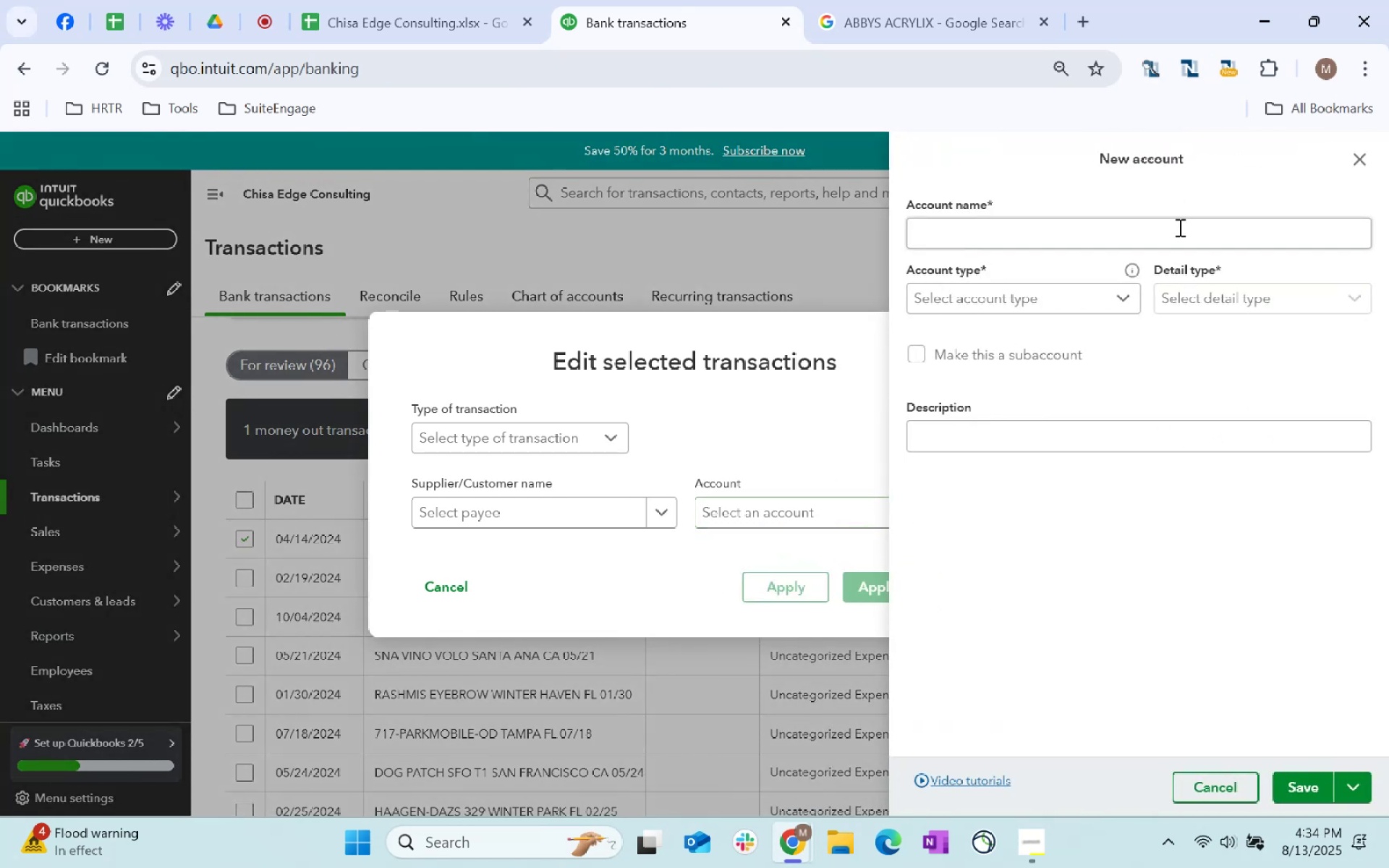 
left_click([1062, 226])
 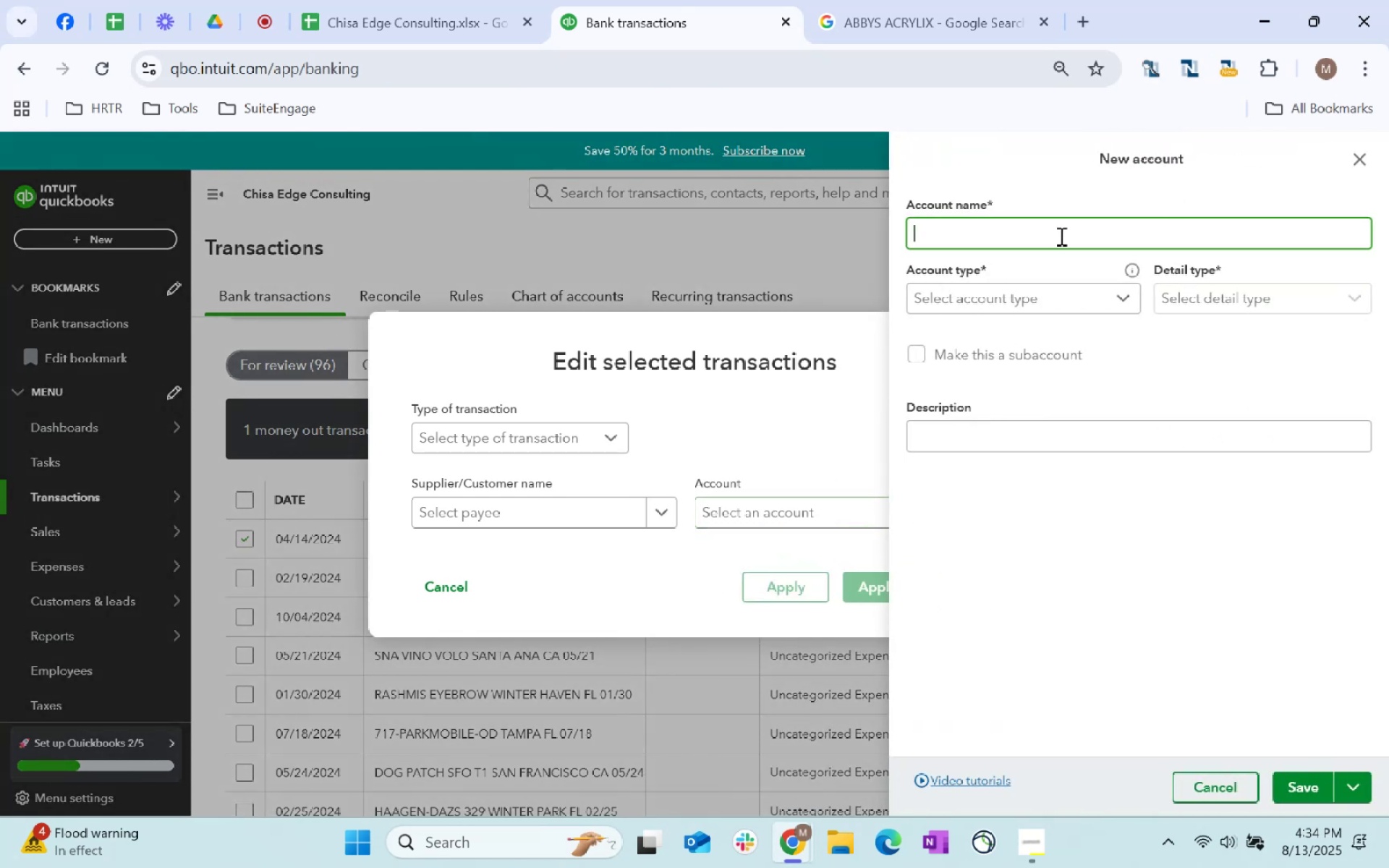 
type(Other Expensez)
key(Backspace)
type(sother)
 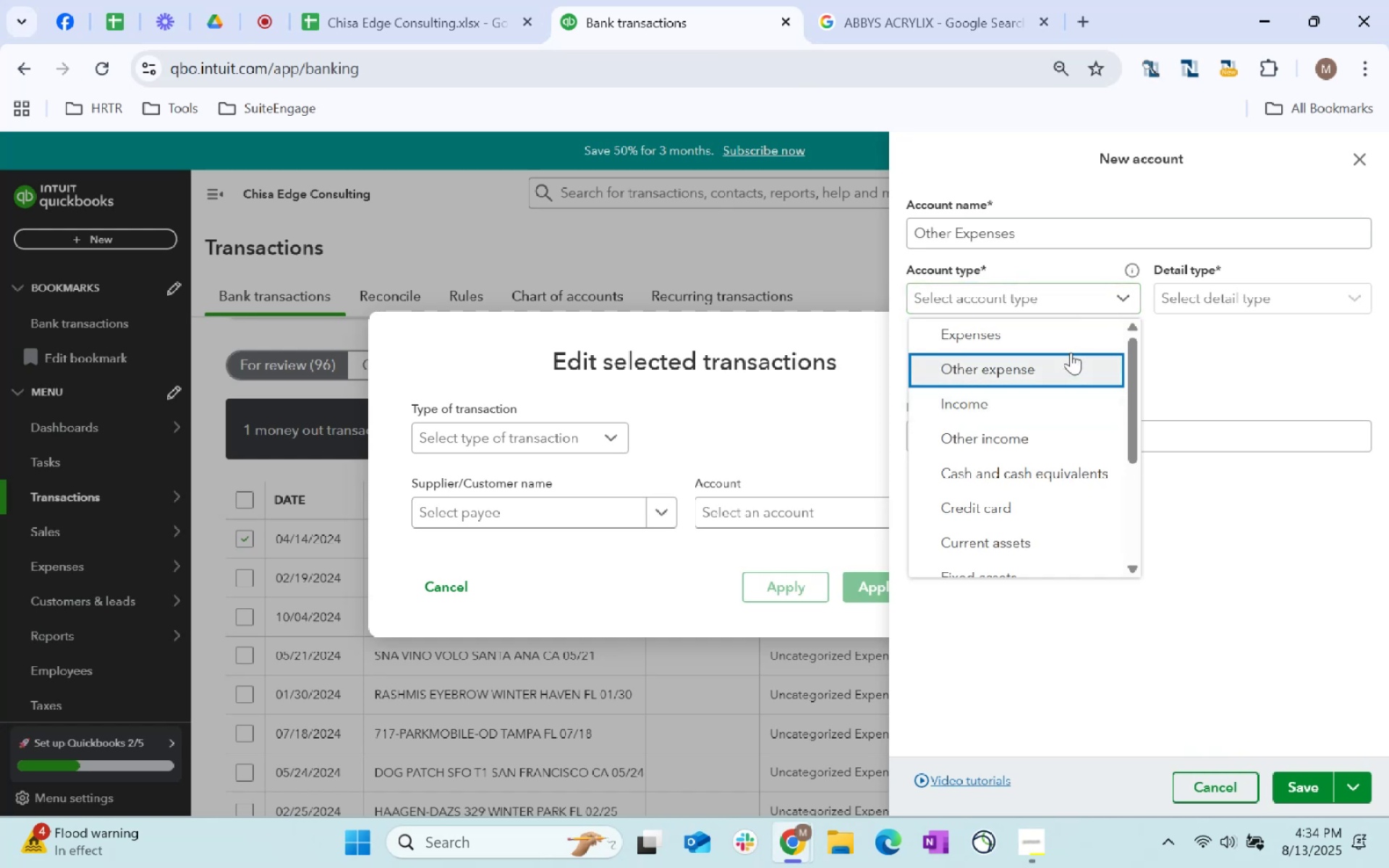 
left_click([1088, 370])
 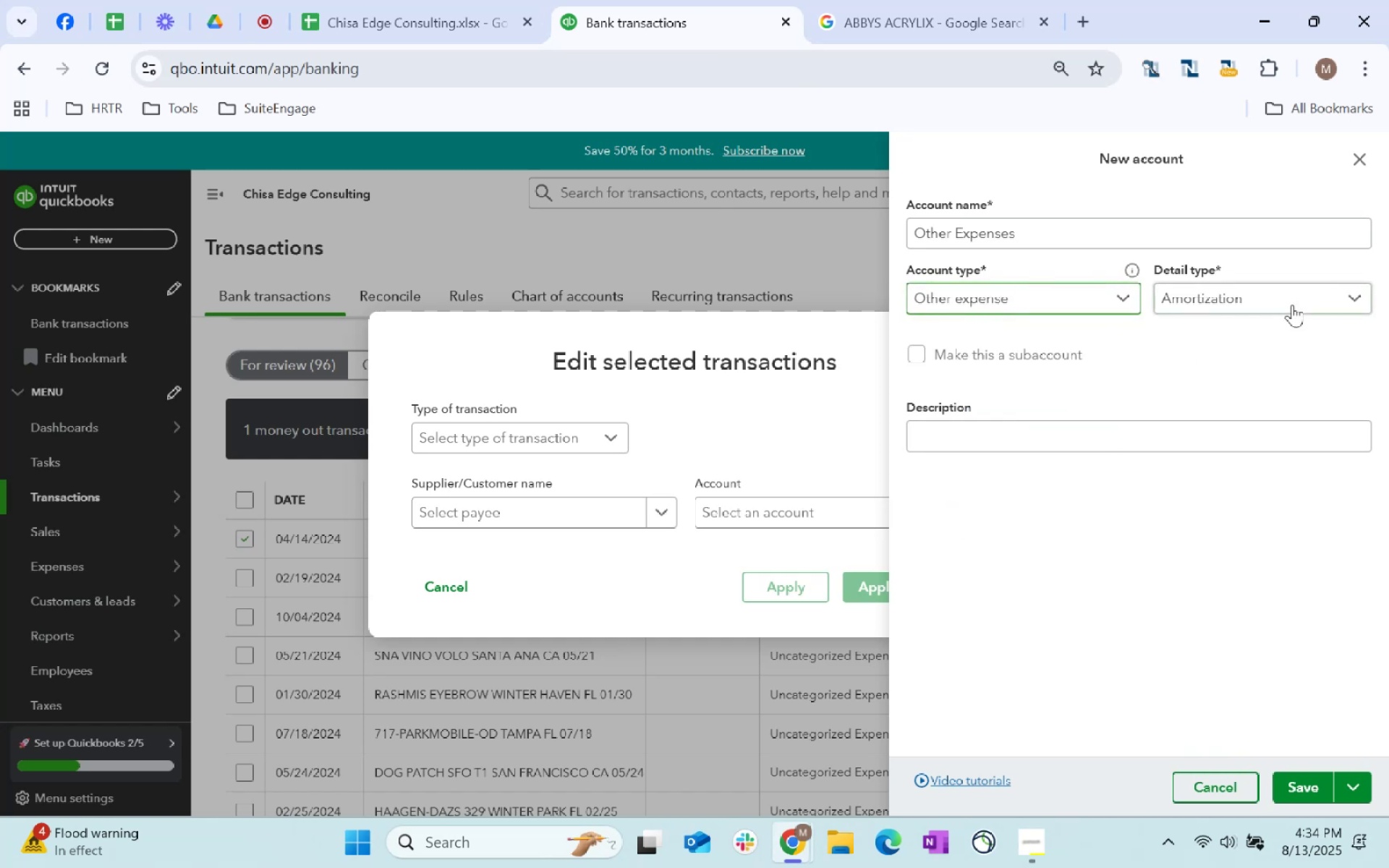 
double_click([1292, 304])
 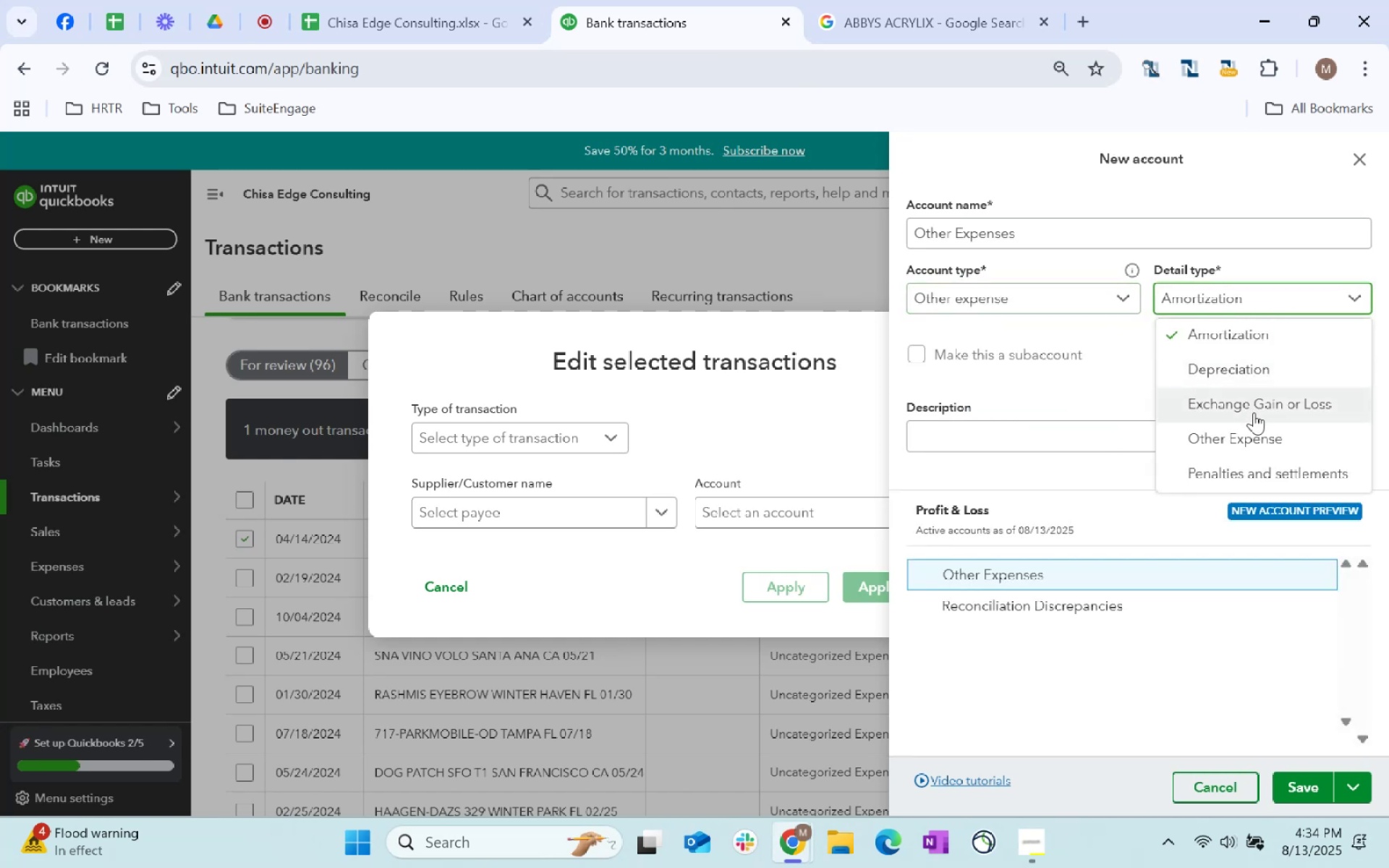 
left_click([1260, 435])
 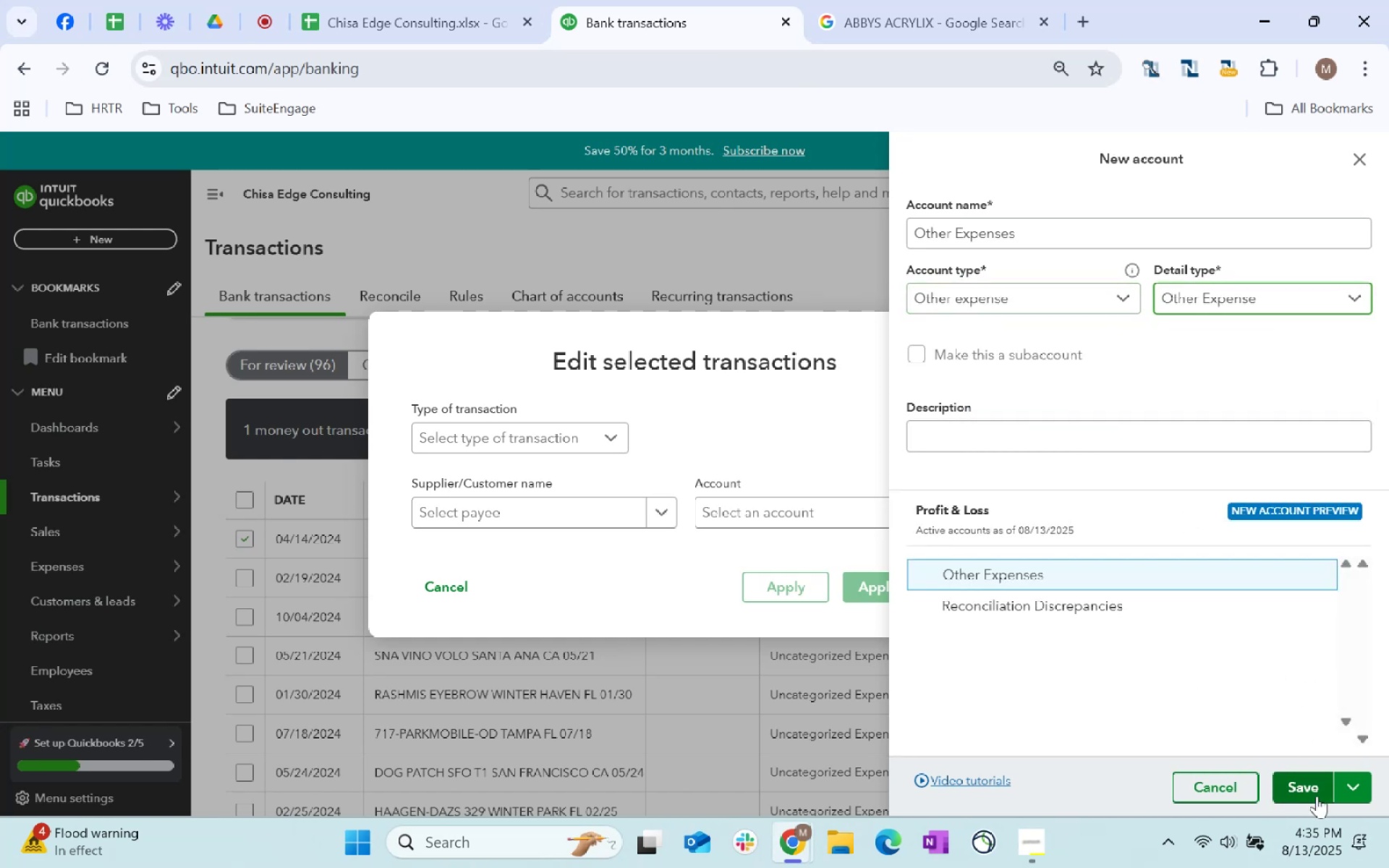 
left_click([1317, 796])
 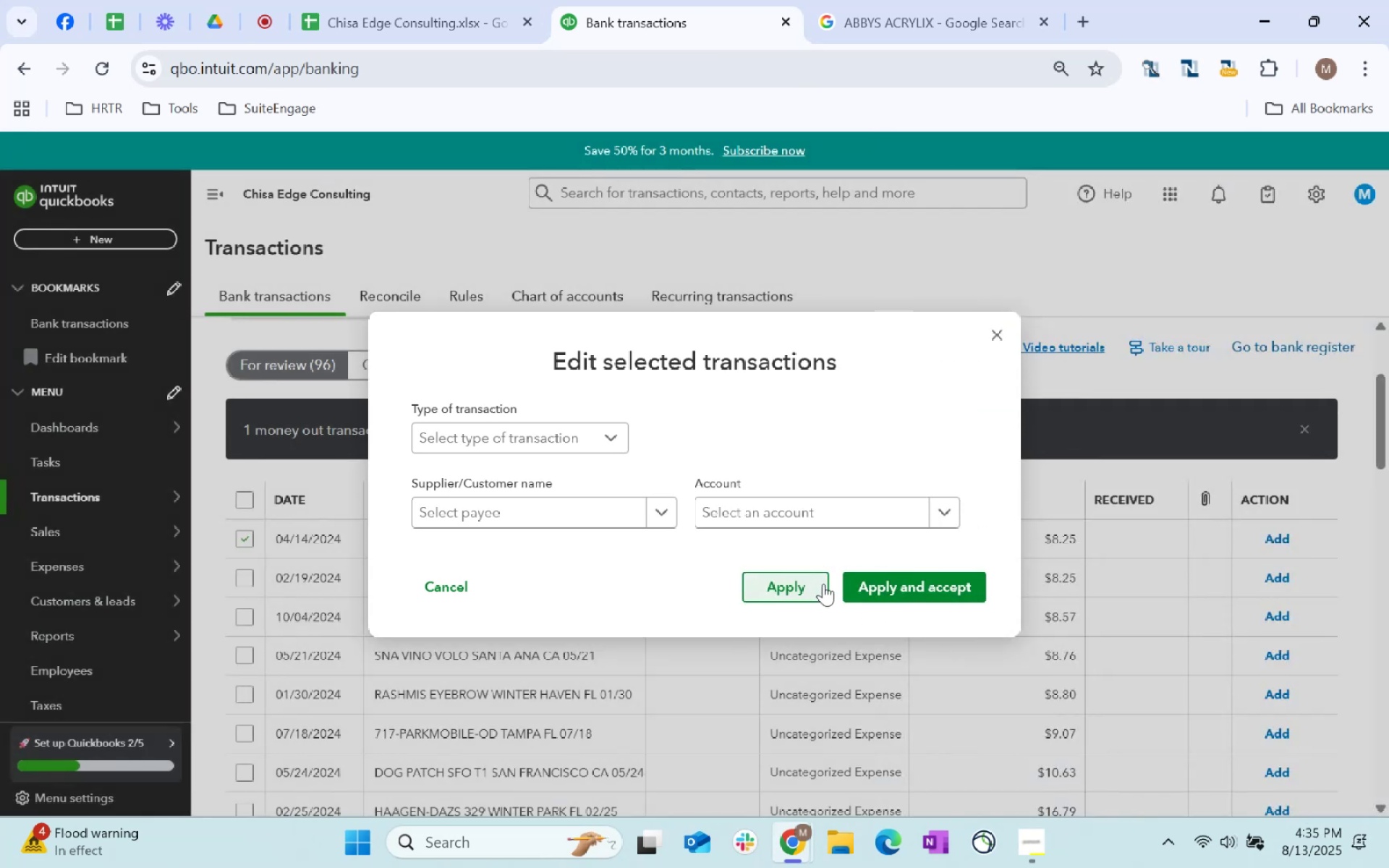 
left_click([794, 522])
 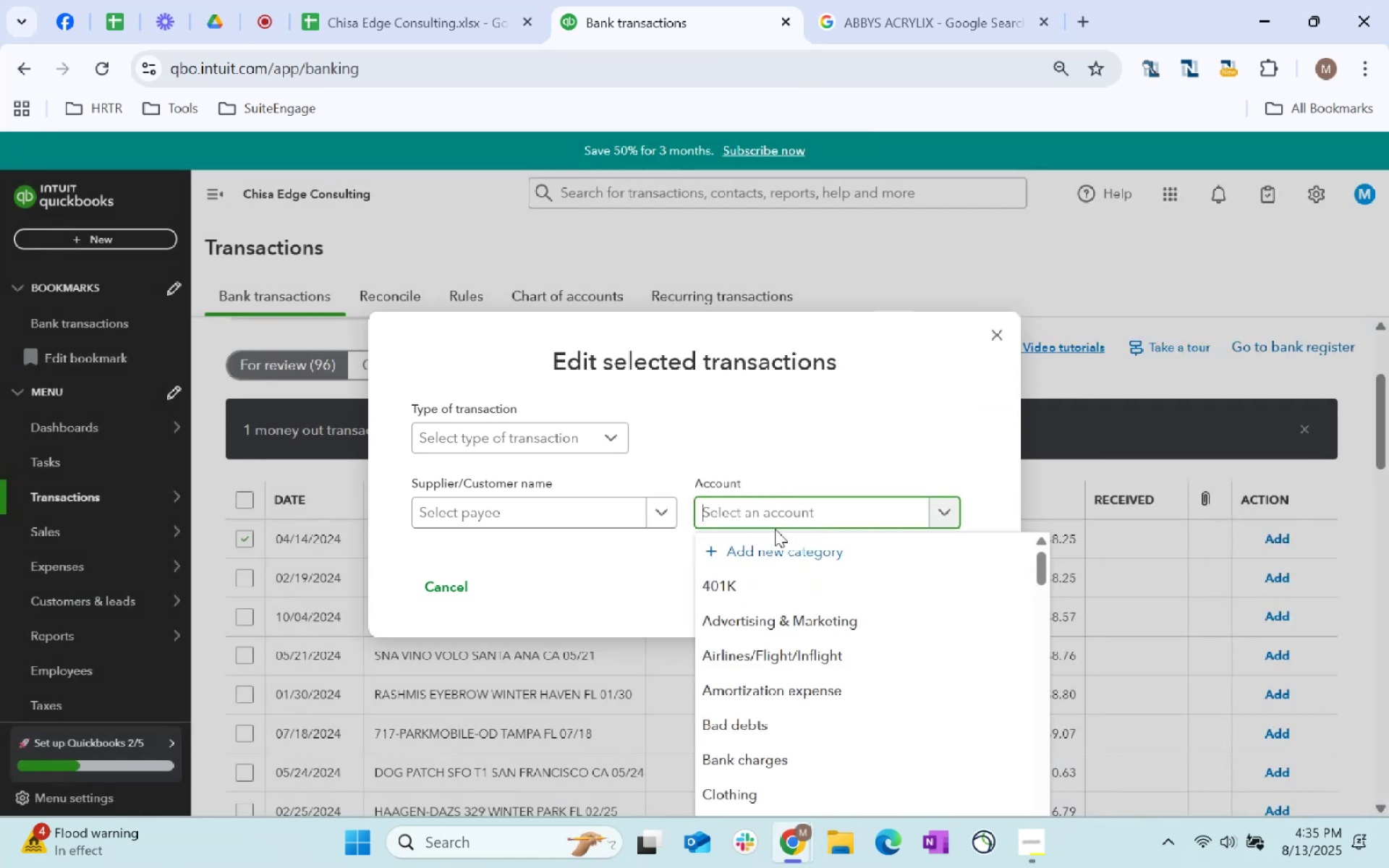 
type(oh)
key(Backspace)
type(ther)
 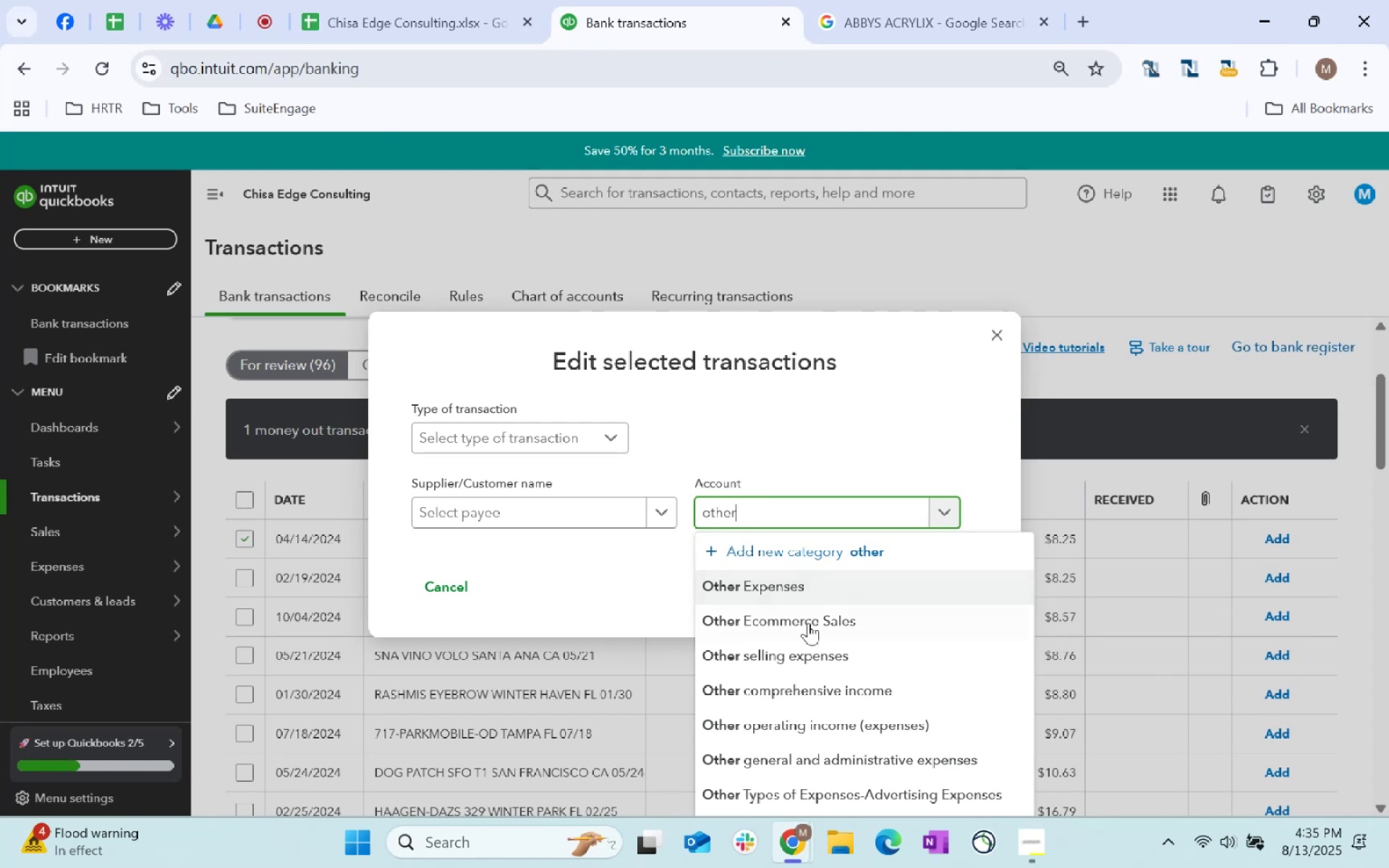 
left_click([819, 592])
 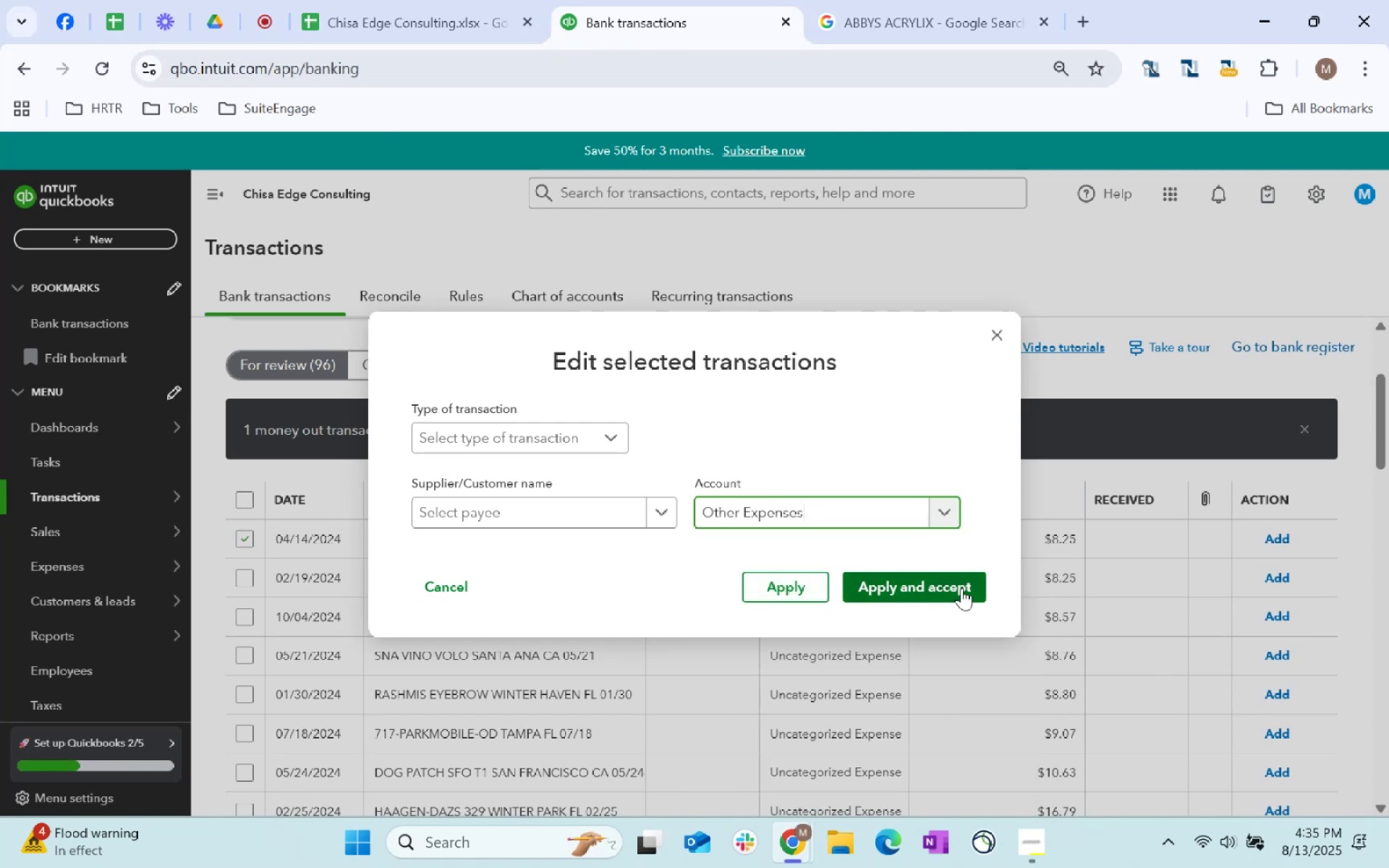 
left_click([961, 587])
 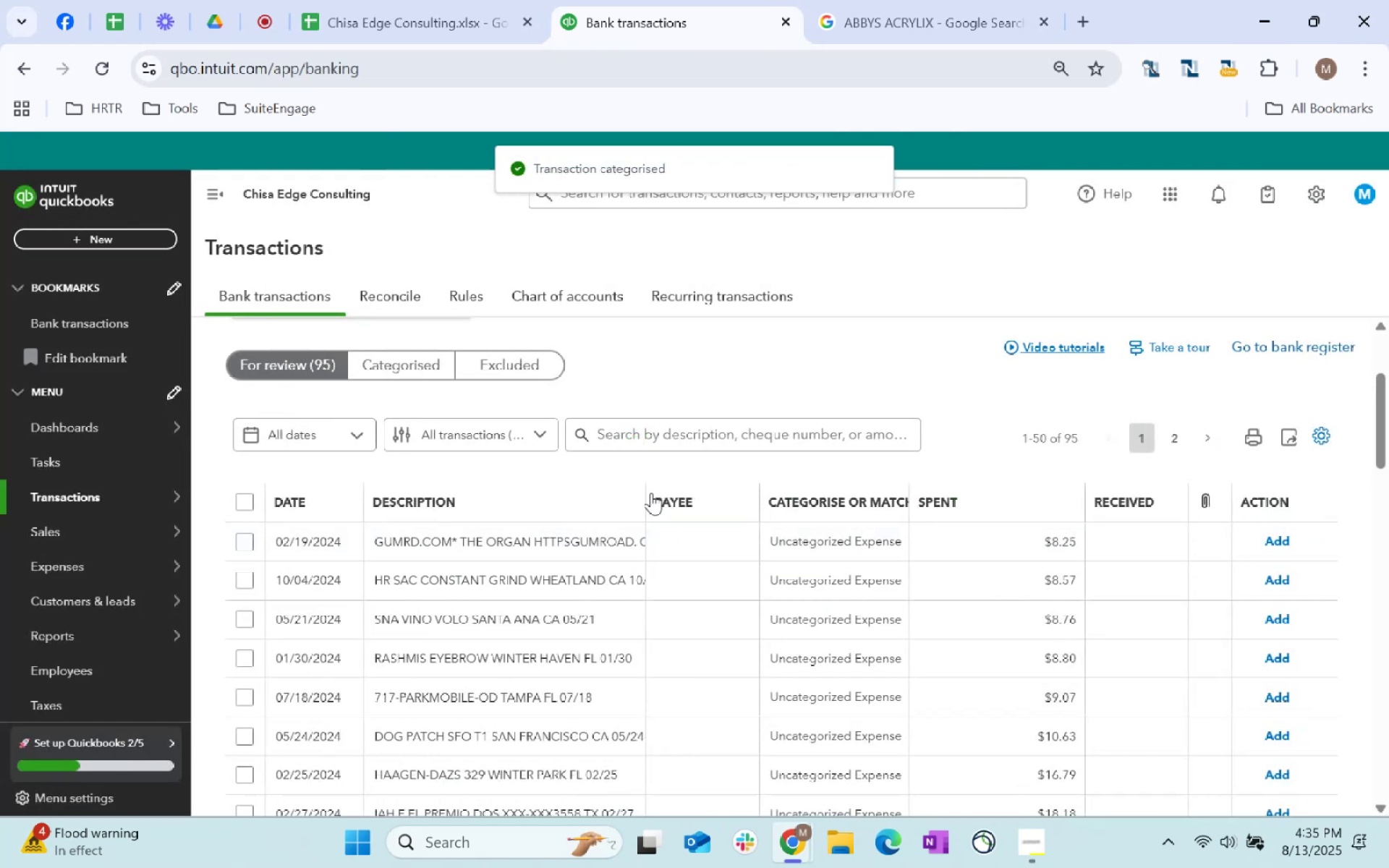 
left_click([563, 529])
 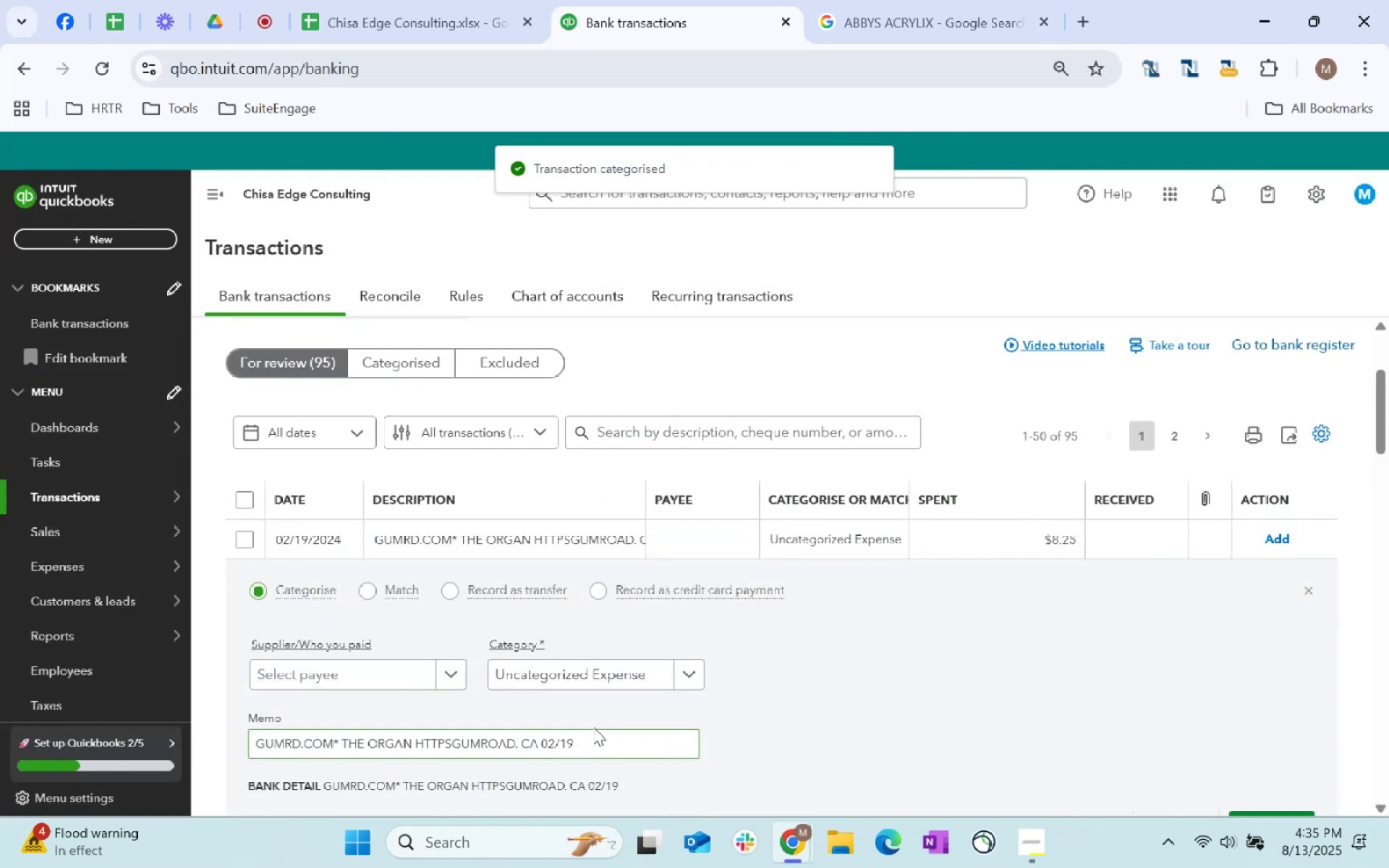 
left_click_drag(start_coordinate=[606, 739], to_coordinate=[0, 784])
 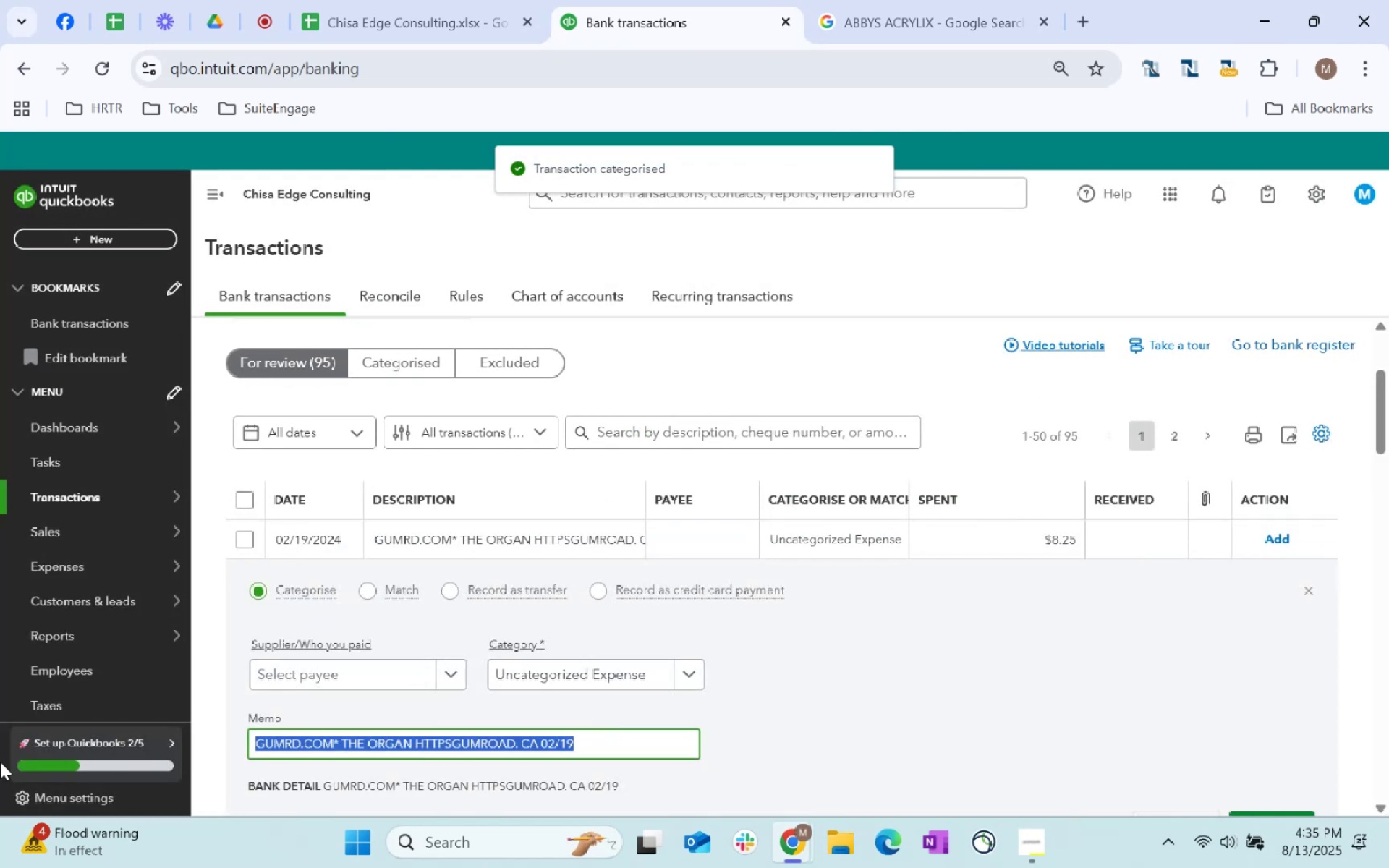 
key(Control+C)
 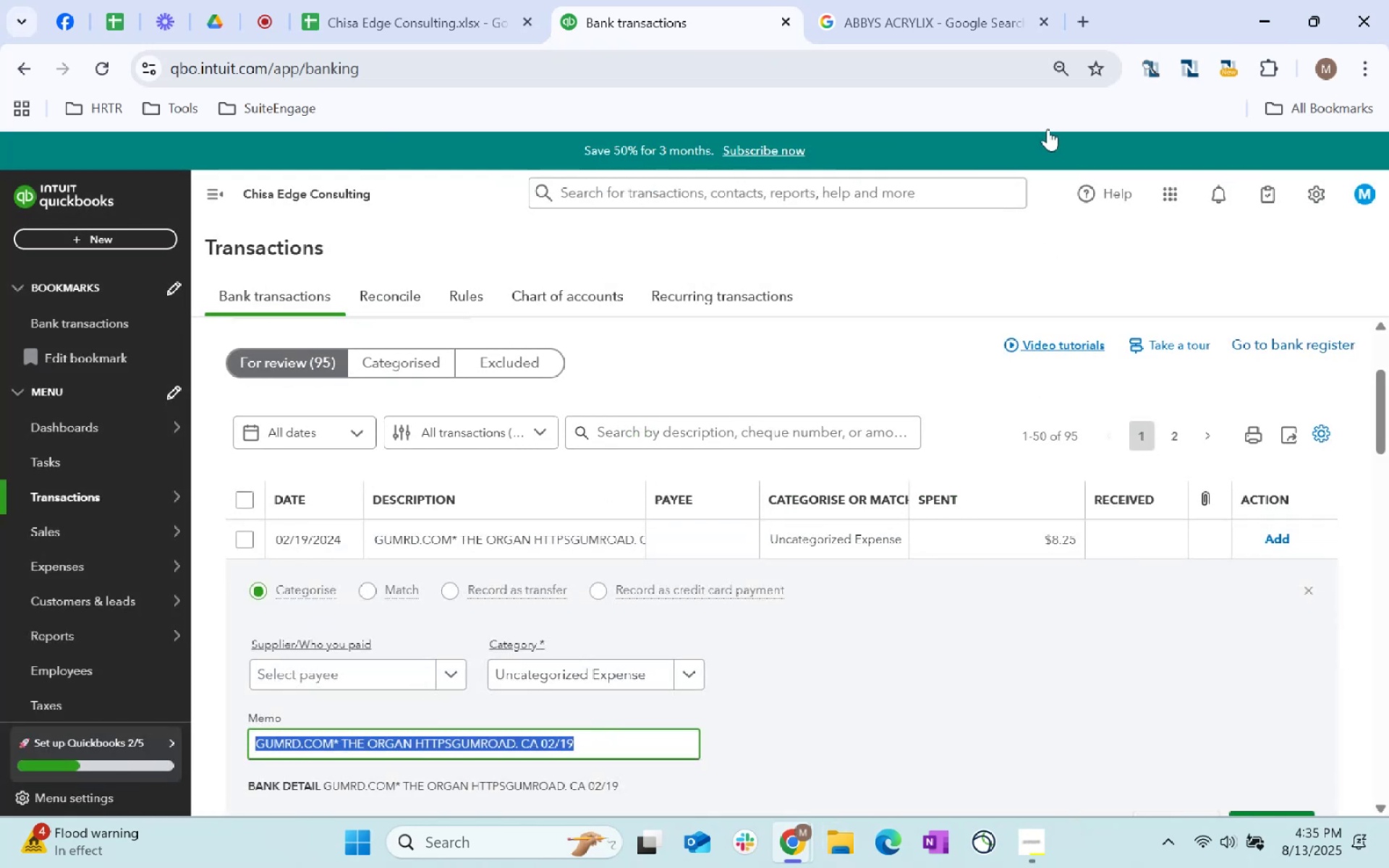 
key(Control+C)
 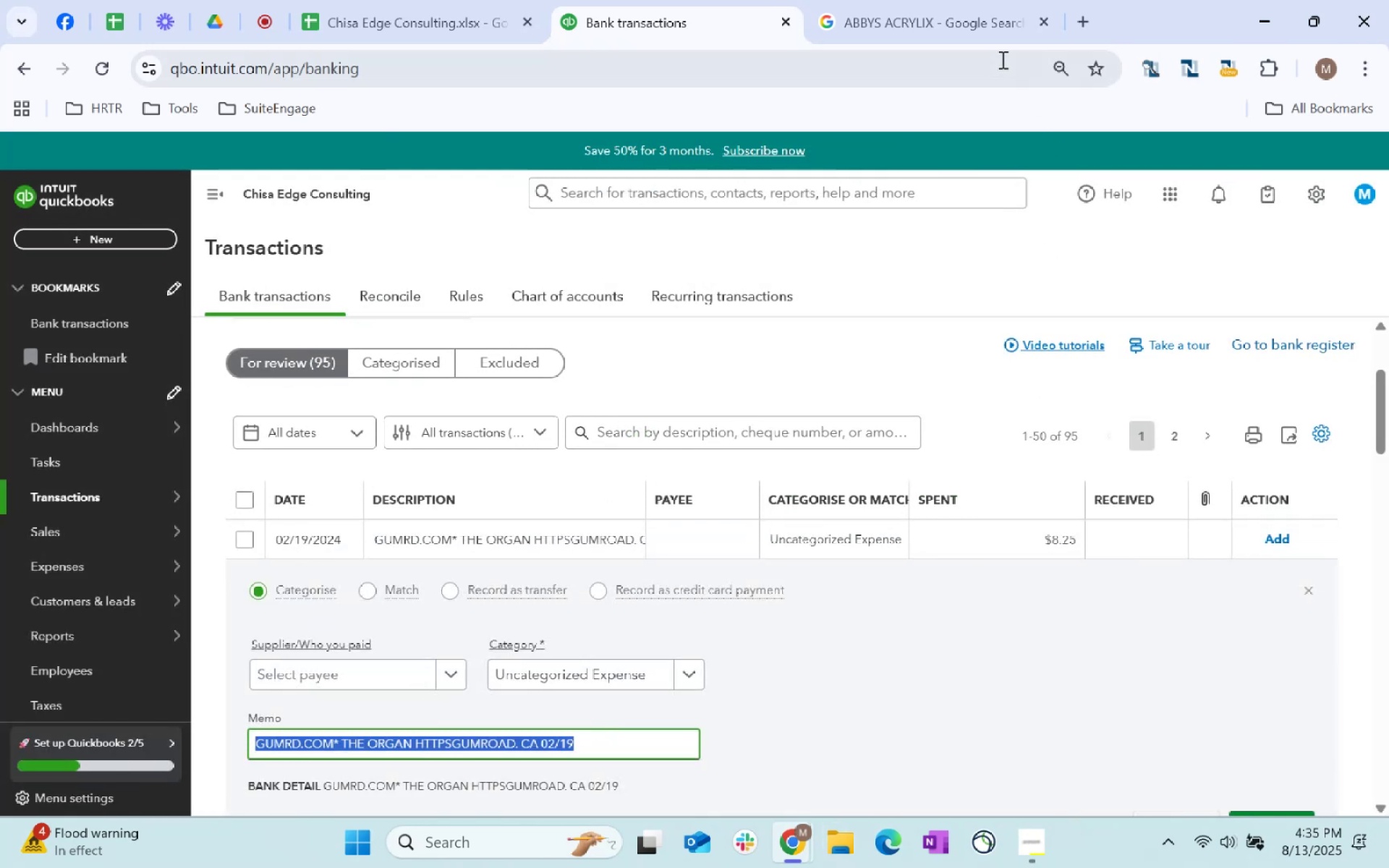 
key(Control+C)
 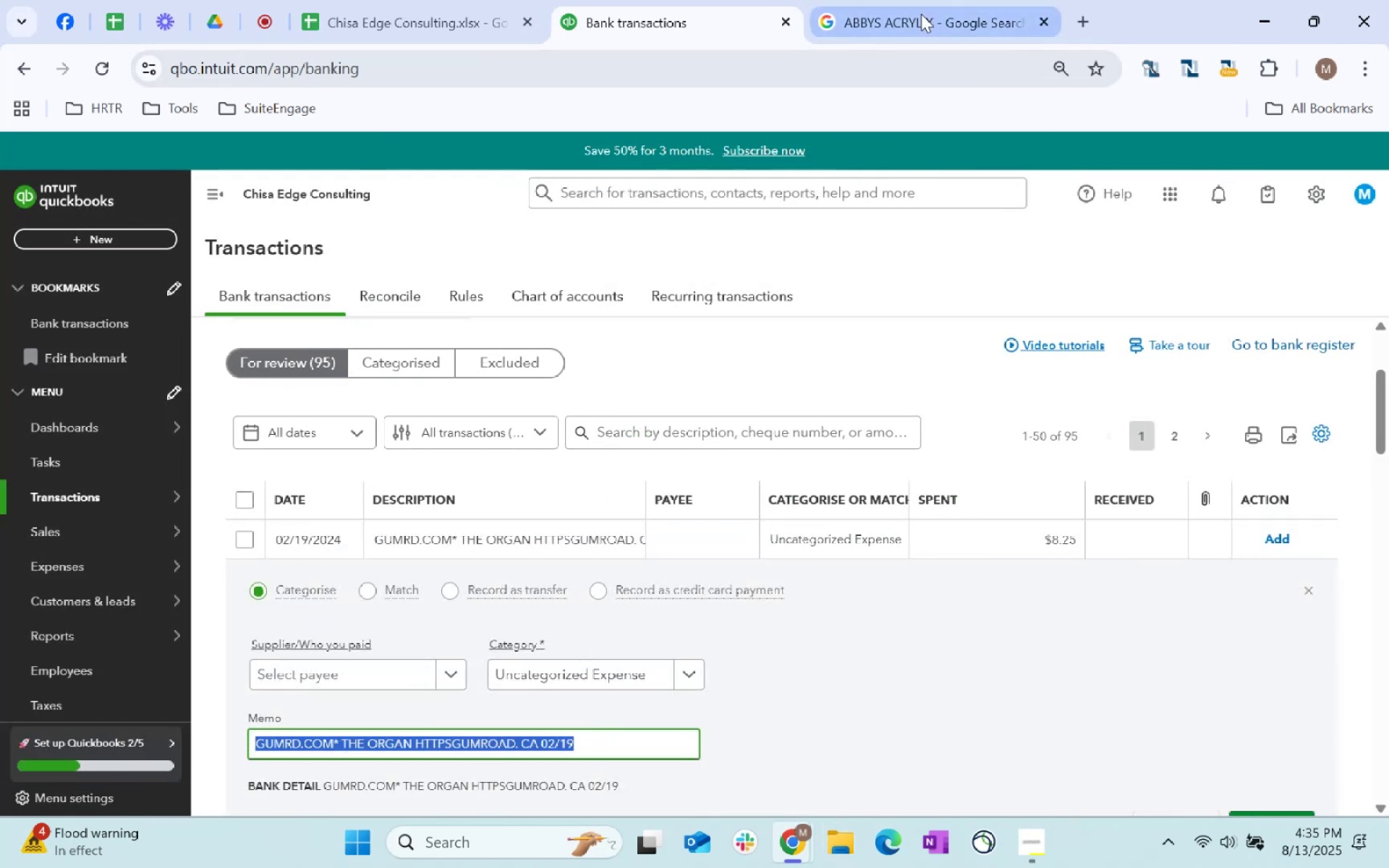 
left_click([922, 11])
 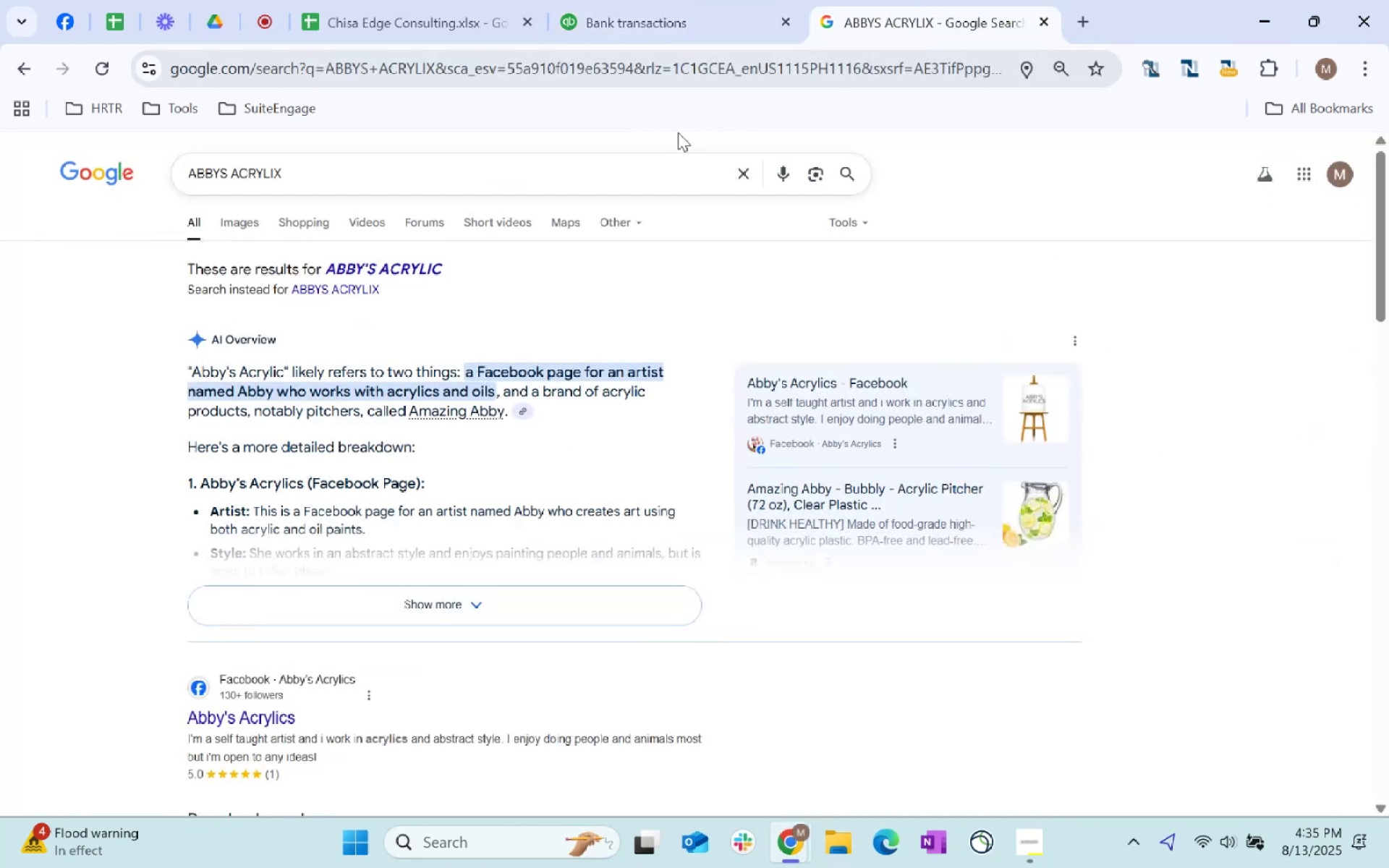 
left_click([660, 108])
 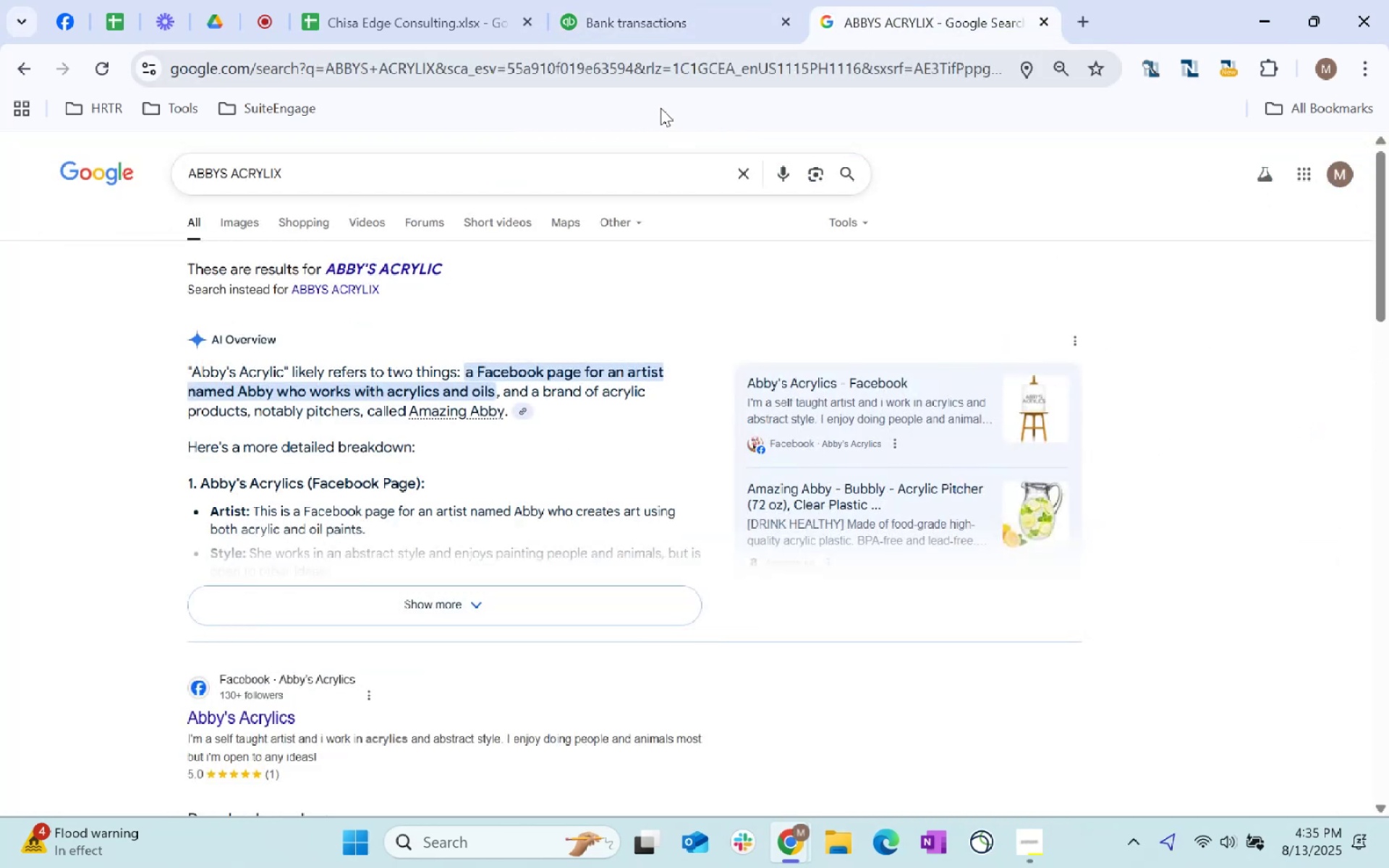 
key(Control+ControlLeft)
 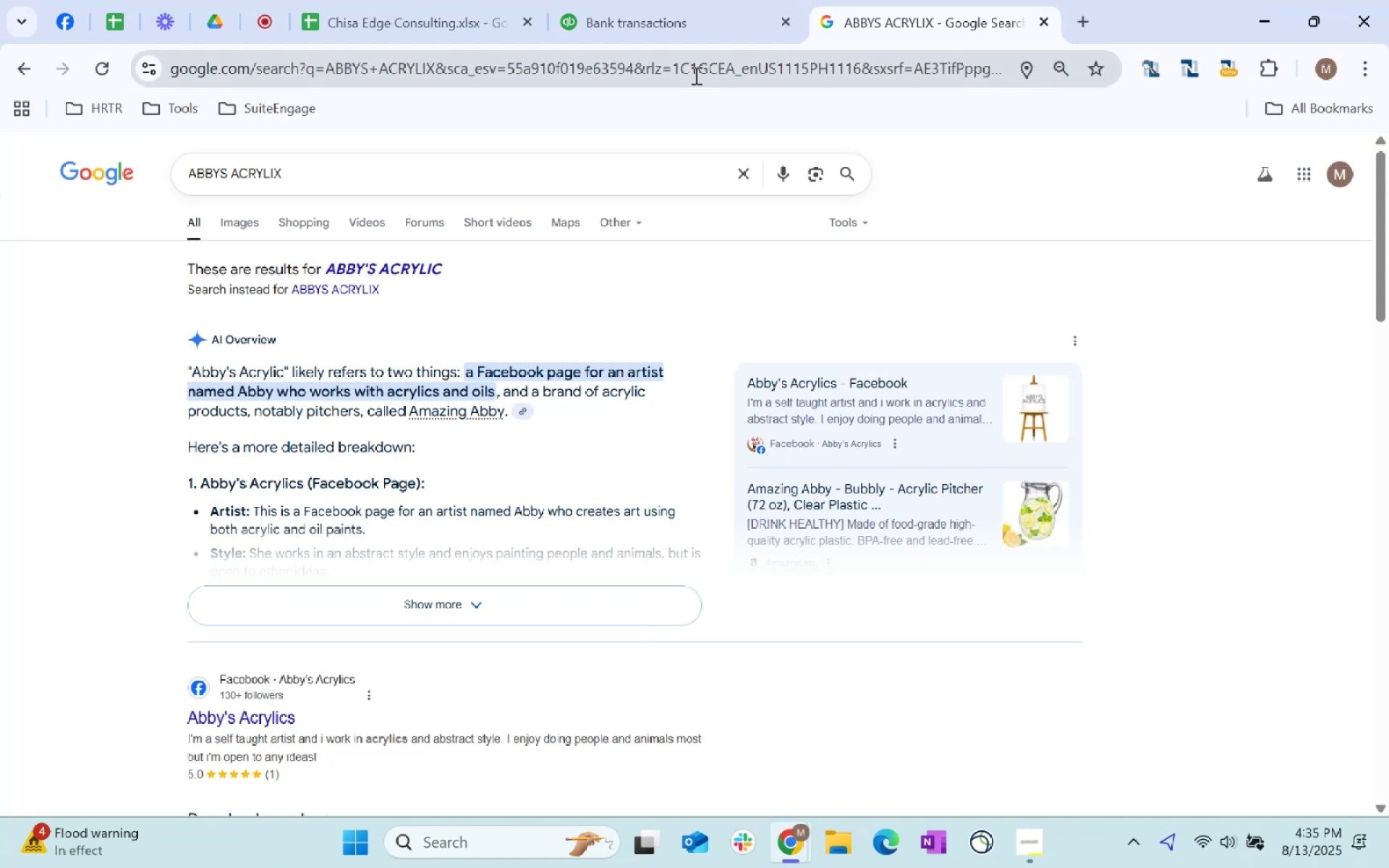 
key(Control+ControlLeft)
 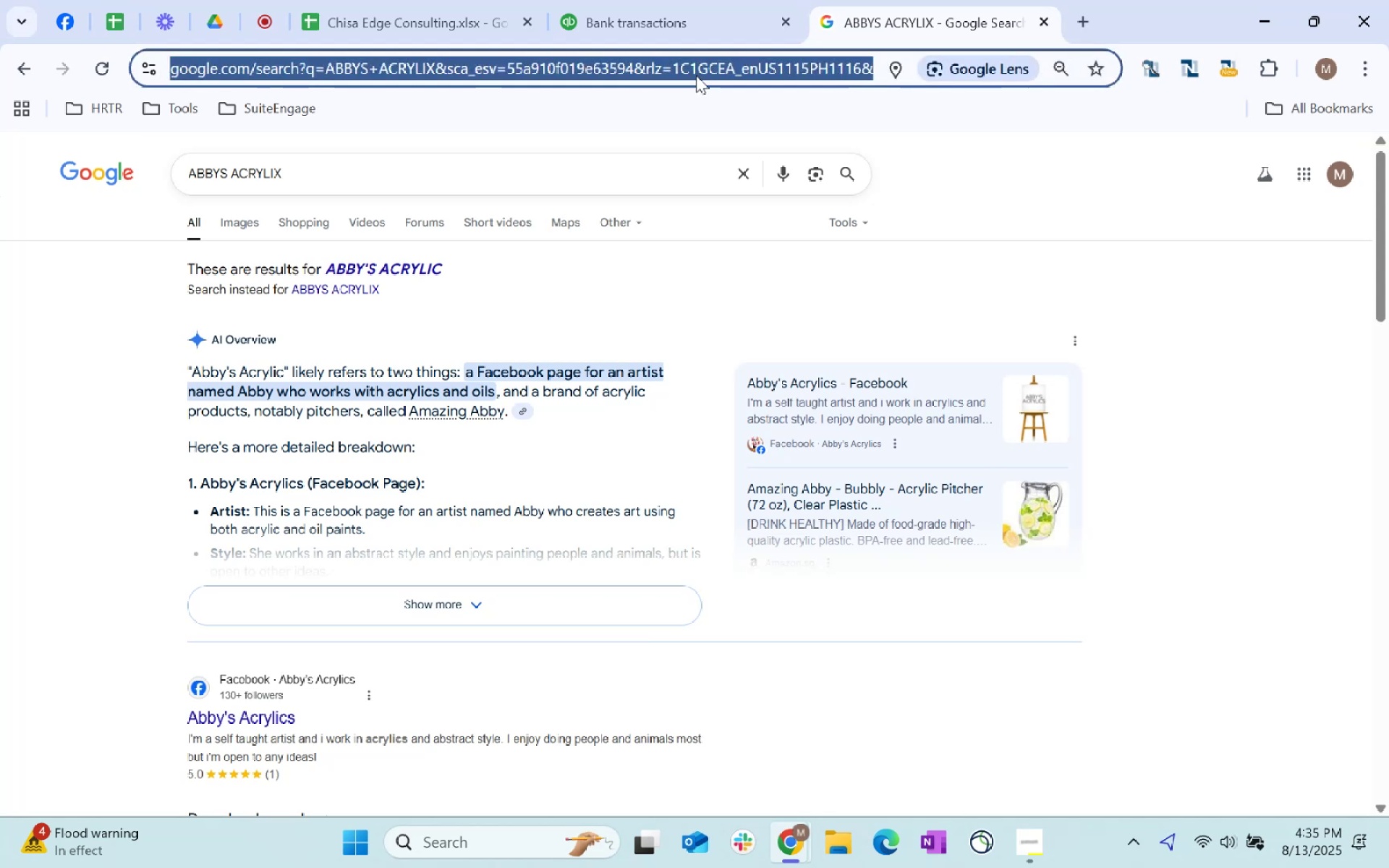 
key(Control+V)
 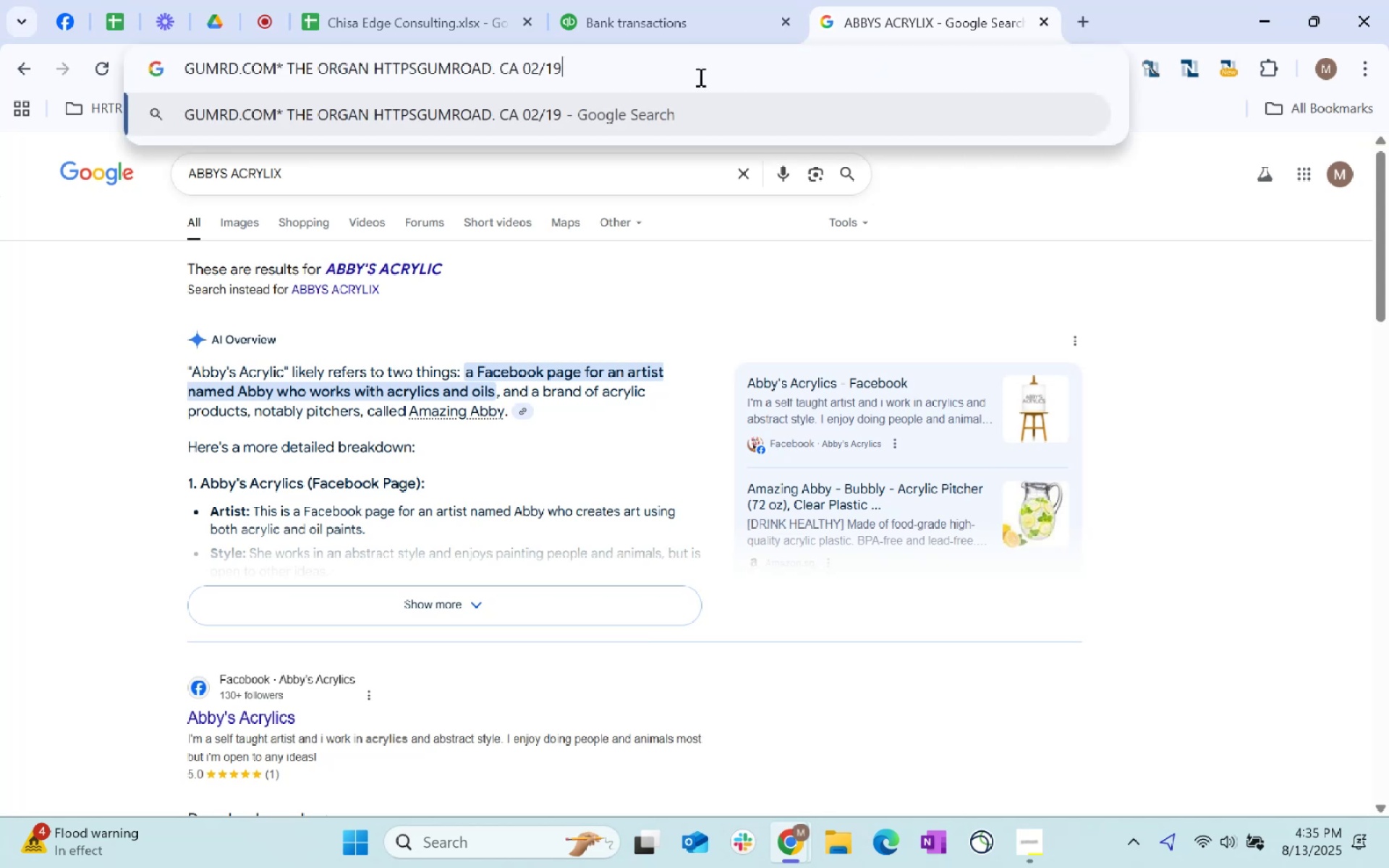 
key(Enter)
 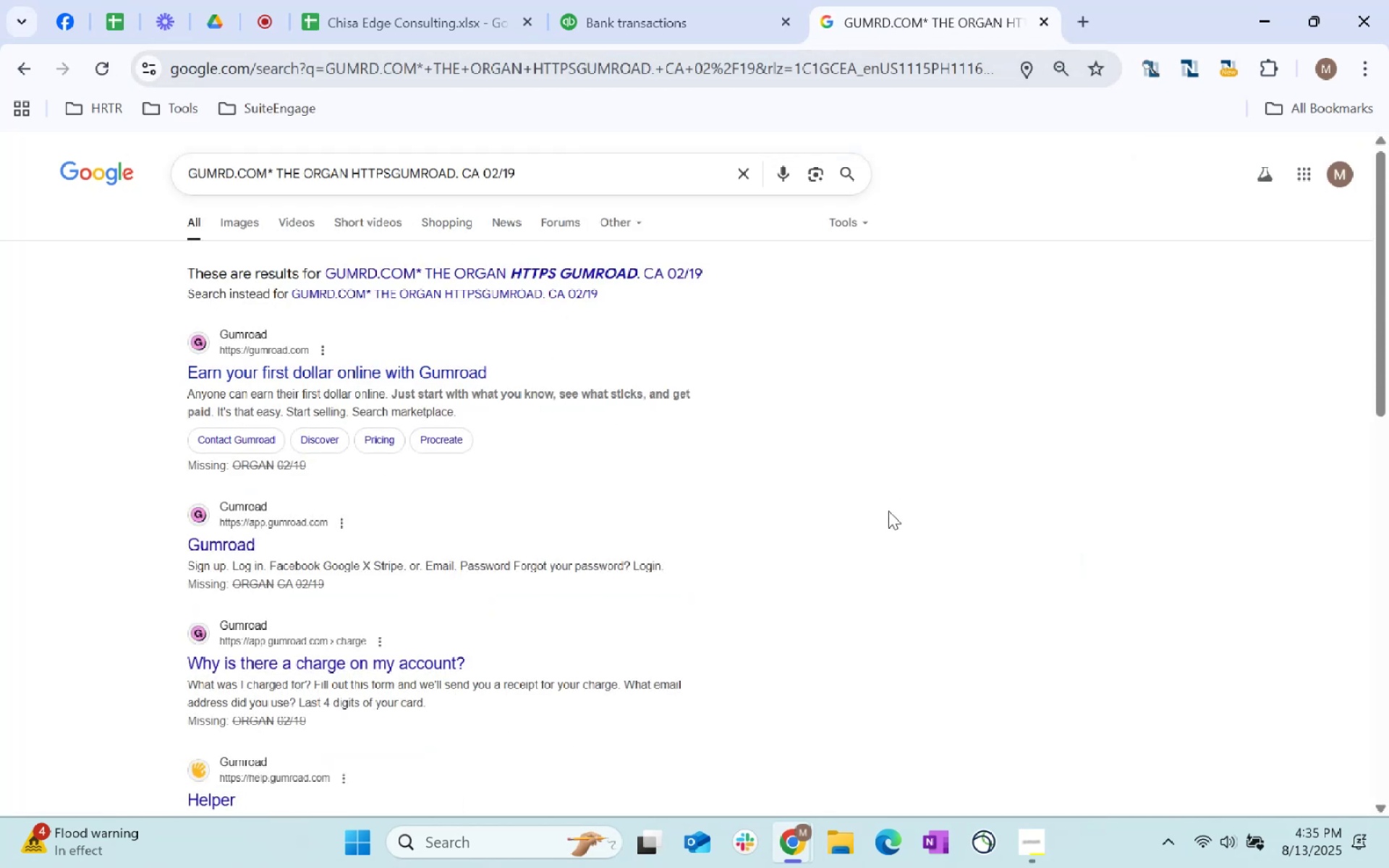 
wait(12.81)
 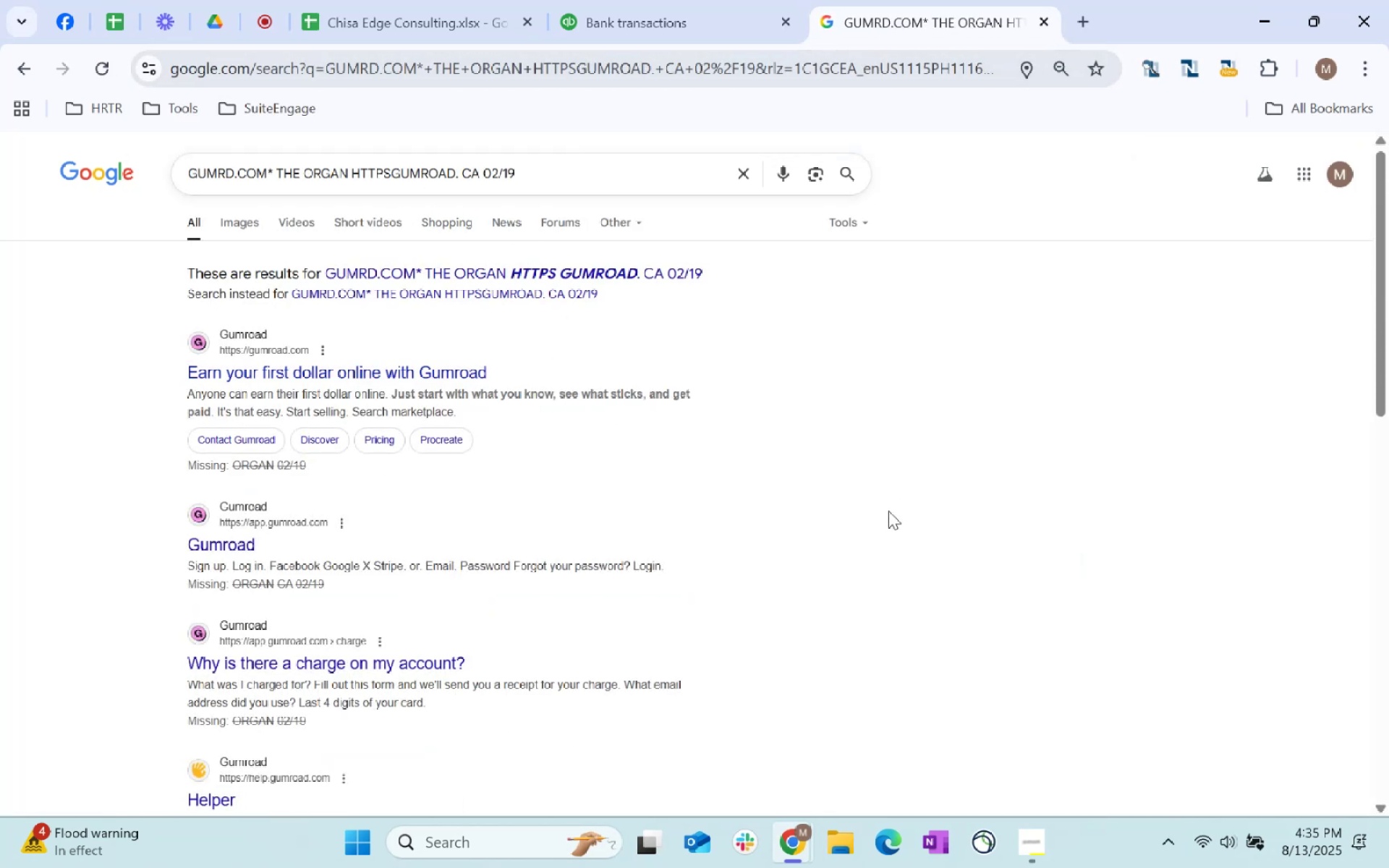 
scroll: coordinate [870, 517], scroll_direction: down, amount: 2.0
 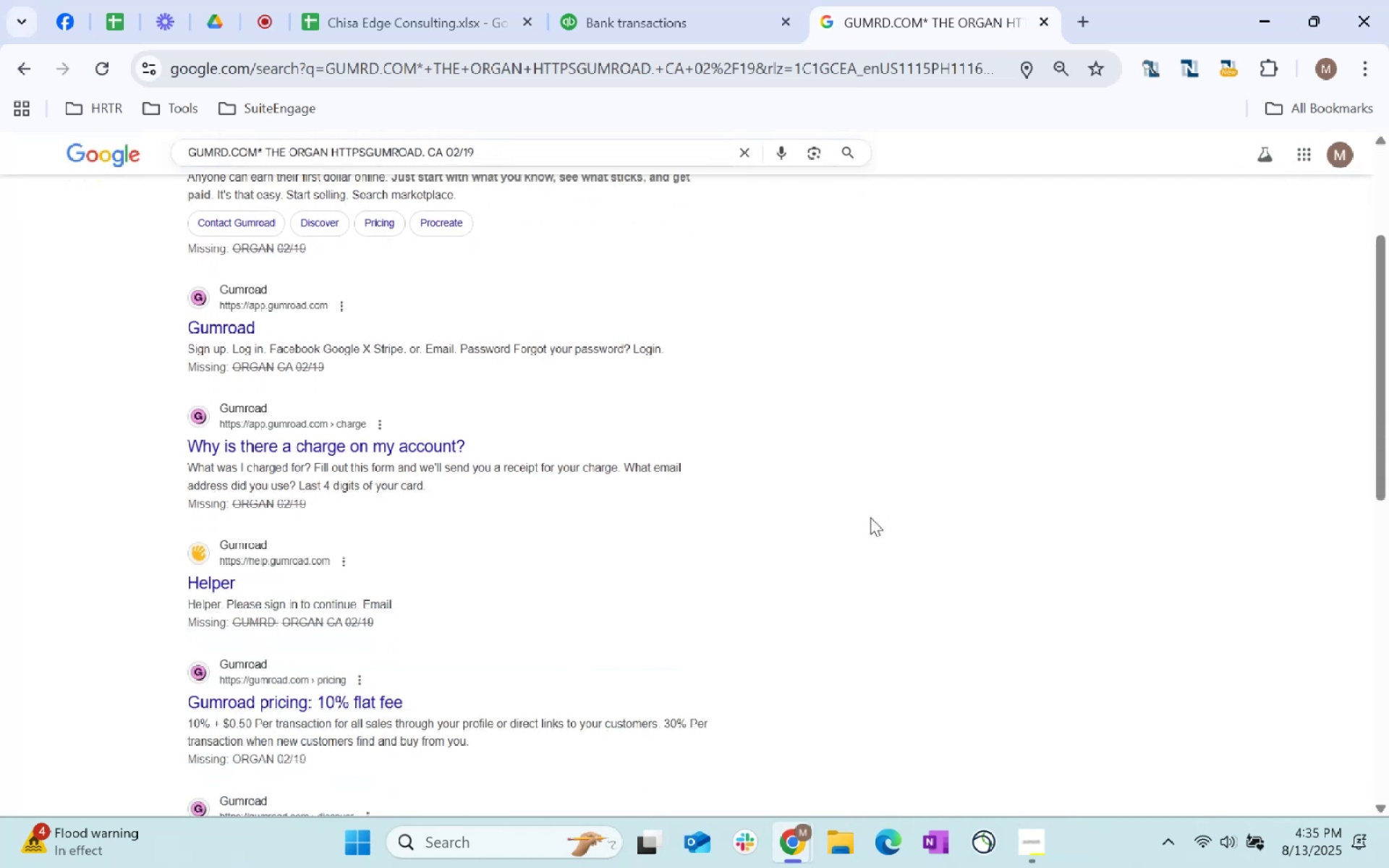 
scroll: coordinate [829, 456], scroll_direction: up, amount: 6.0
 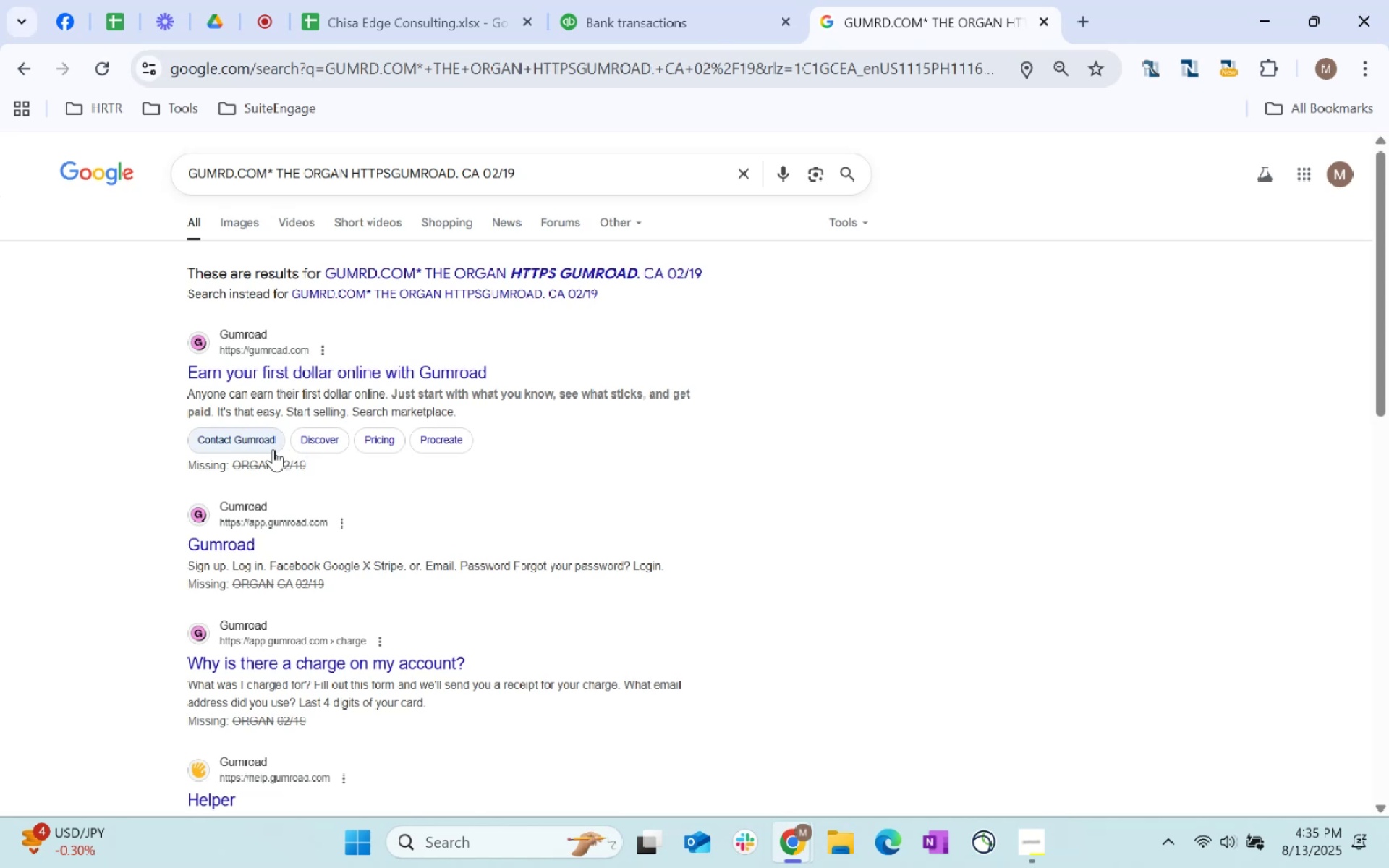 
wait(5.04)
 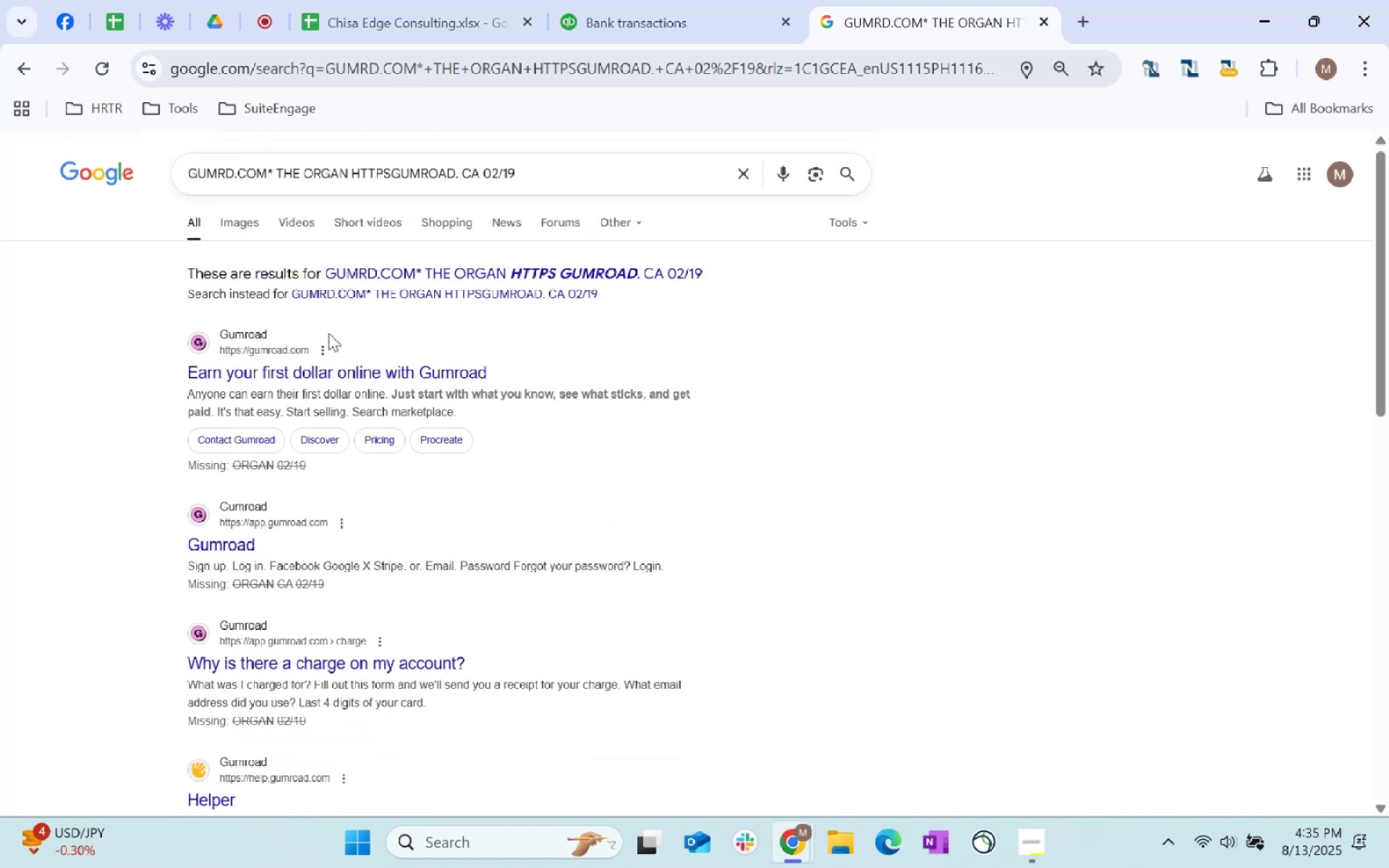 
left_click([256, 334])
 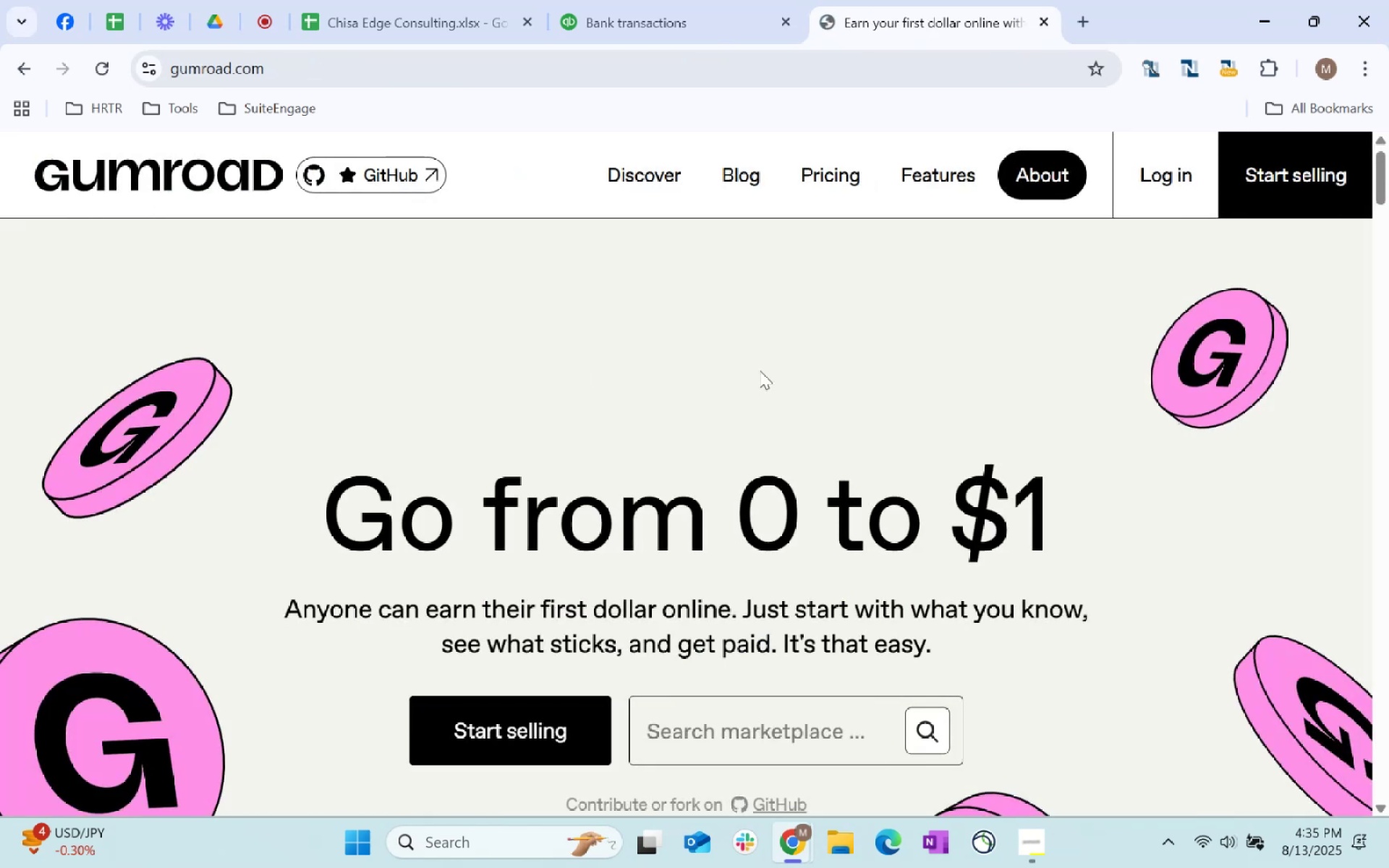 
scroll: coordinate [768, 395], scroll_direction: down, amount: 13.0
 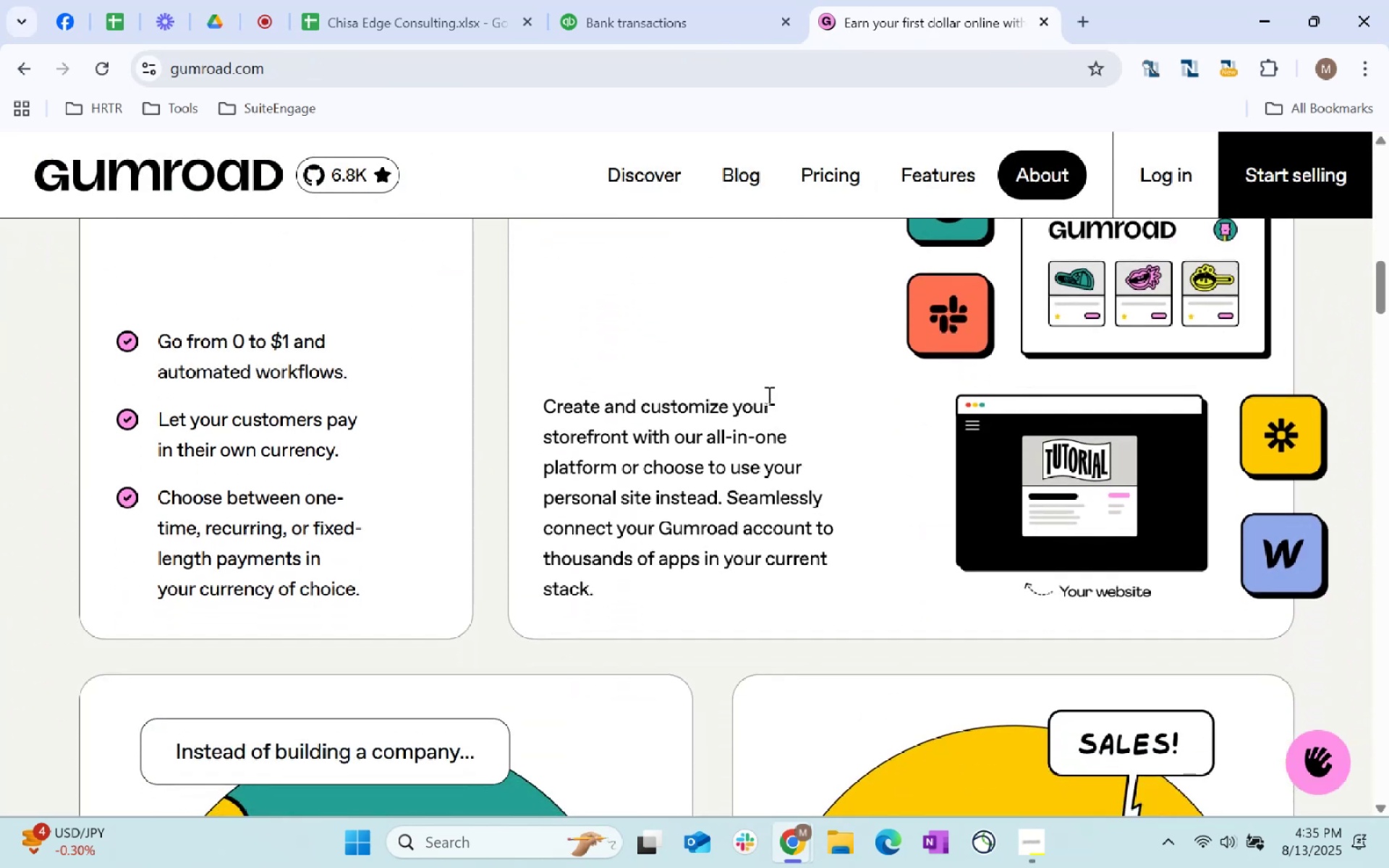 
scroll: coordinate [766, 405], scroll_direction: down, amount: 5.0
 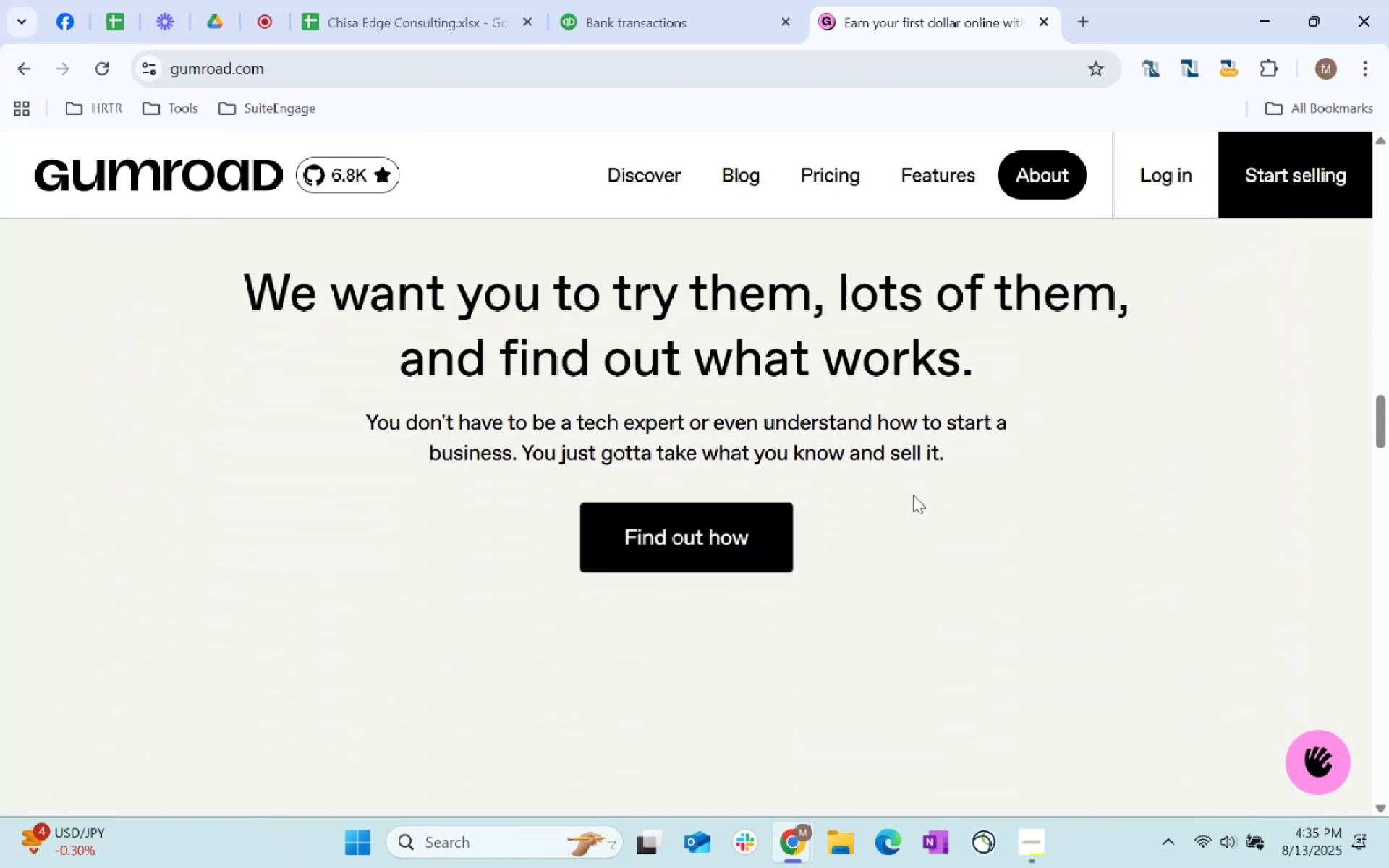 
scroll: coordinate [827, 459], scroll_direction: up, amount: 38.0
 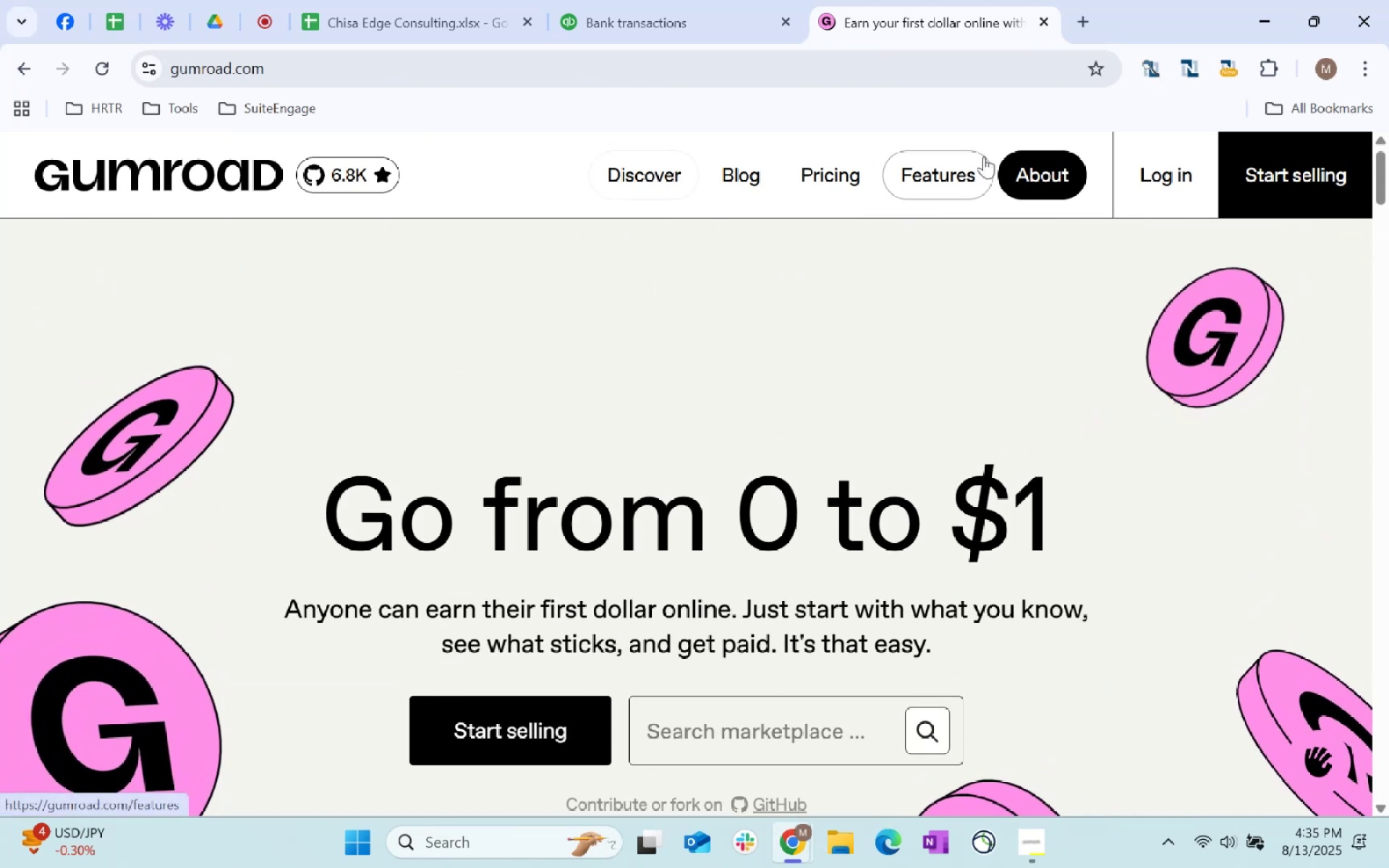 
left_click([1054, 174])
 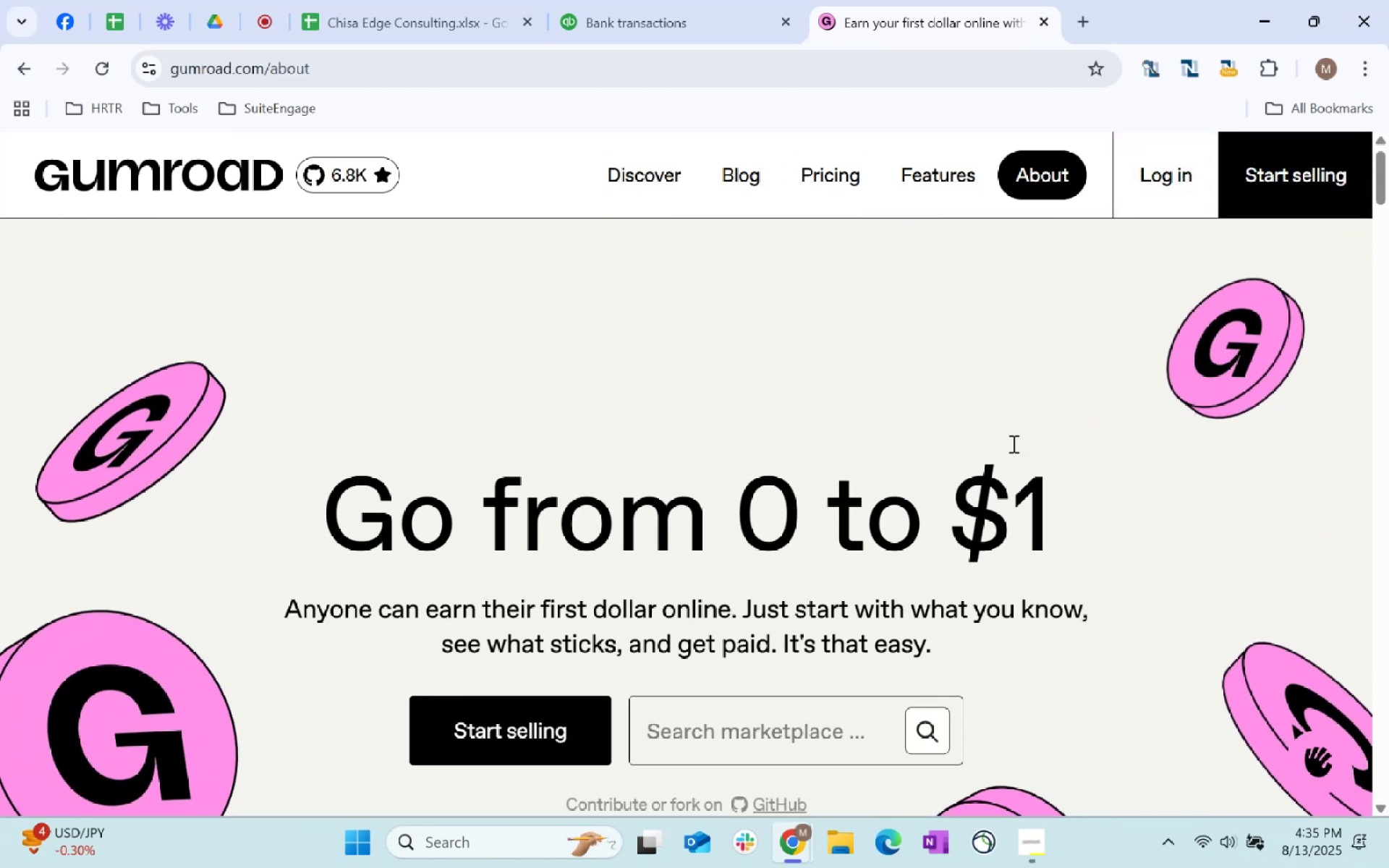 
left_click([649, 9])
 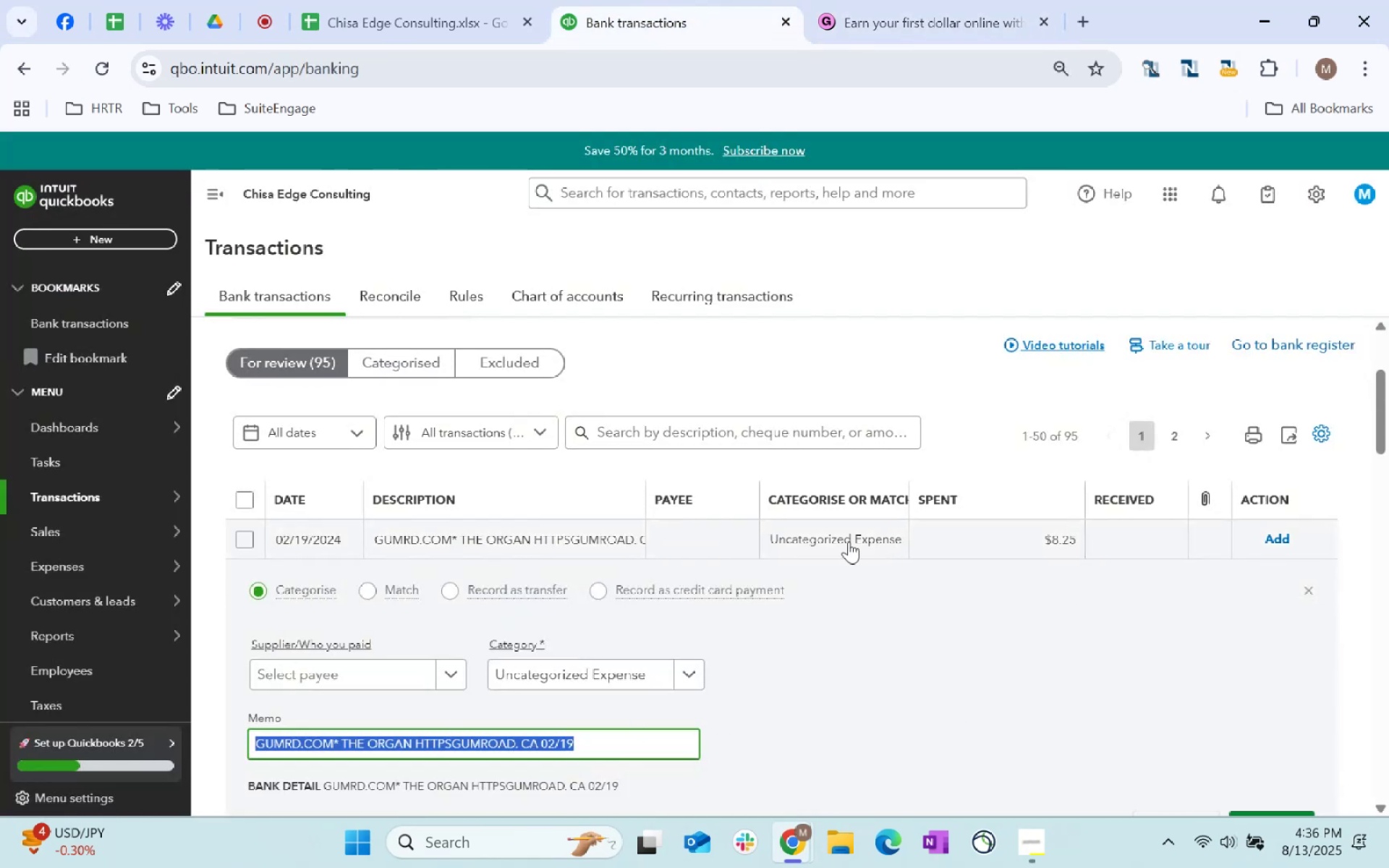 
wait(6.22)
 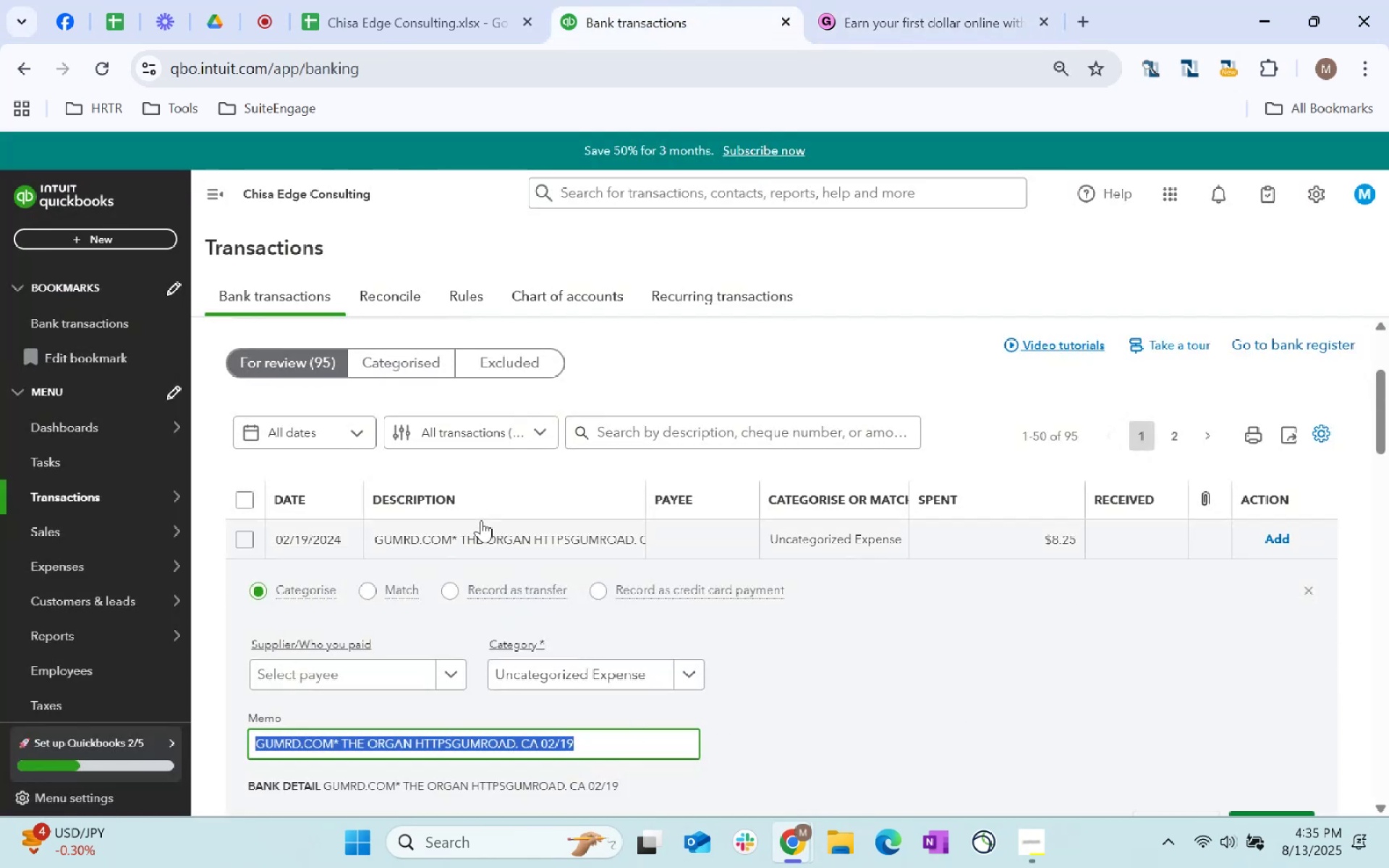 
left_click([647, 429])
 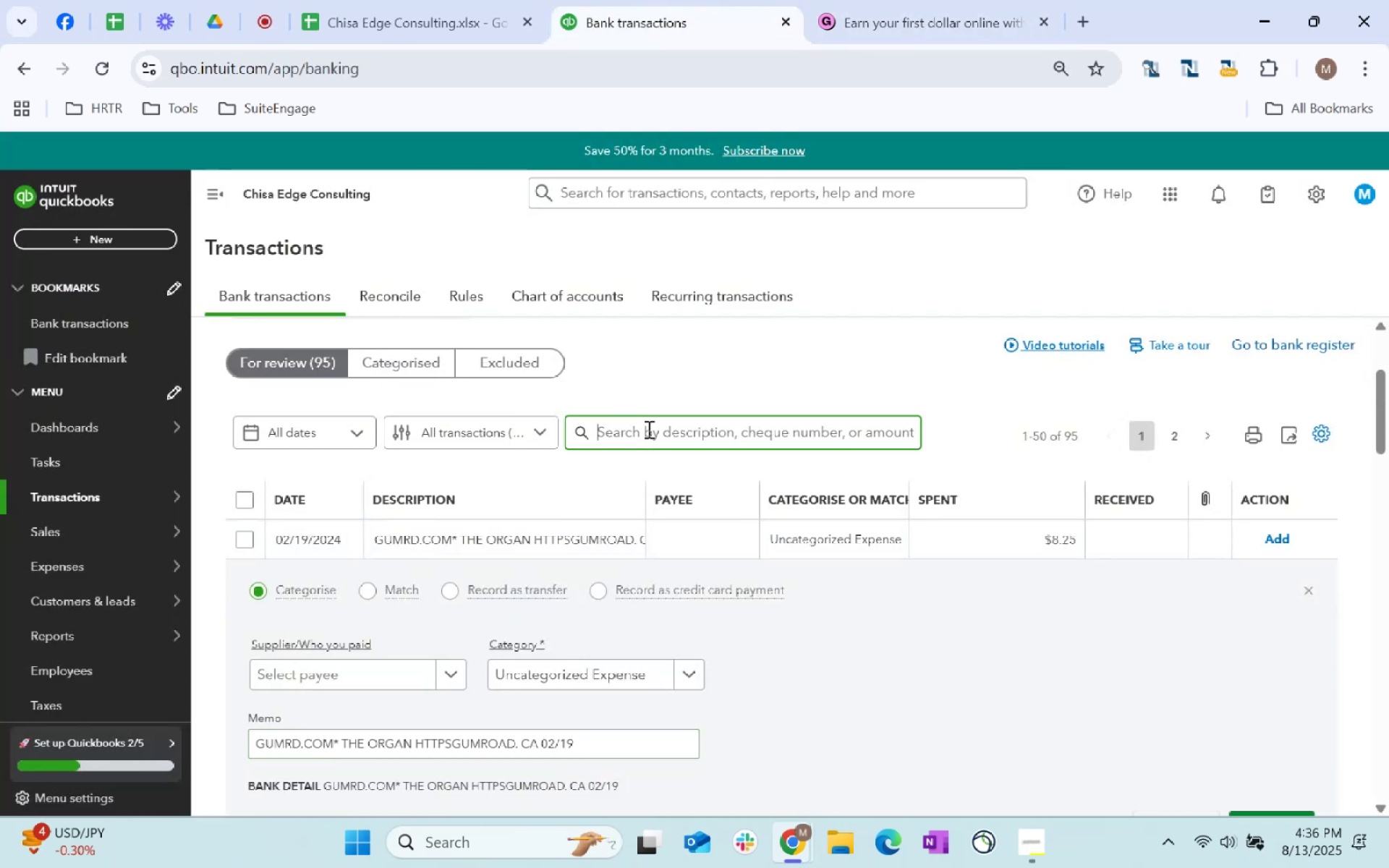 
type(gumroad)
 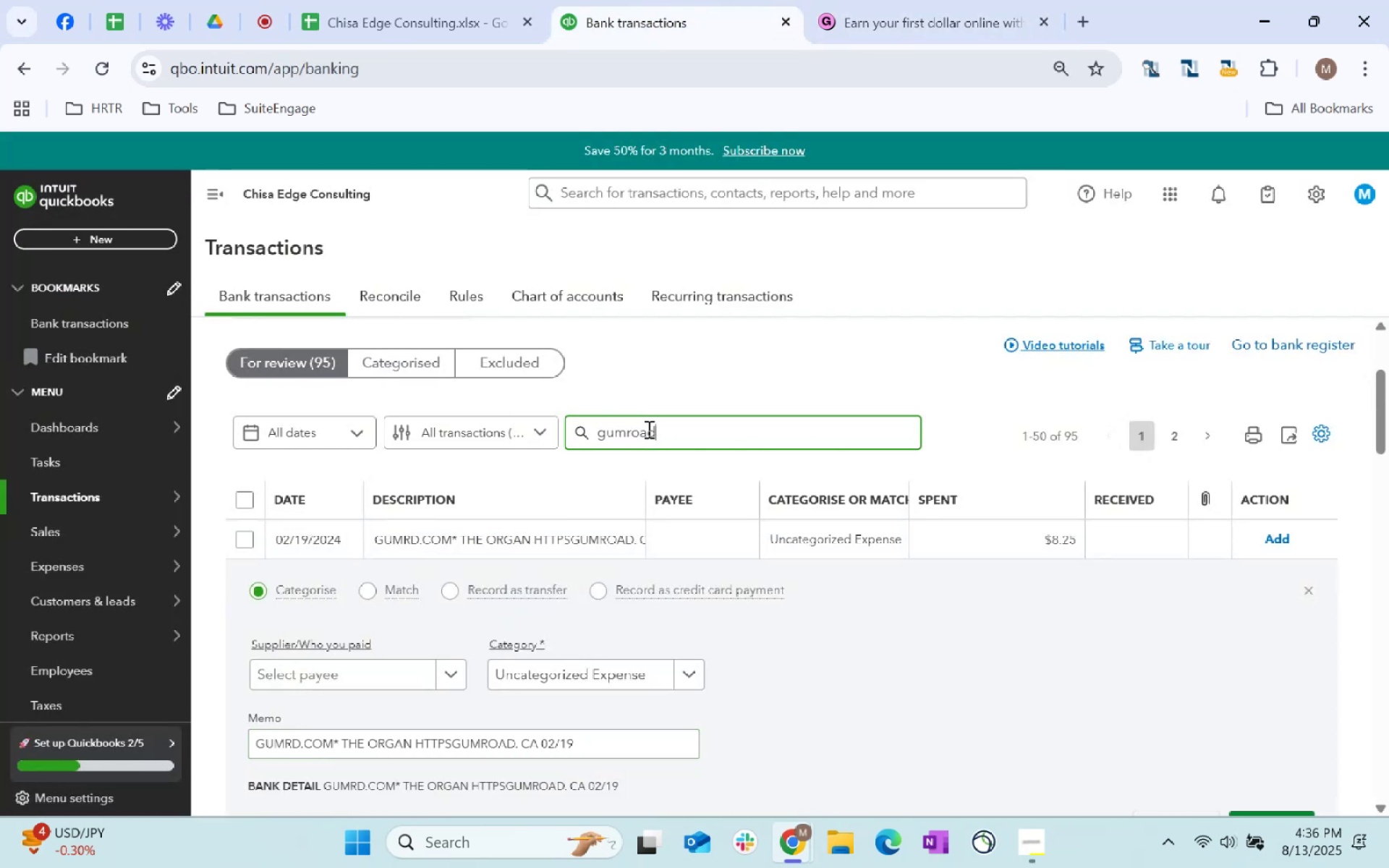 
key(Enter)
 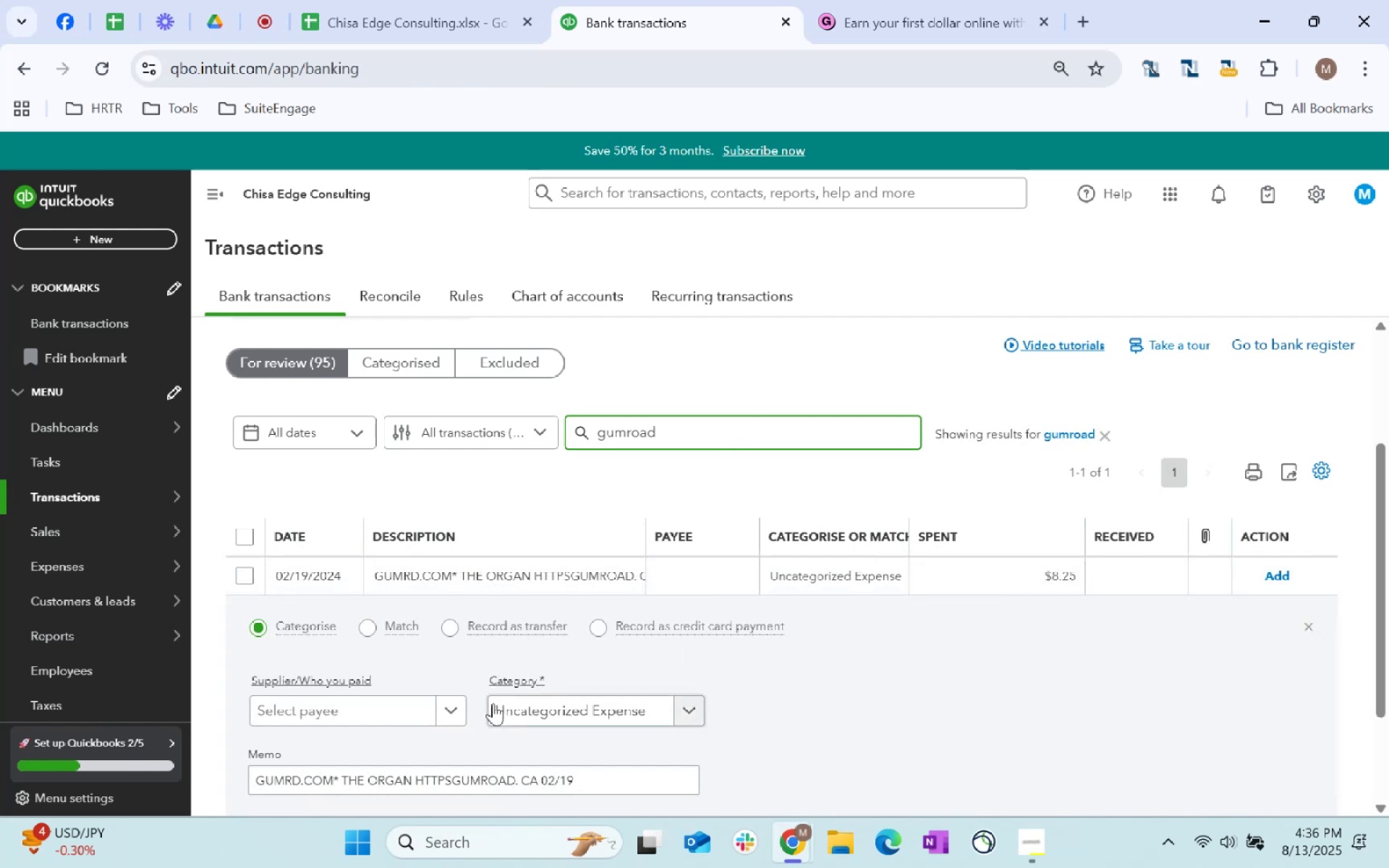 
left_click([495, 716])
 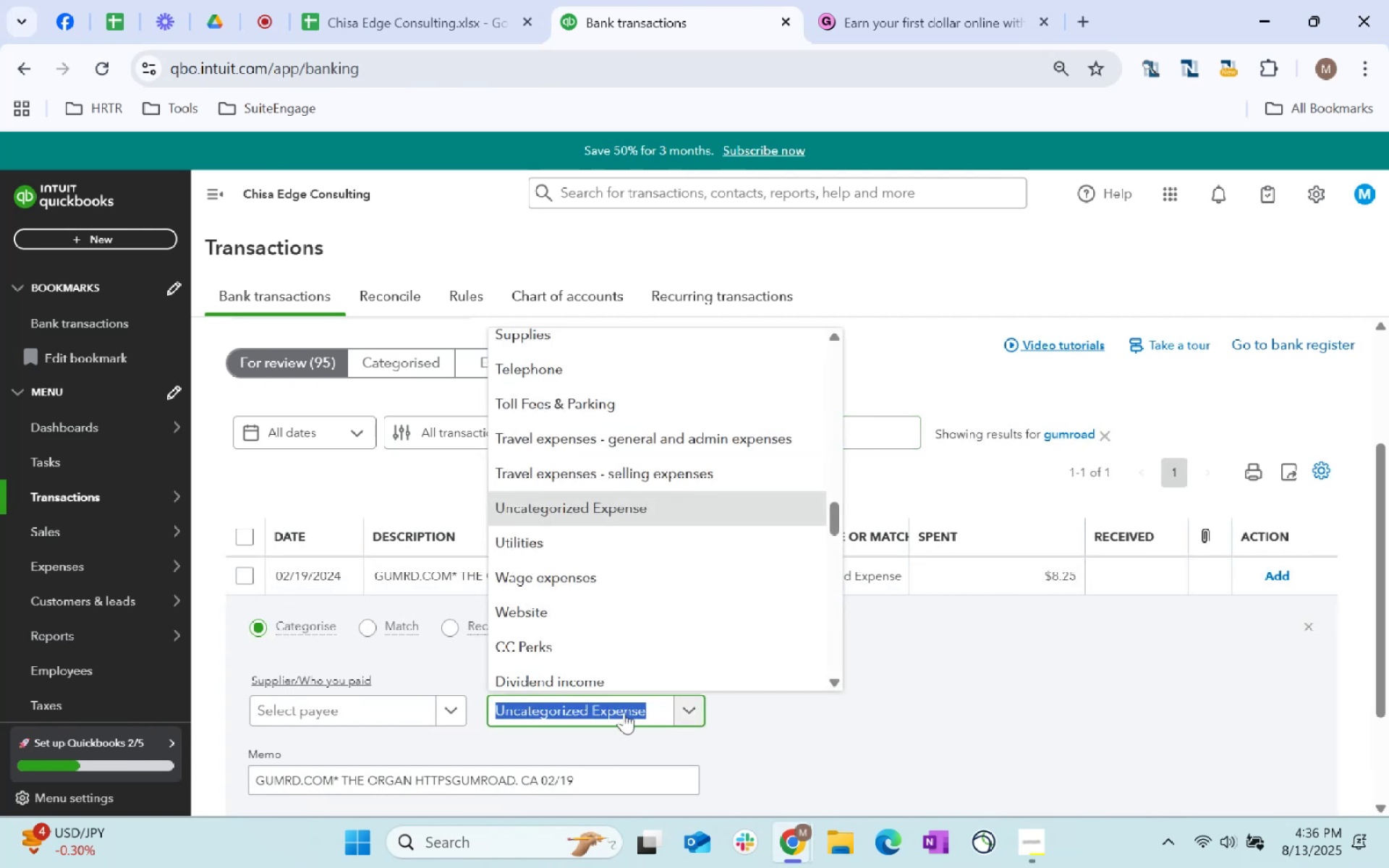 
type(other)
 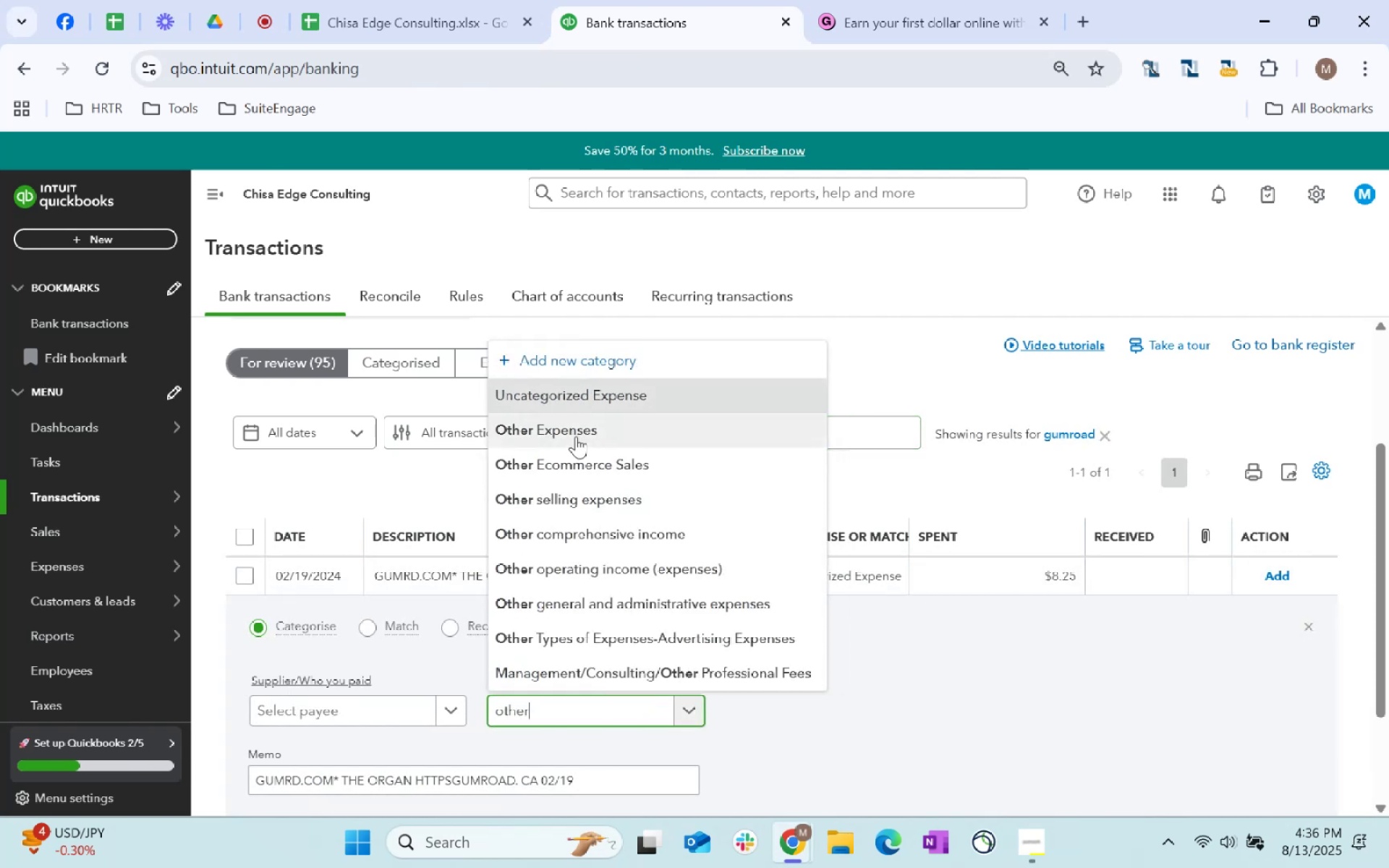 
left_click([574, 420])
 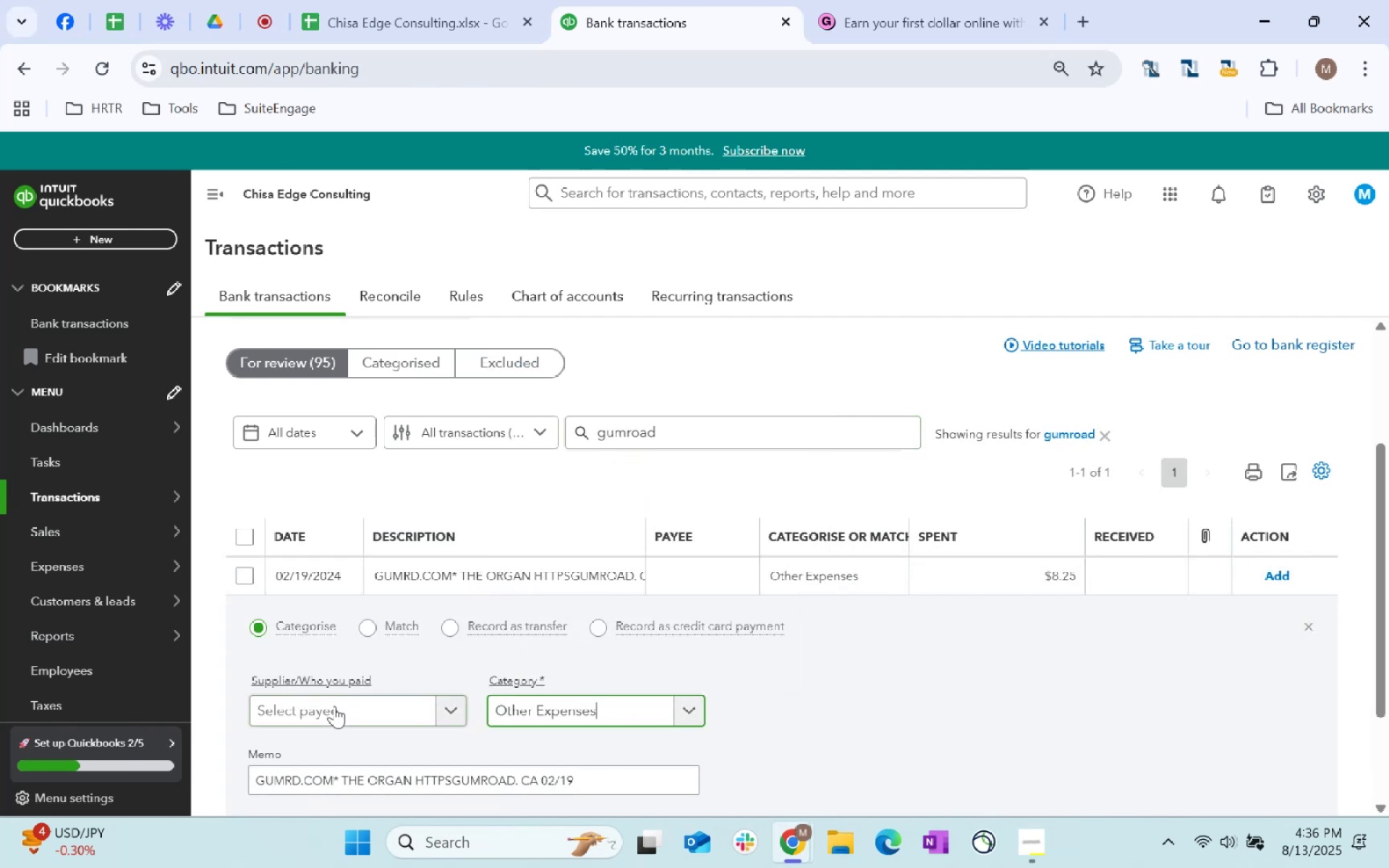 
left_click([341, 706])
 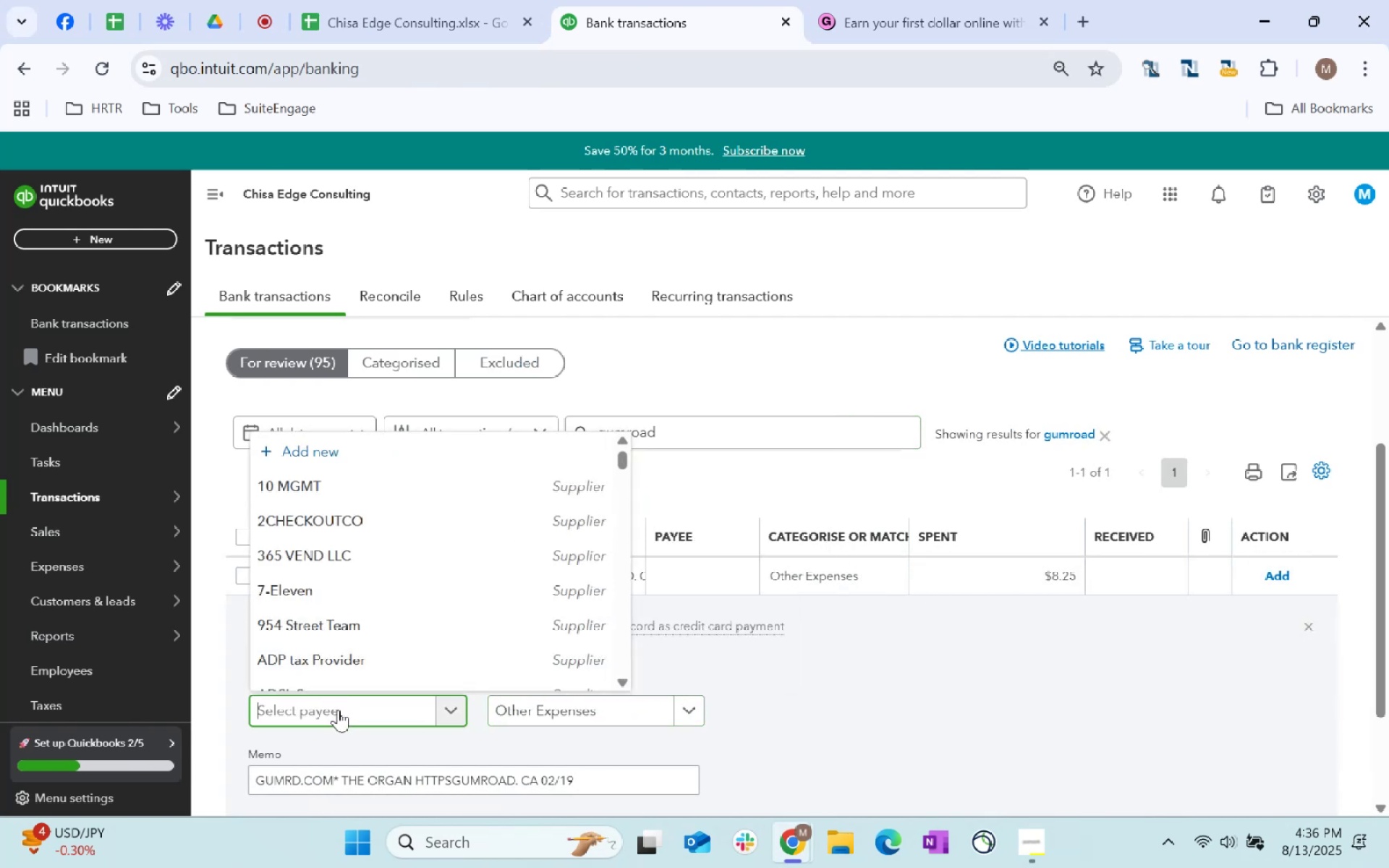 
type(other)
 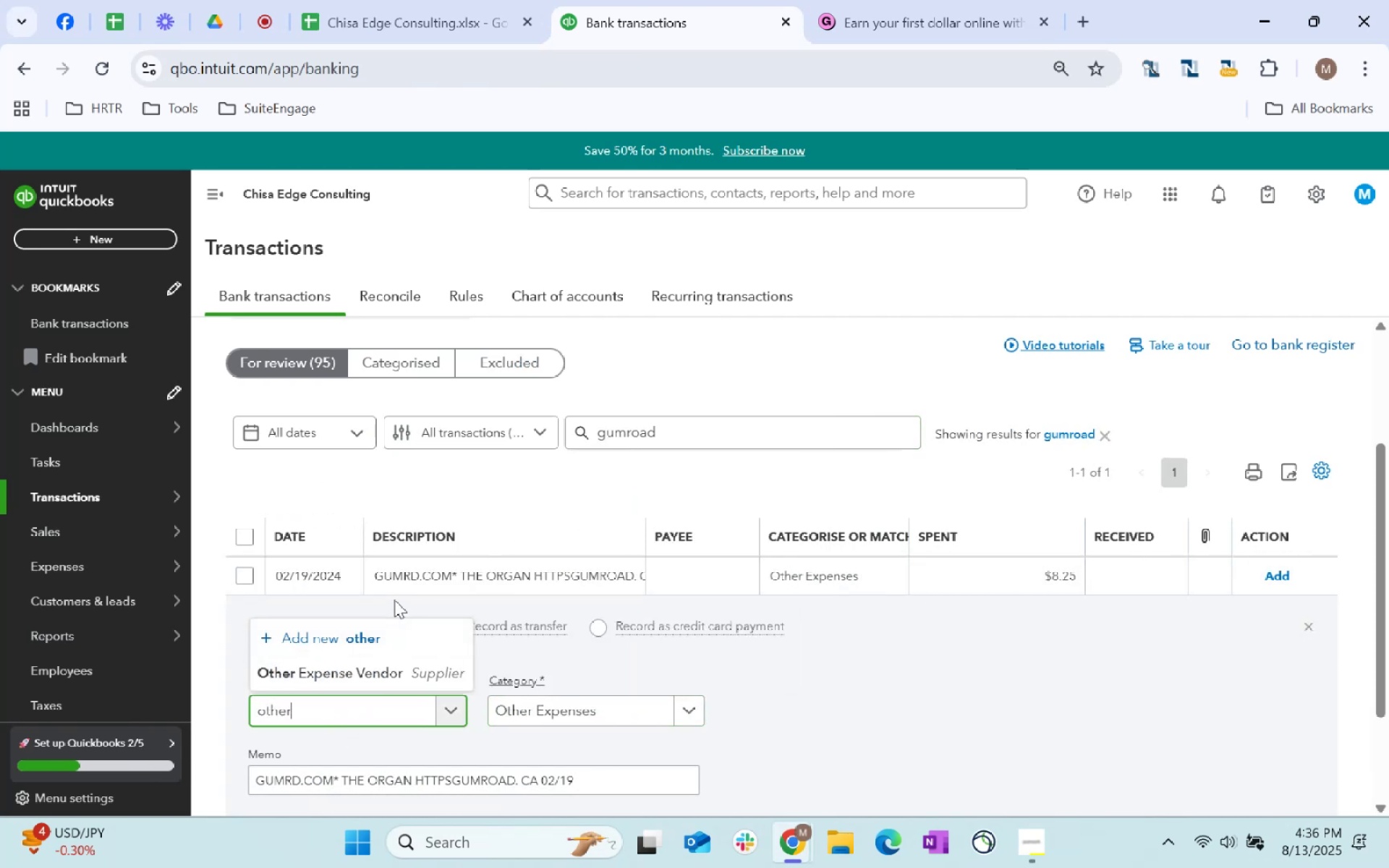 
left_click([383, 678])
 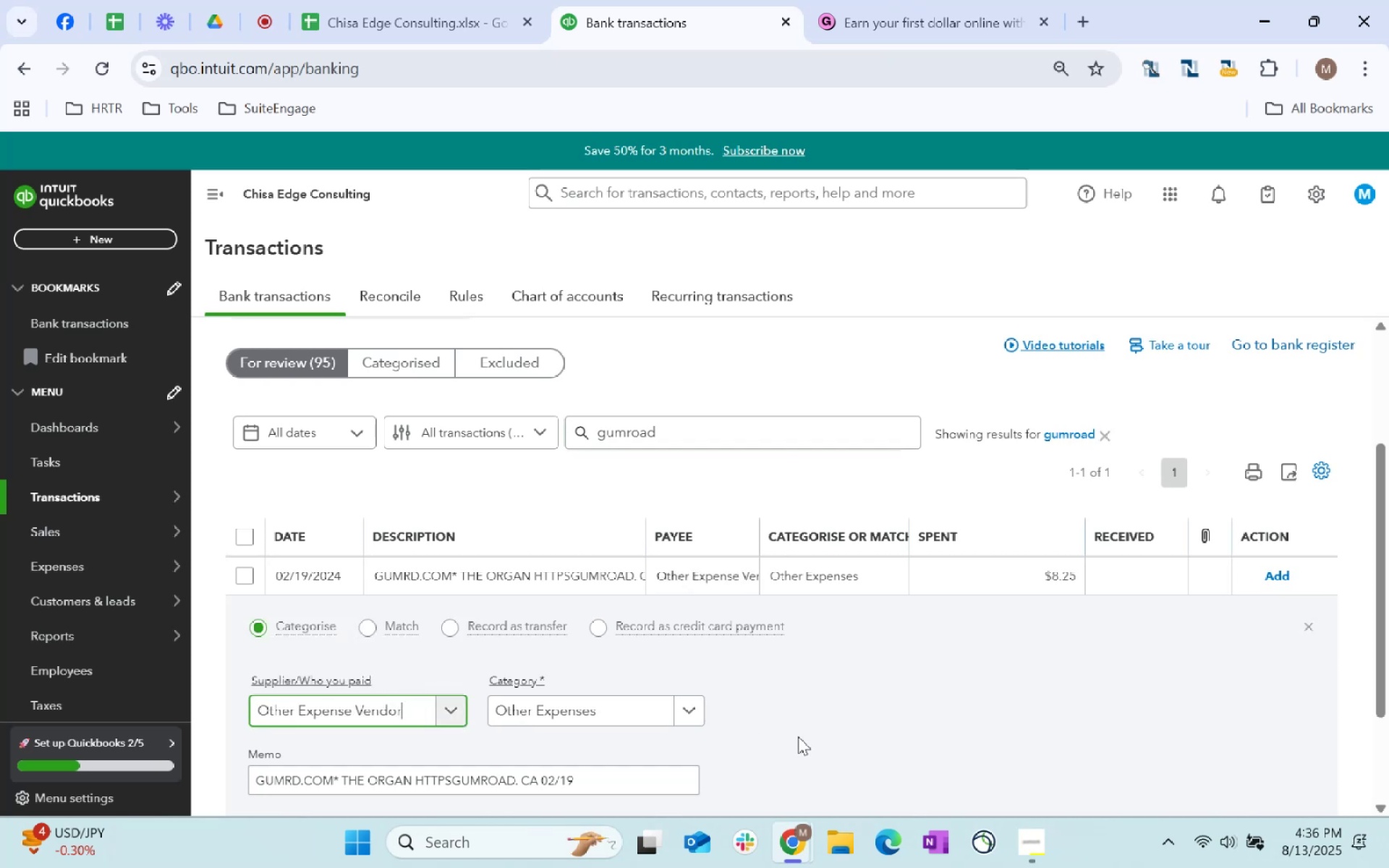 
scroll: coordinate [822, 689], scroll_direction: down, amount: 2.0
 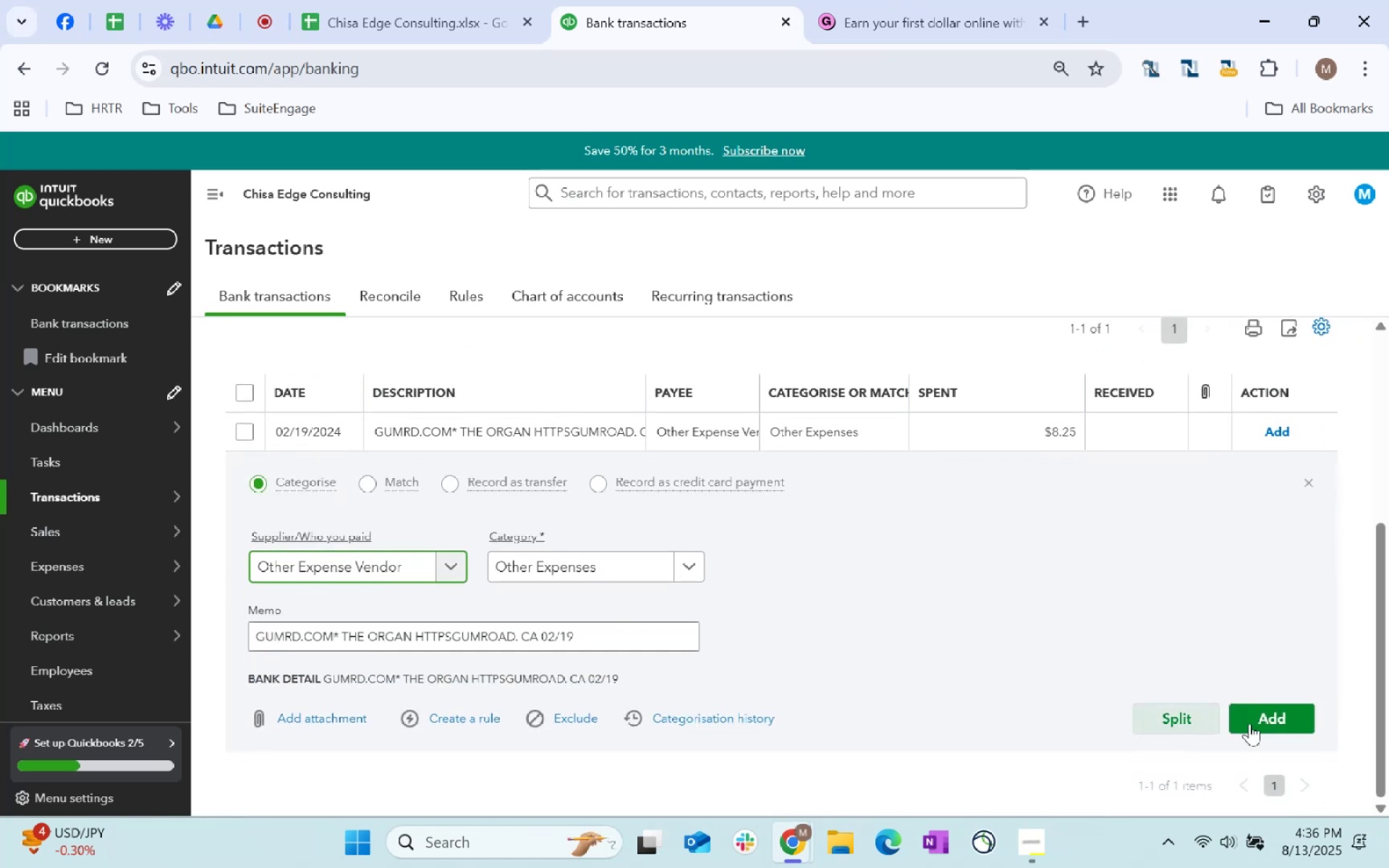 
left_click([1279, 723])
 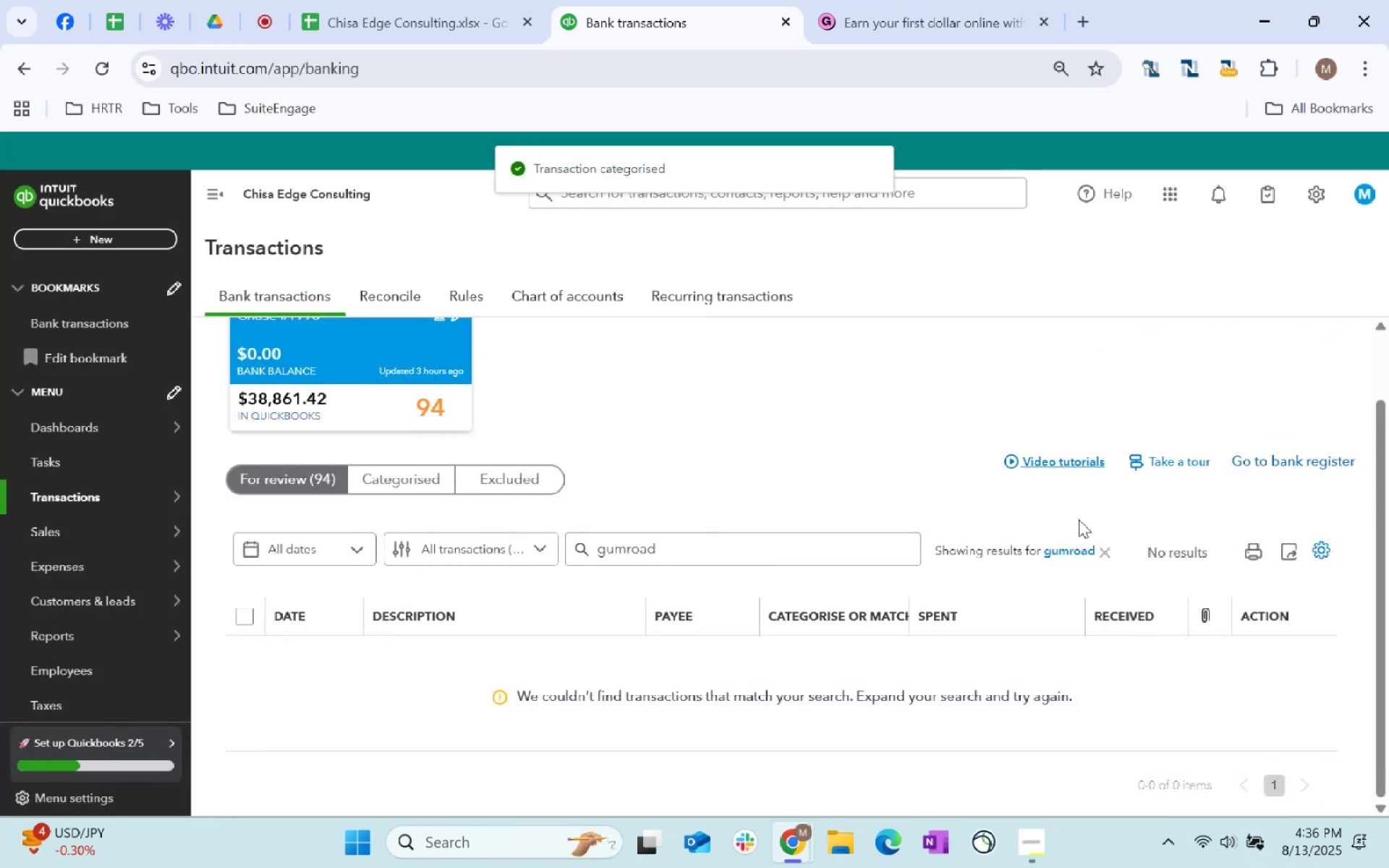 
left_click([1109, 545])
 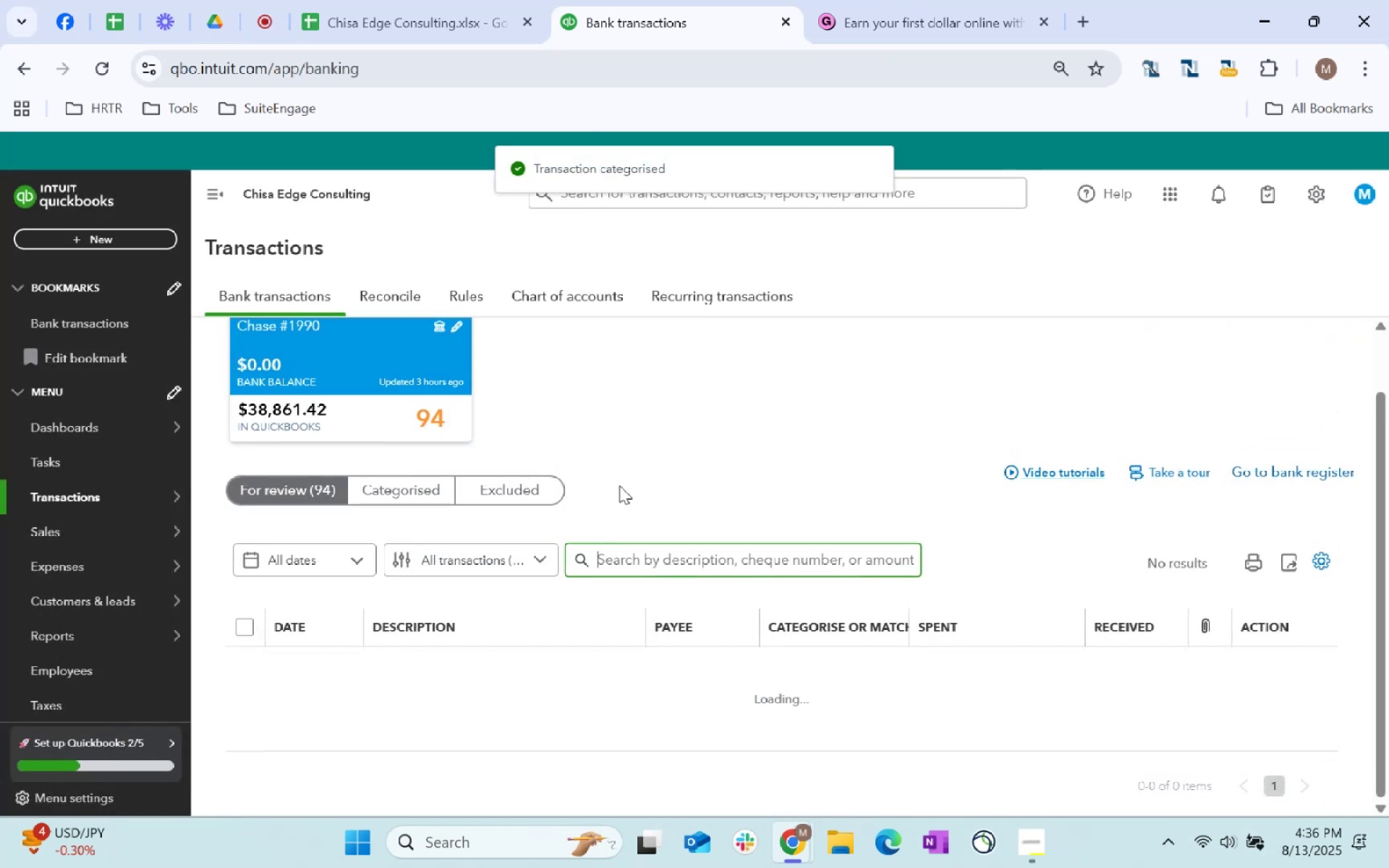 
scroll: coordinate [613, 484], scroll_direction: down, amount: 2.0
 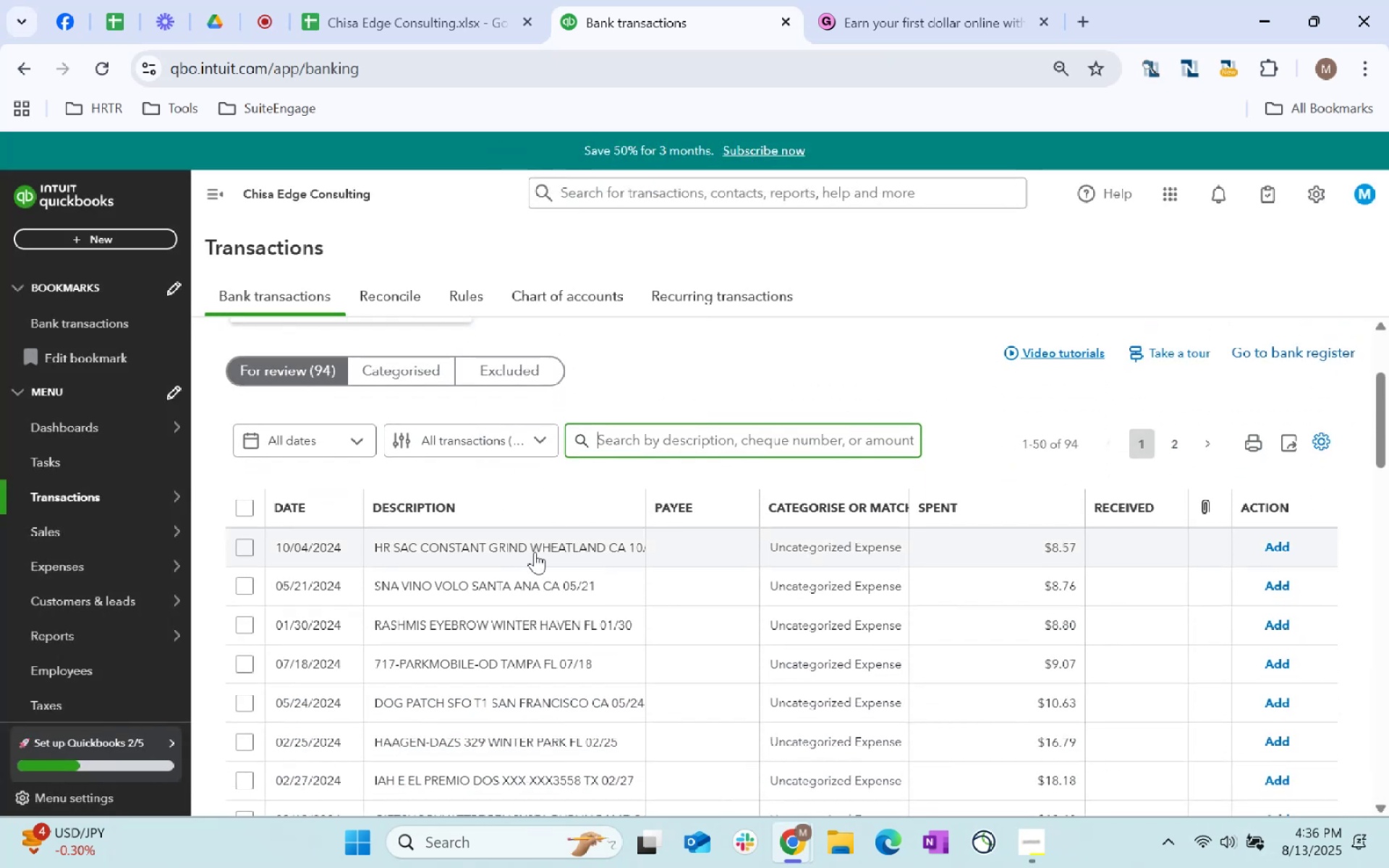 
left_click([535, 552])
 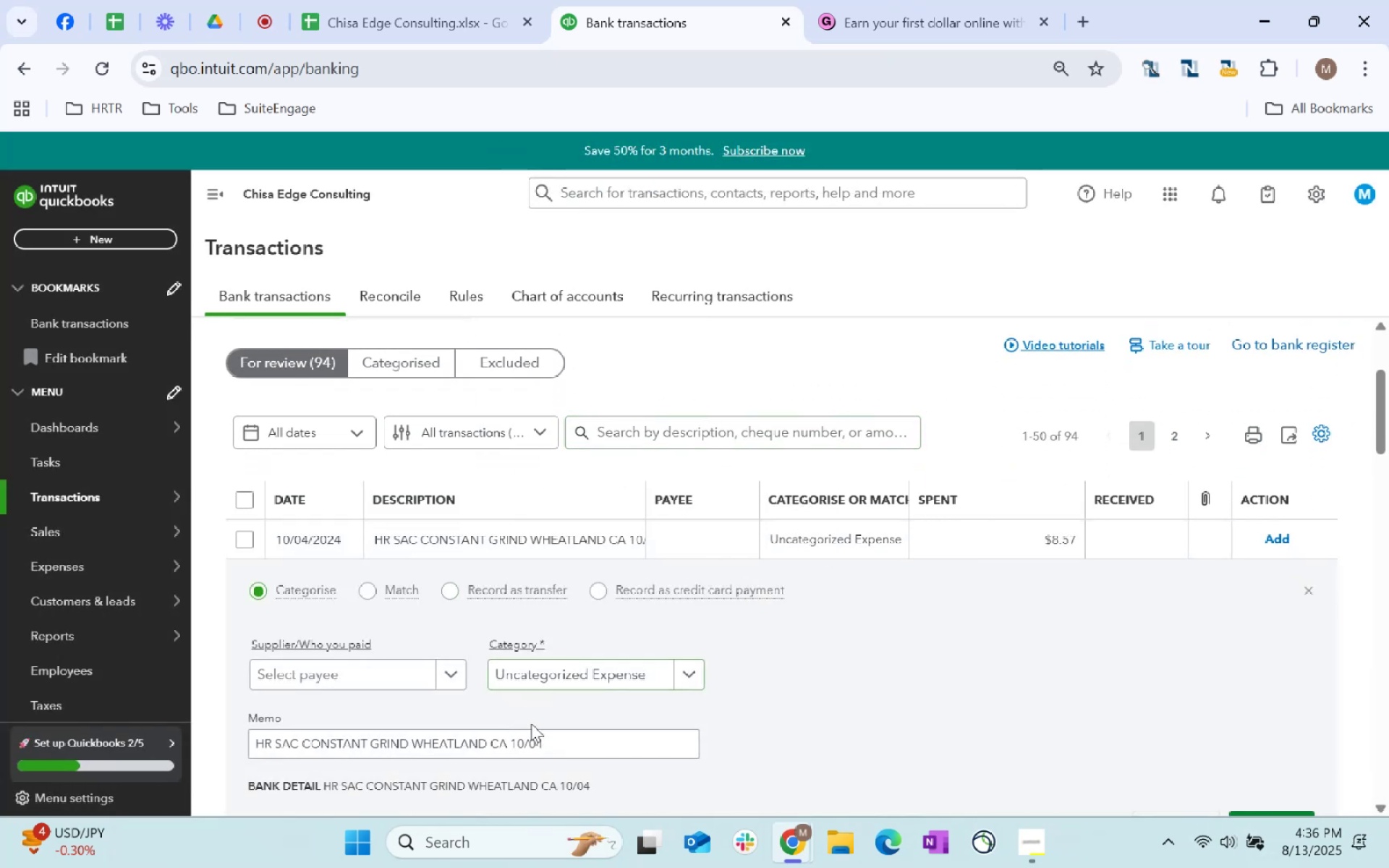 
left_click_drag(start_coordinate=[566, 740], to_coordinate=[101, 728])
 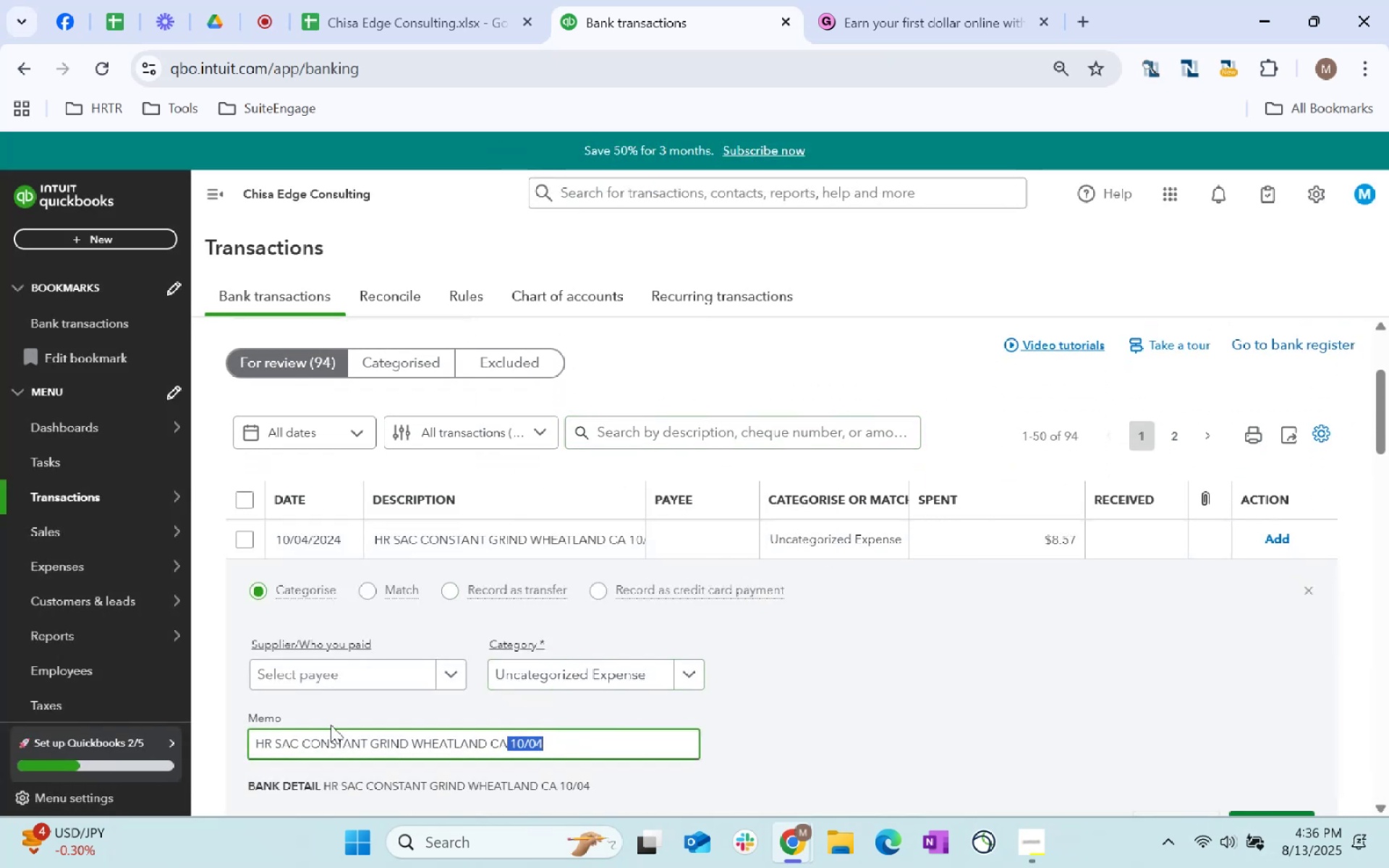 
key(Control+C)
 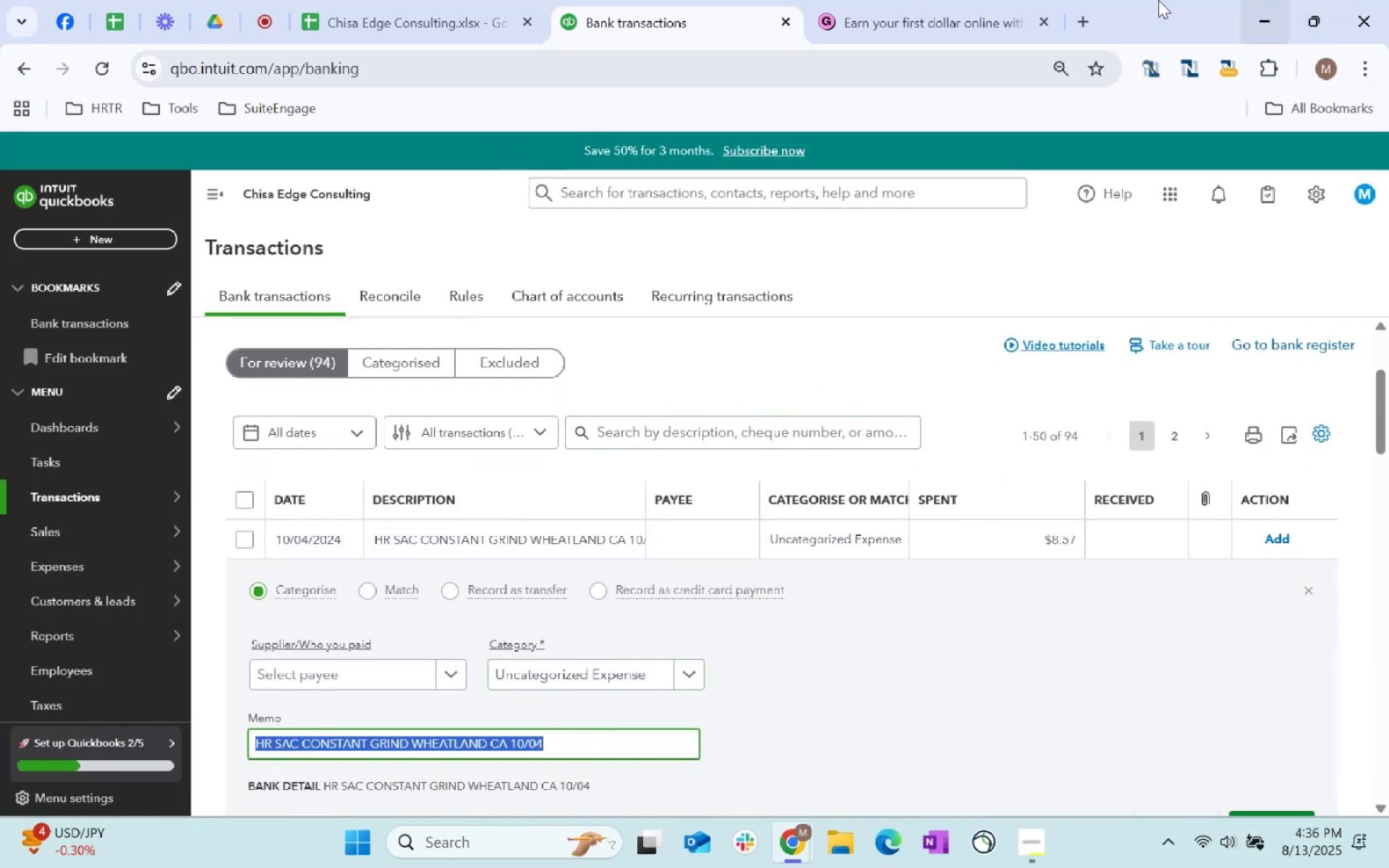 
key(Control+C)
 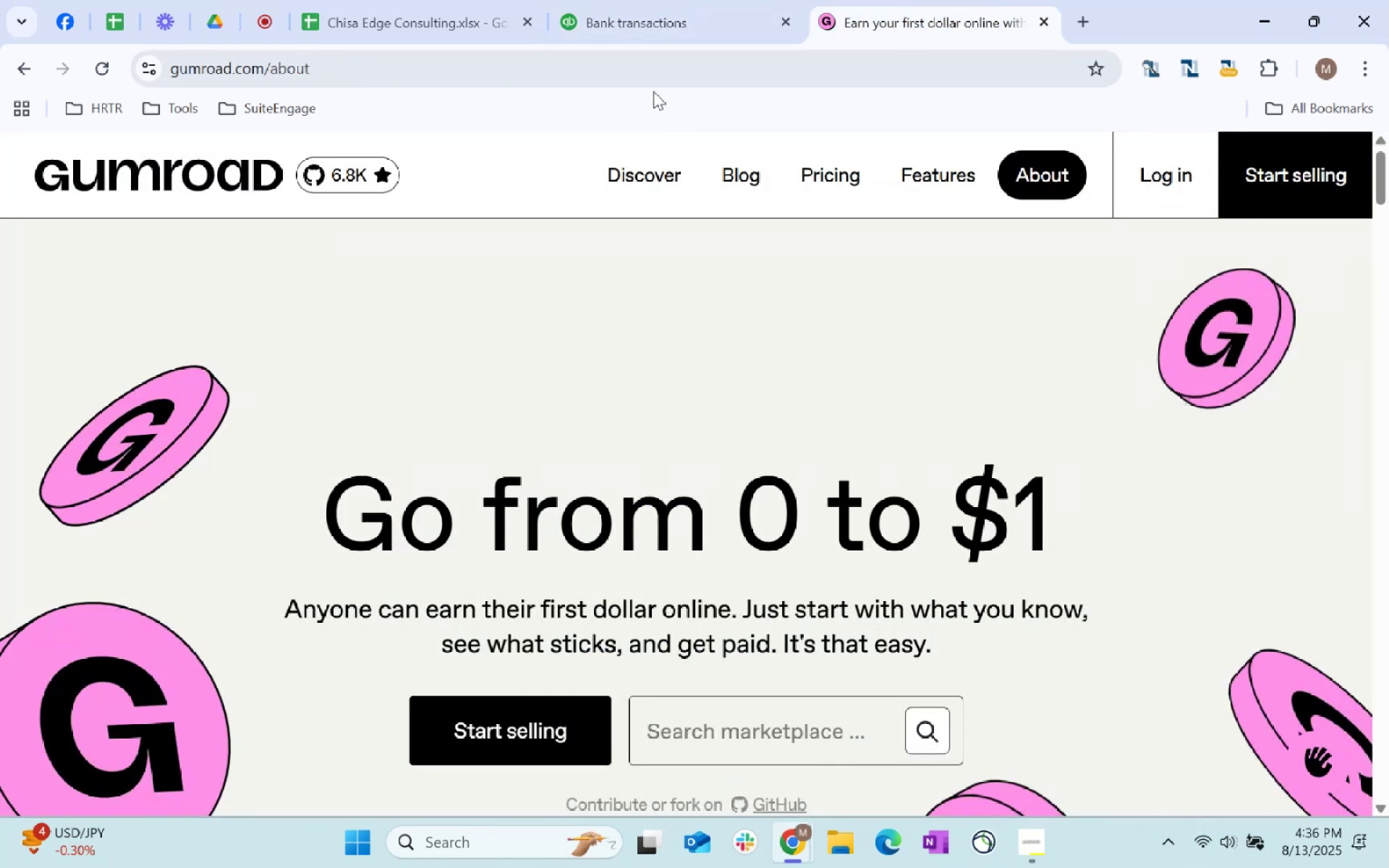 
left_click([645, 69])
 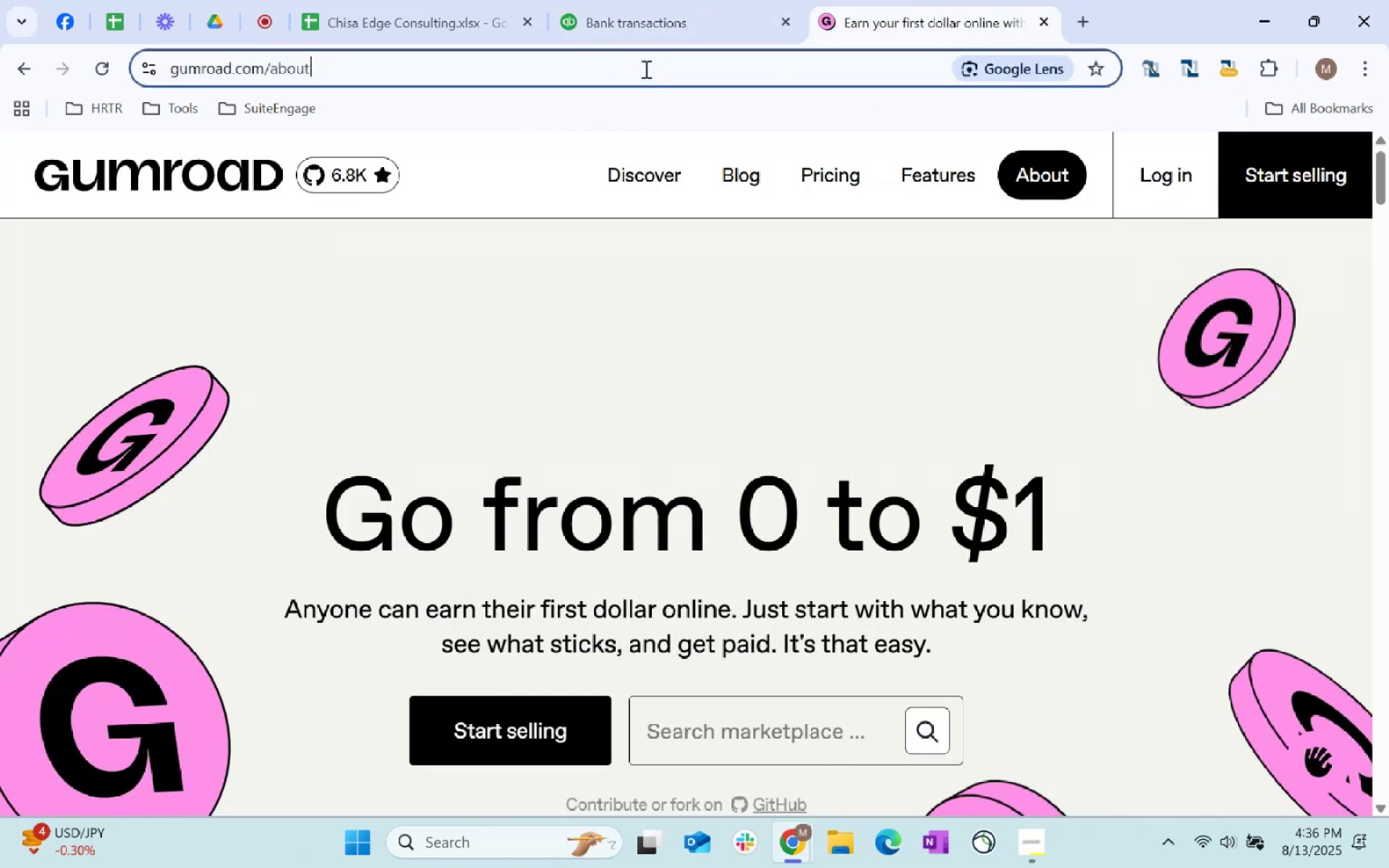 
key(Control+ControlLeft)
 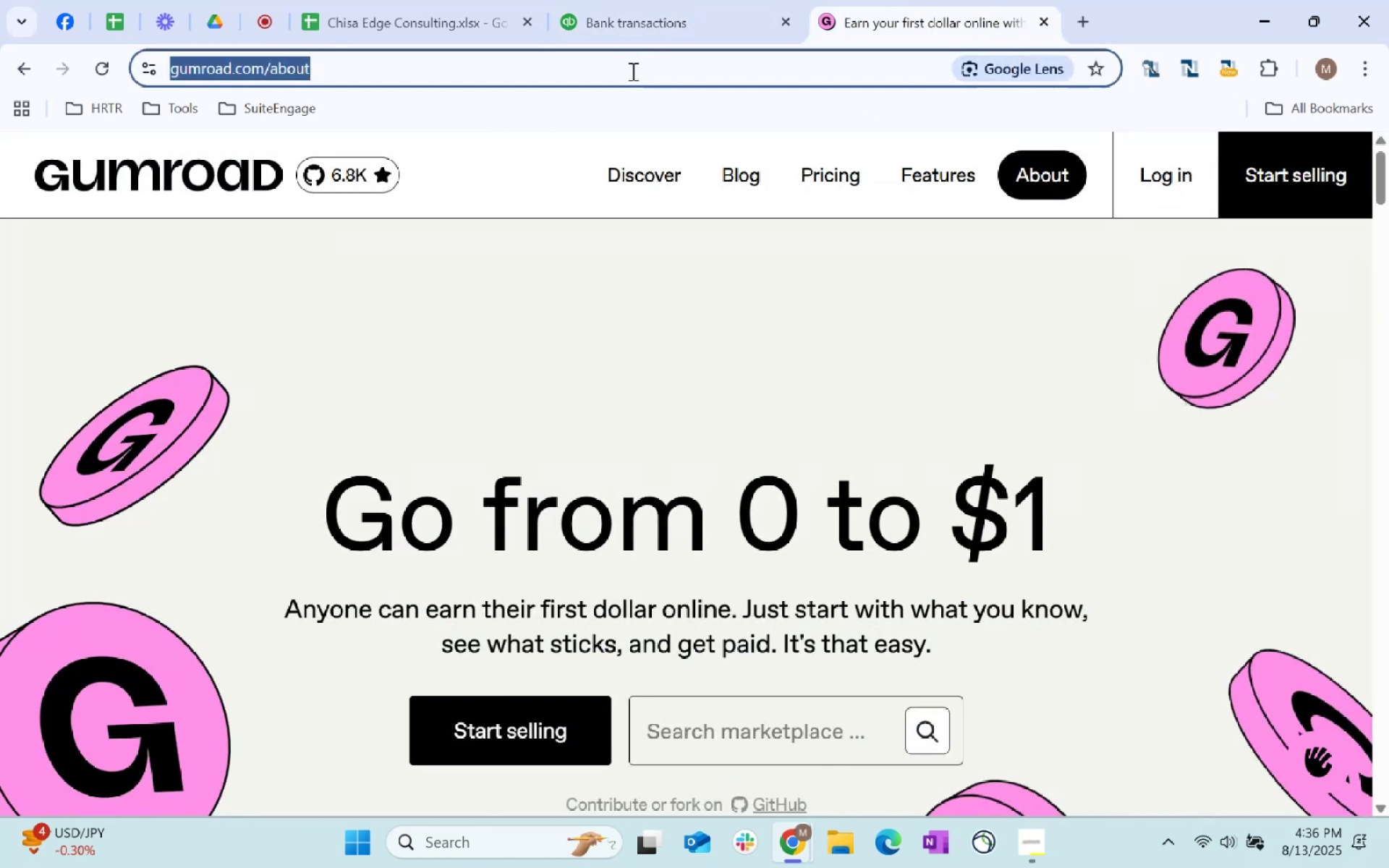 
key(Control+V)
 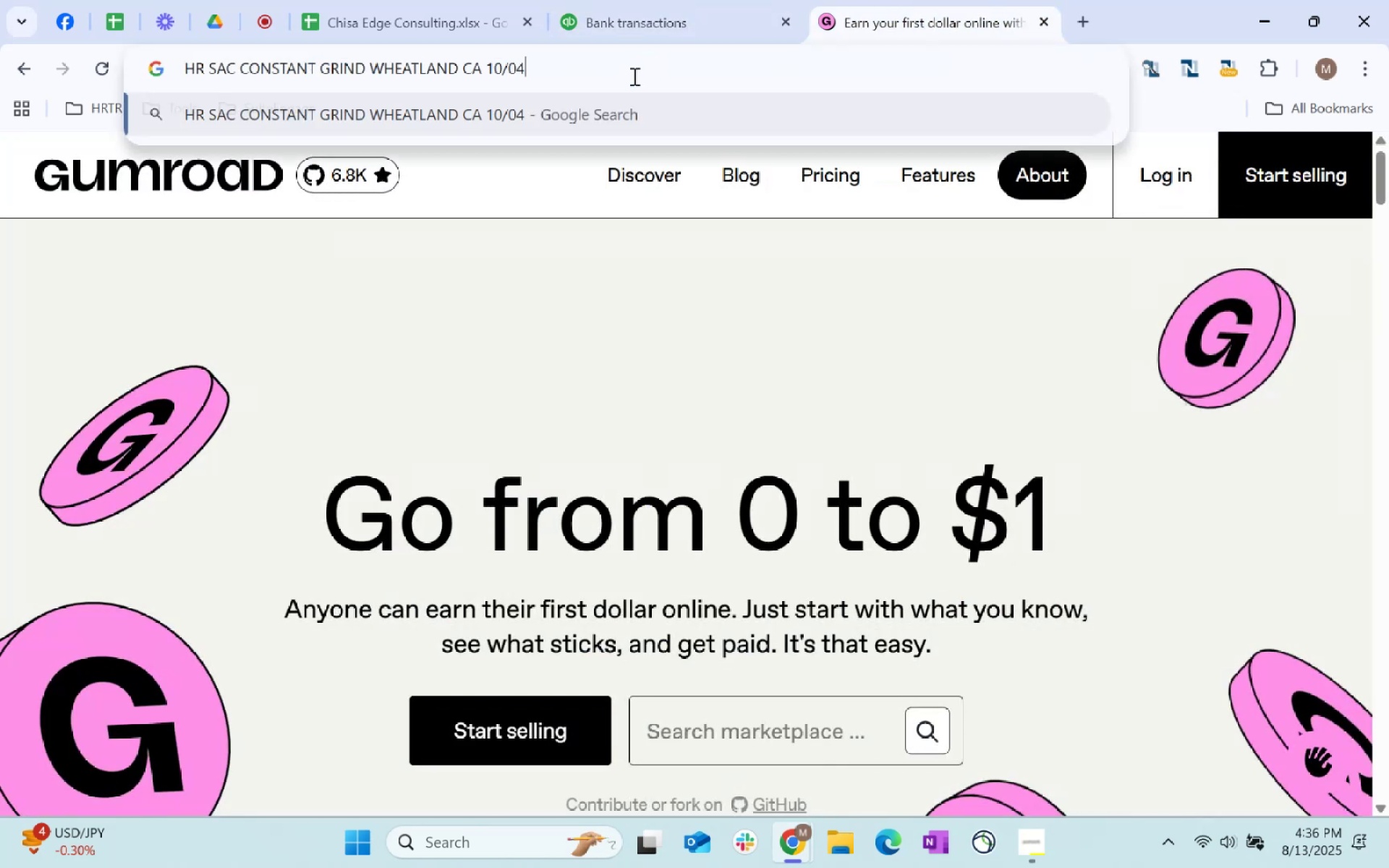 
key(Enter)
 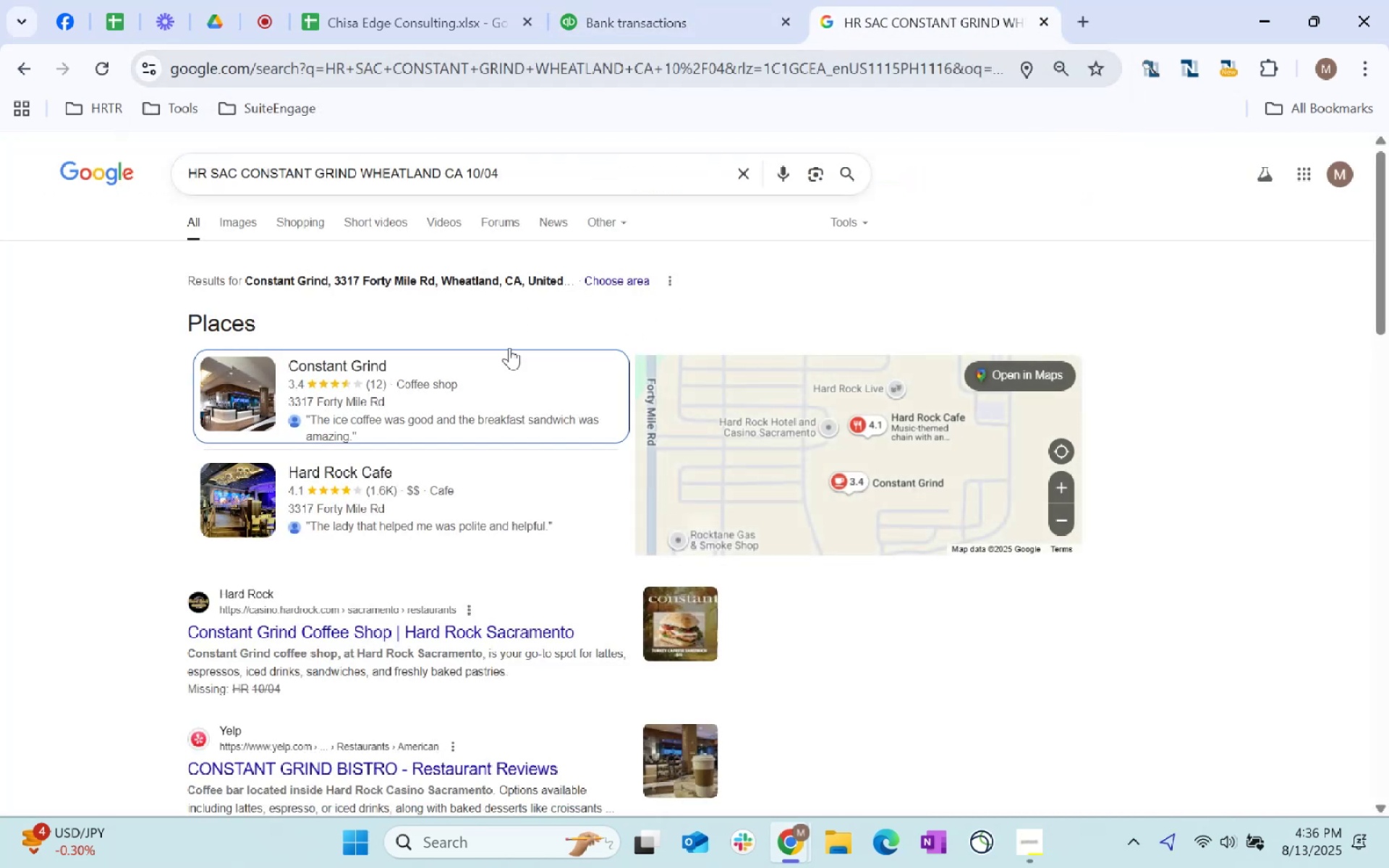 
left_click([732, 5])
 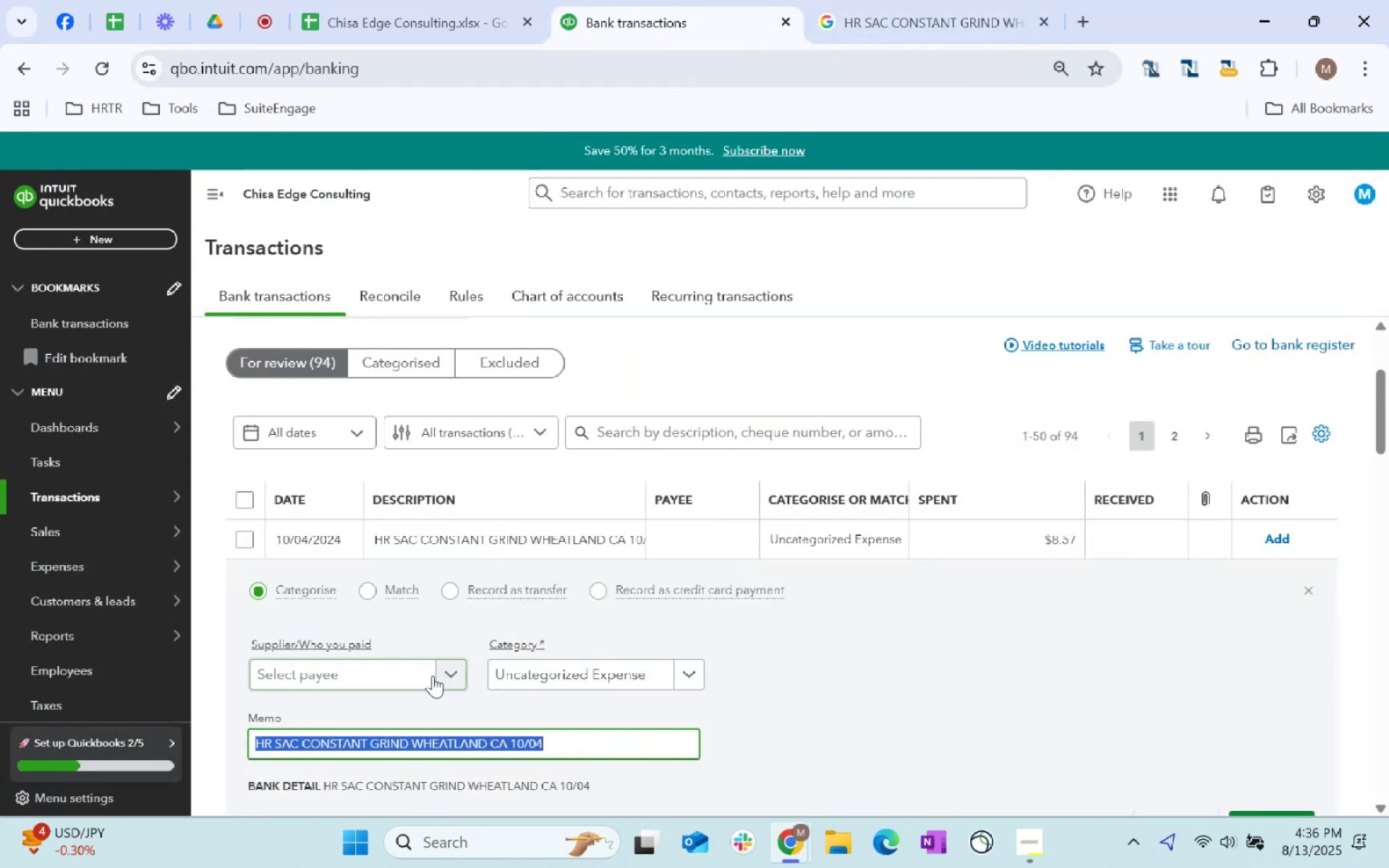 
left_click([396, 681])
 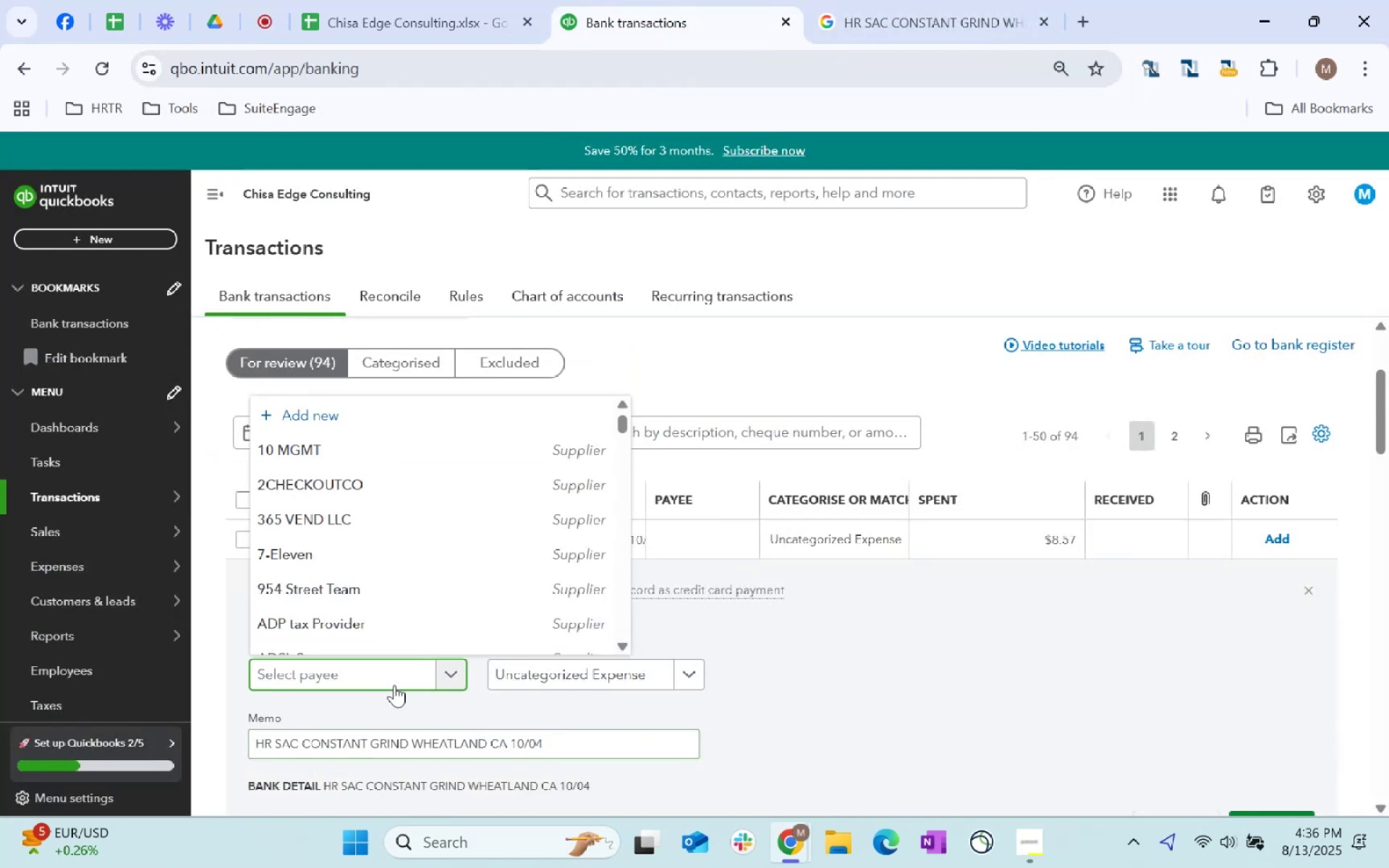 
type(resta)
key(Tab)
type(staff)
key(Tab)
 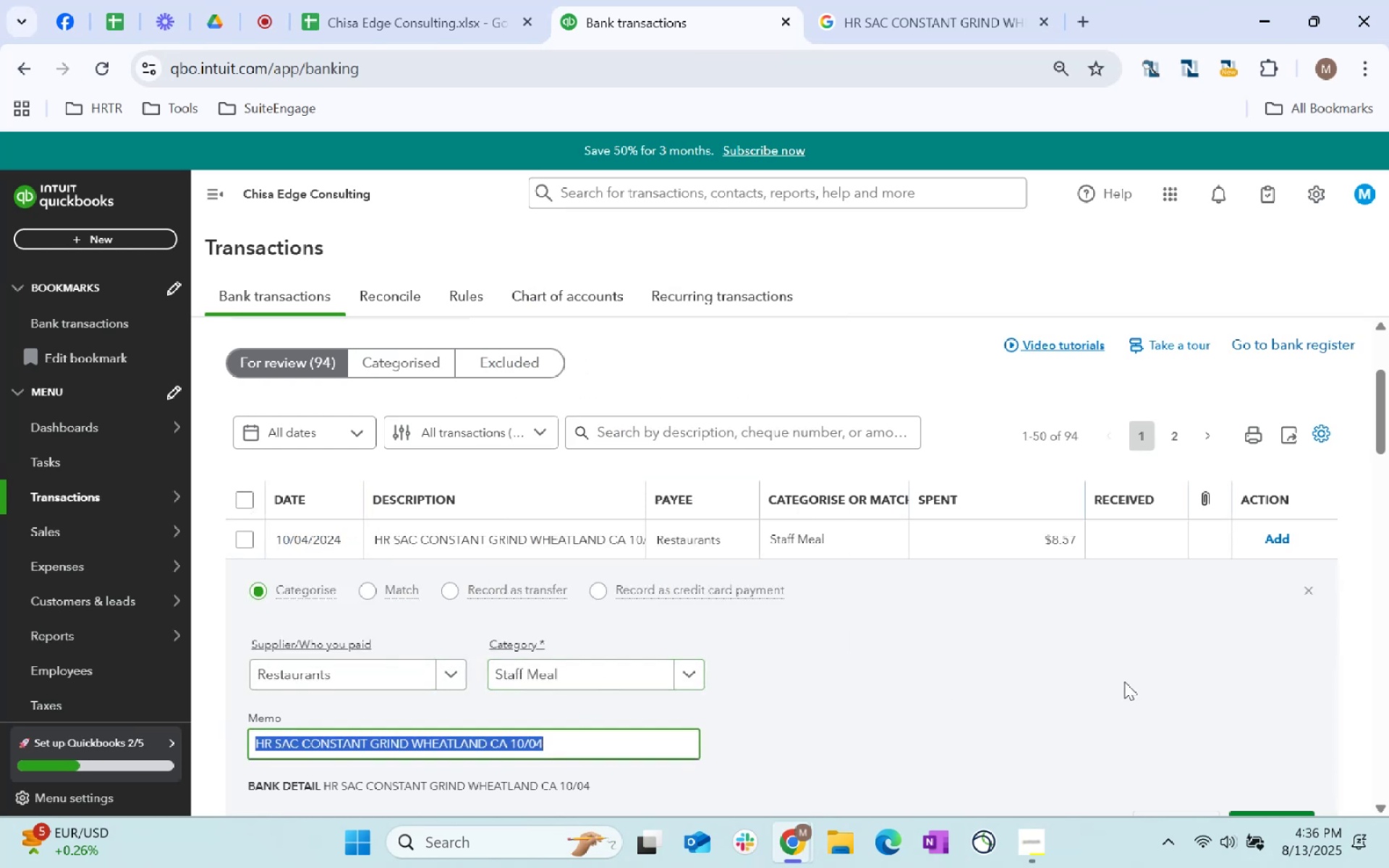 
scroll: coordinate [1168, 645], scroll_direction: down, amount: 2.0
 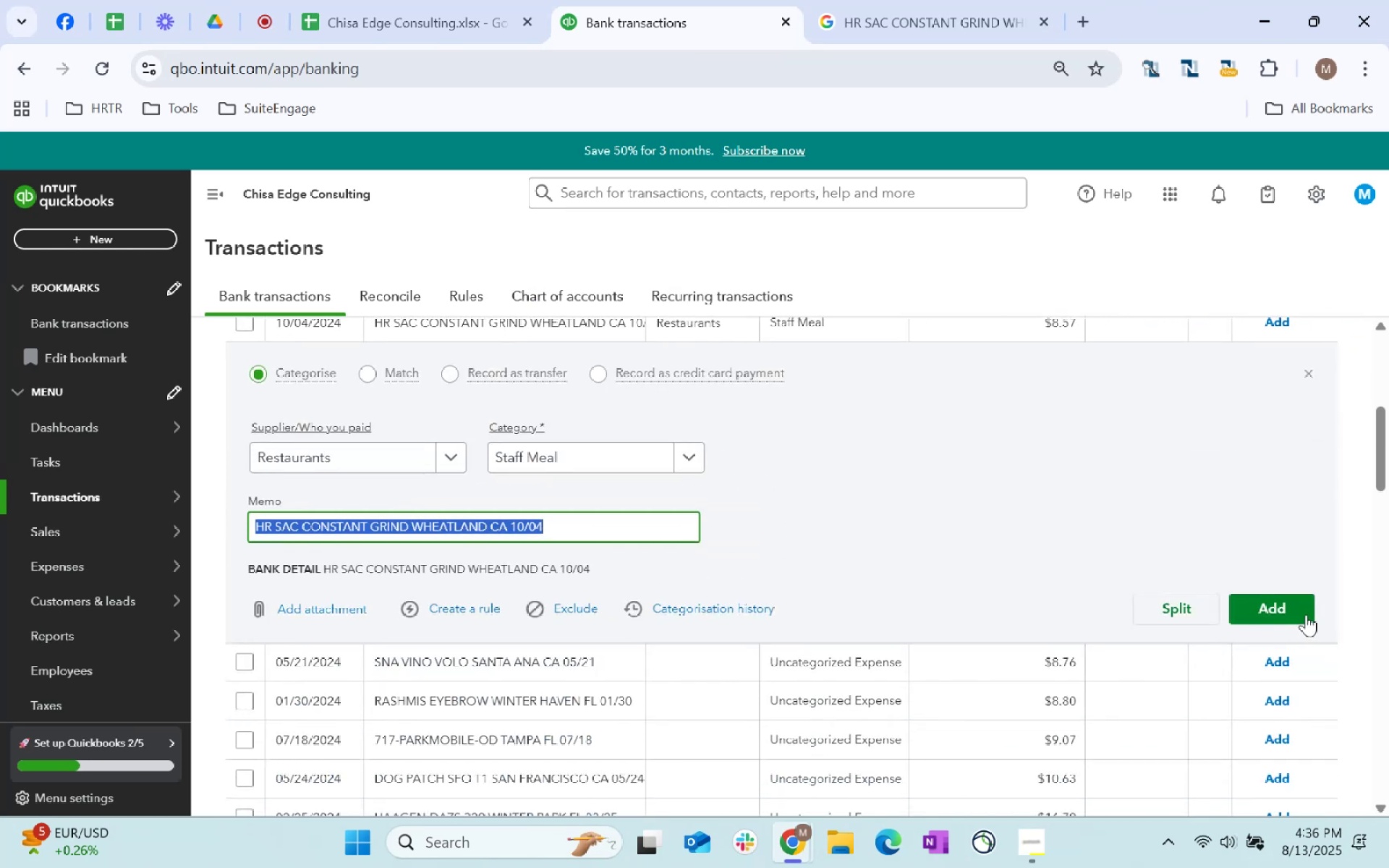 
left_click([1306, 614])
 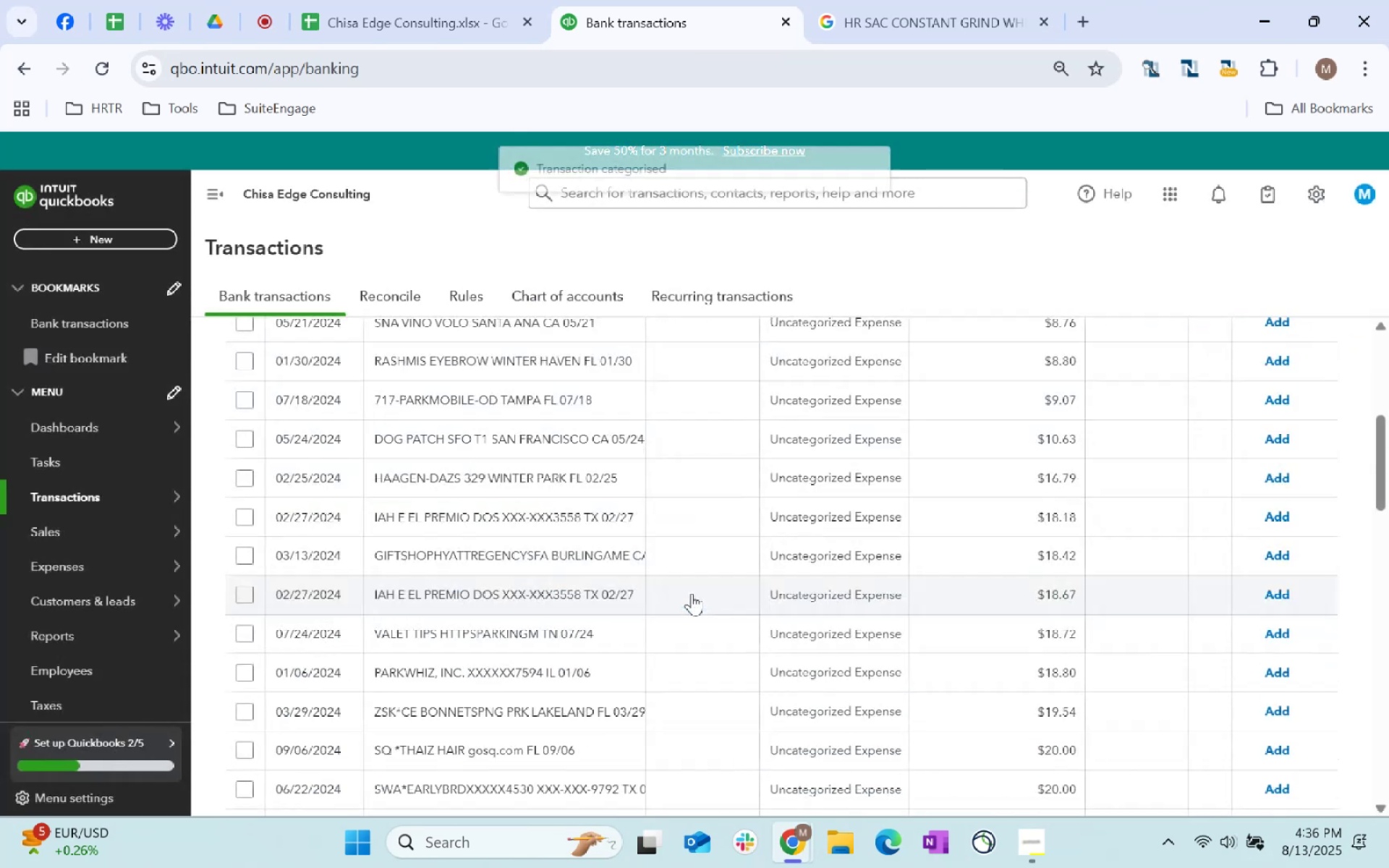 
scroll: coordinate [574, 618], scroll_direction: up, amount: 2.0
 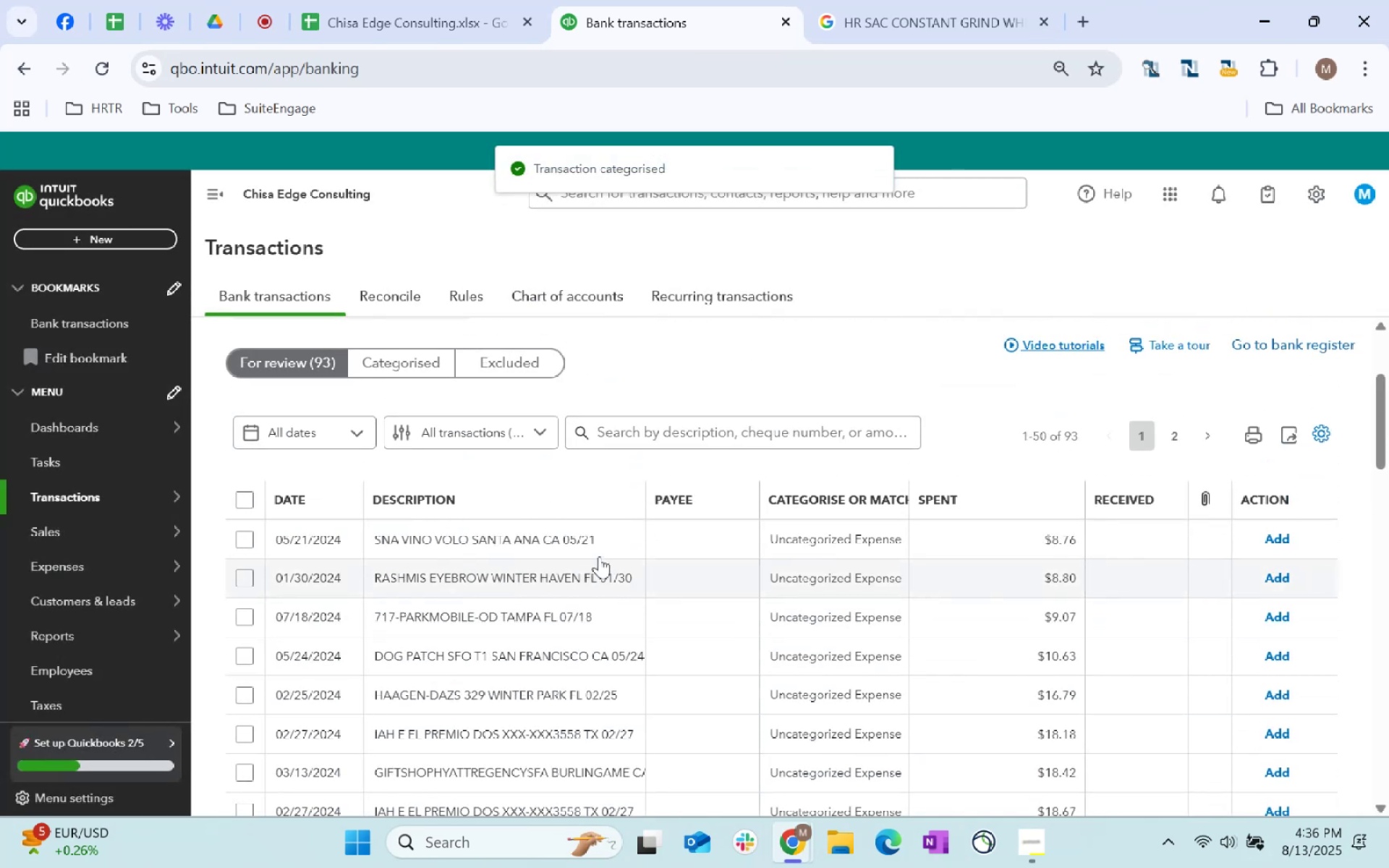 
left_click_drag(start_coordinate=[605, 535], to_coordinate=[354, 540])
 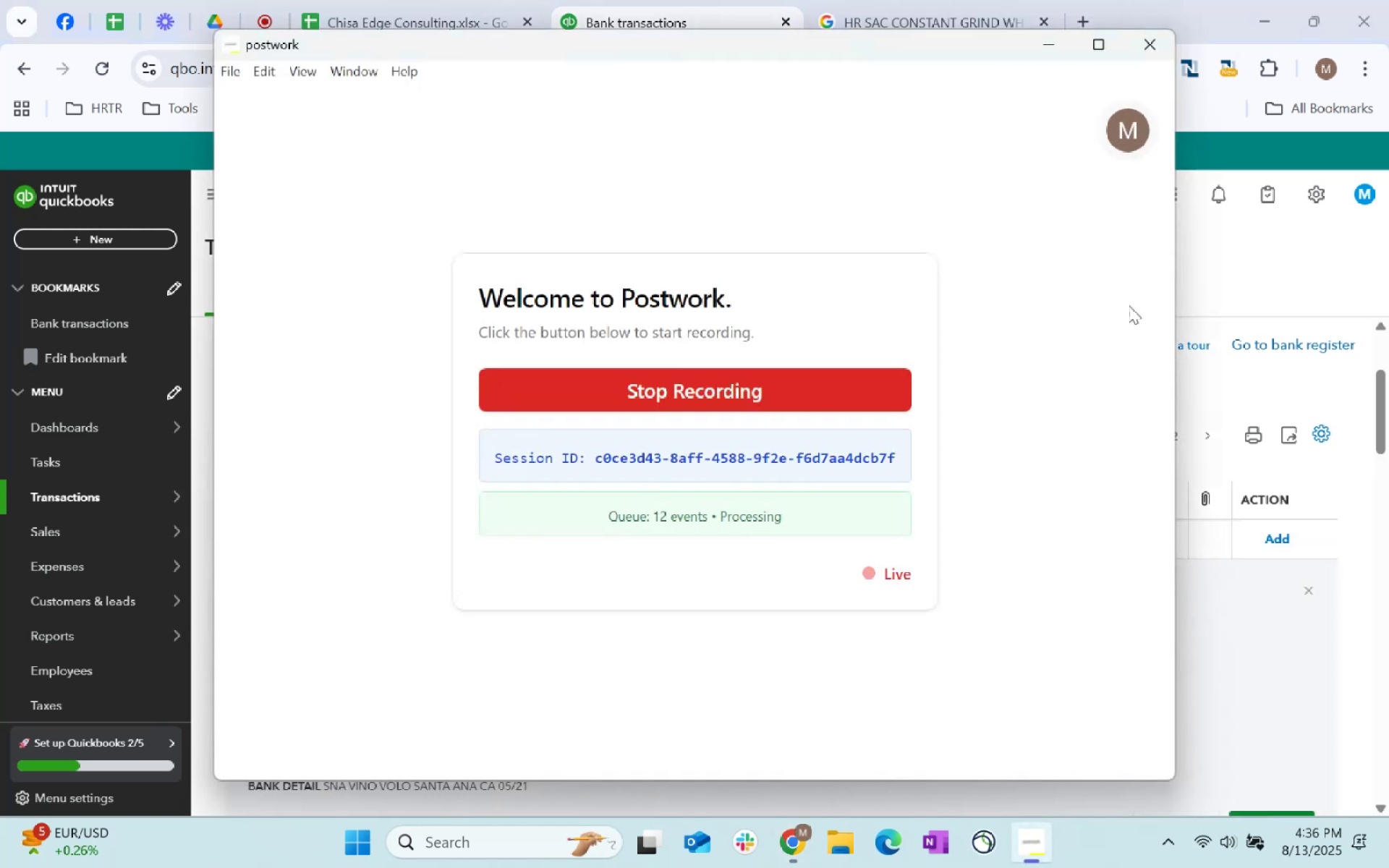 
key(Control+C)
 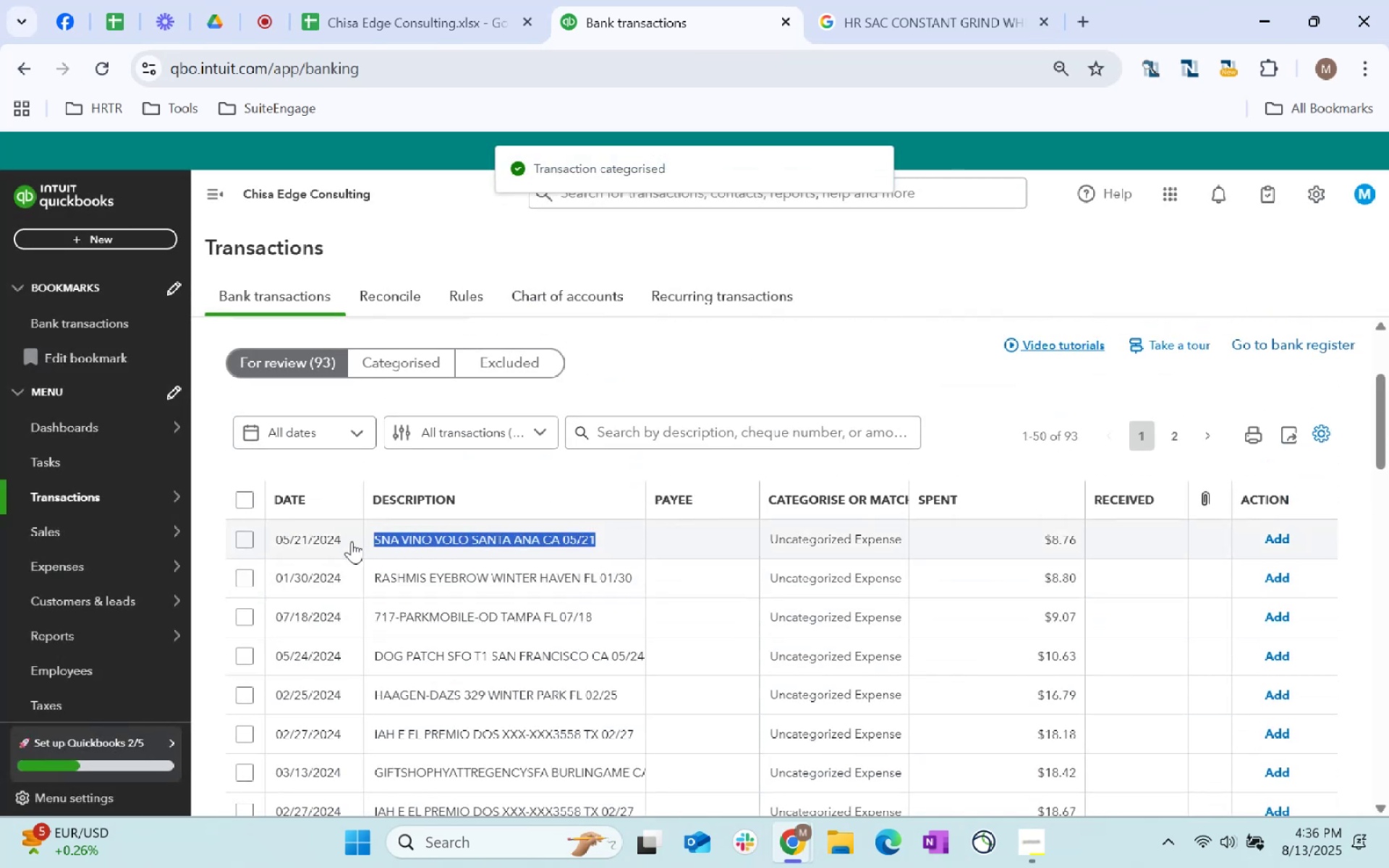 
key(Control+C)
 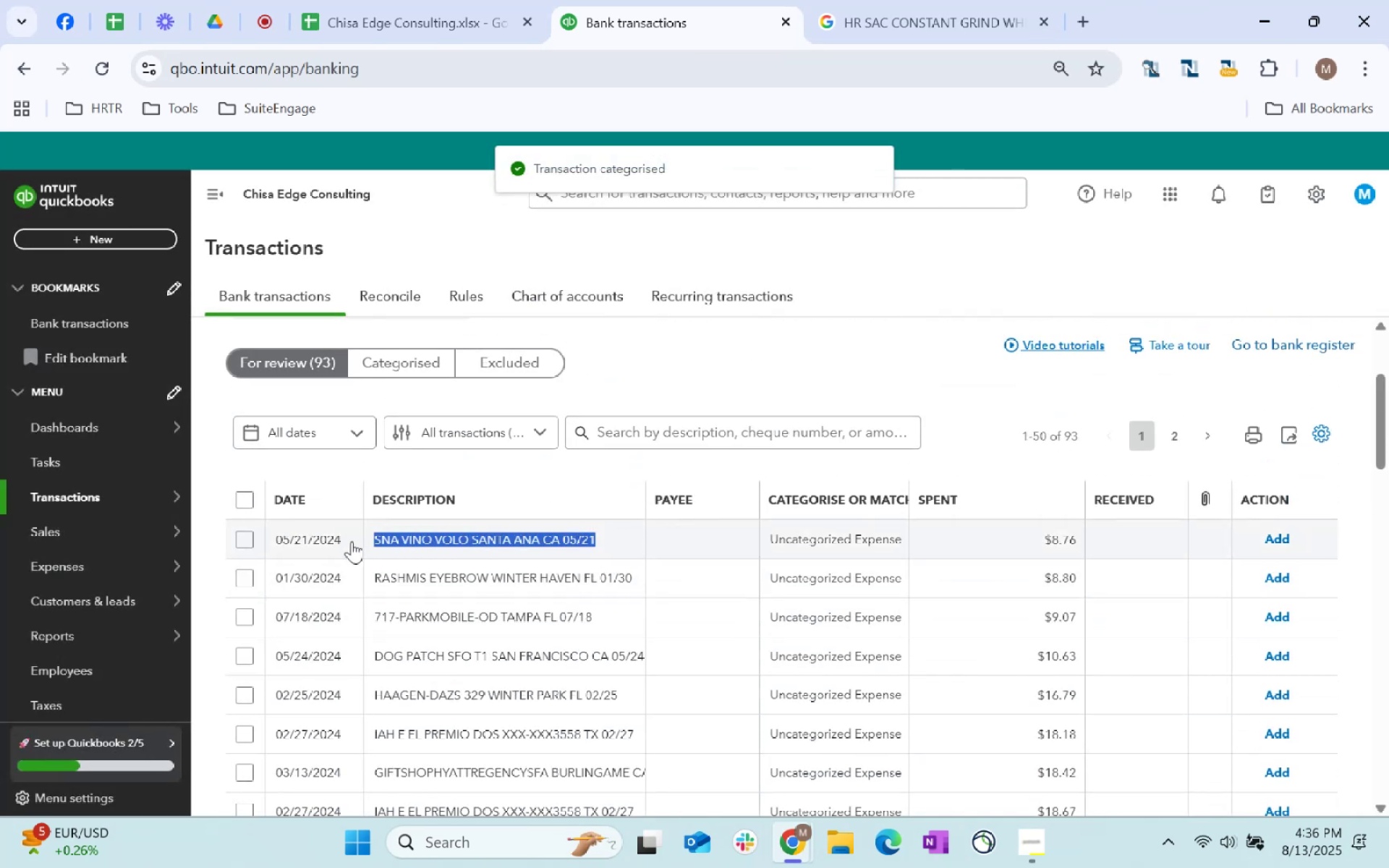 
key(Alt+AltLeft)
 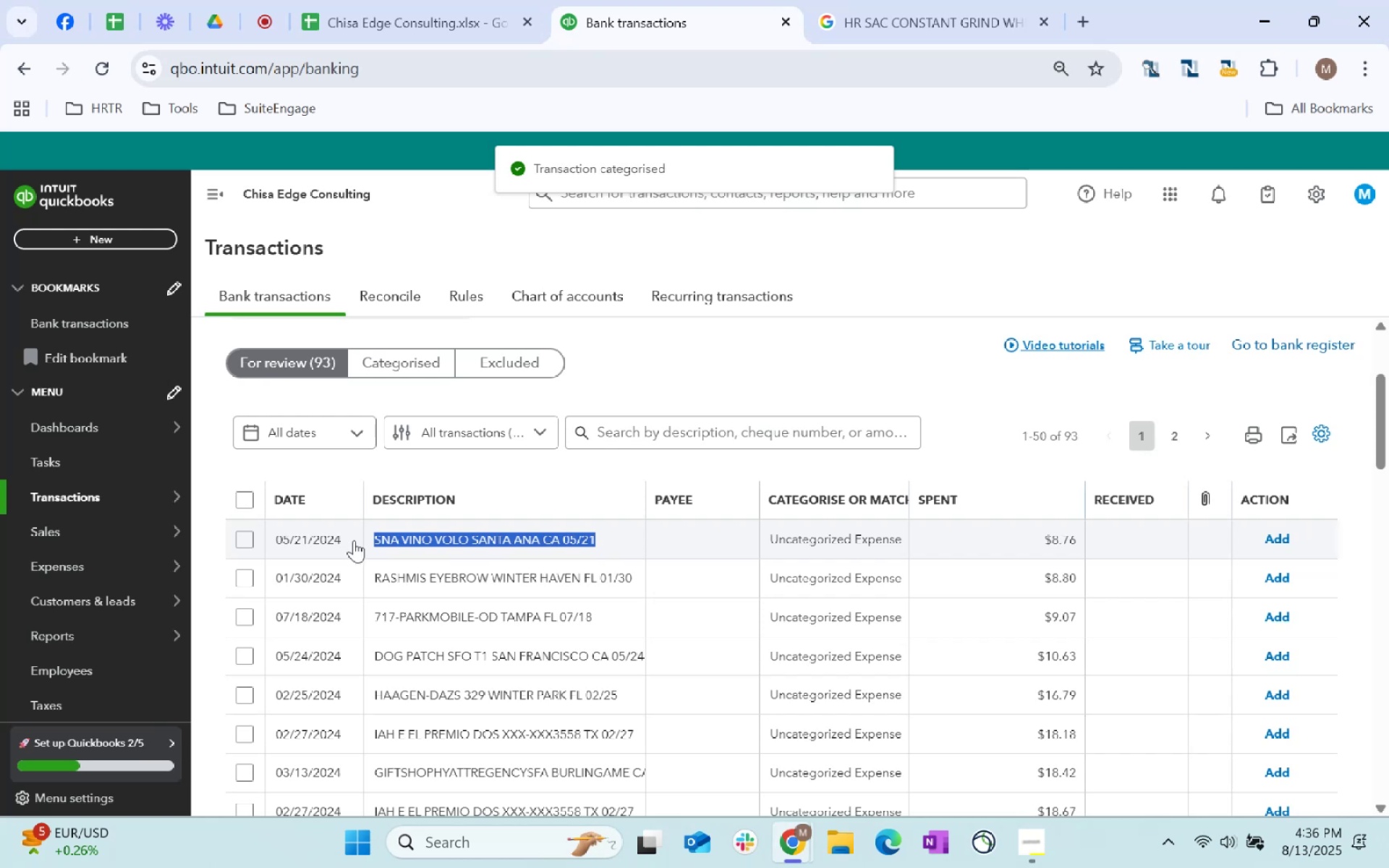 
key(Alt+Tab)
 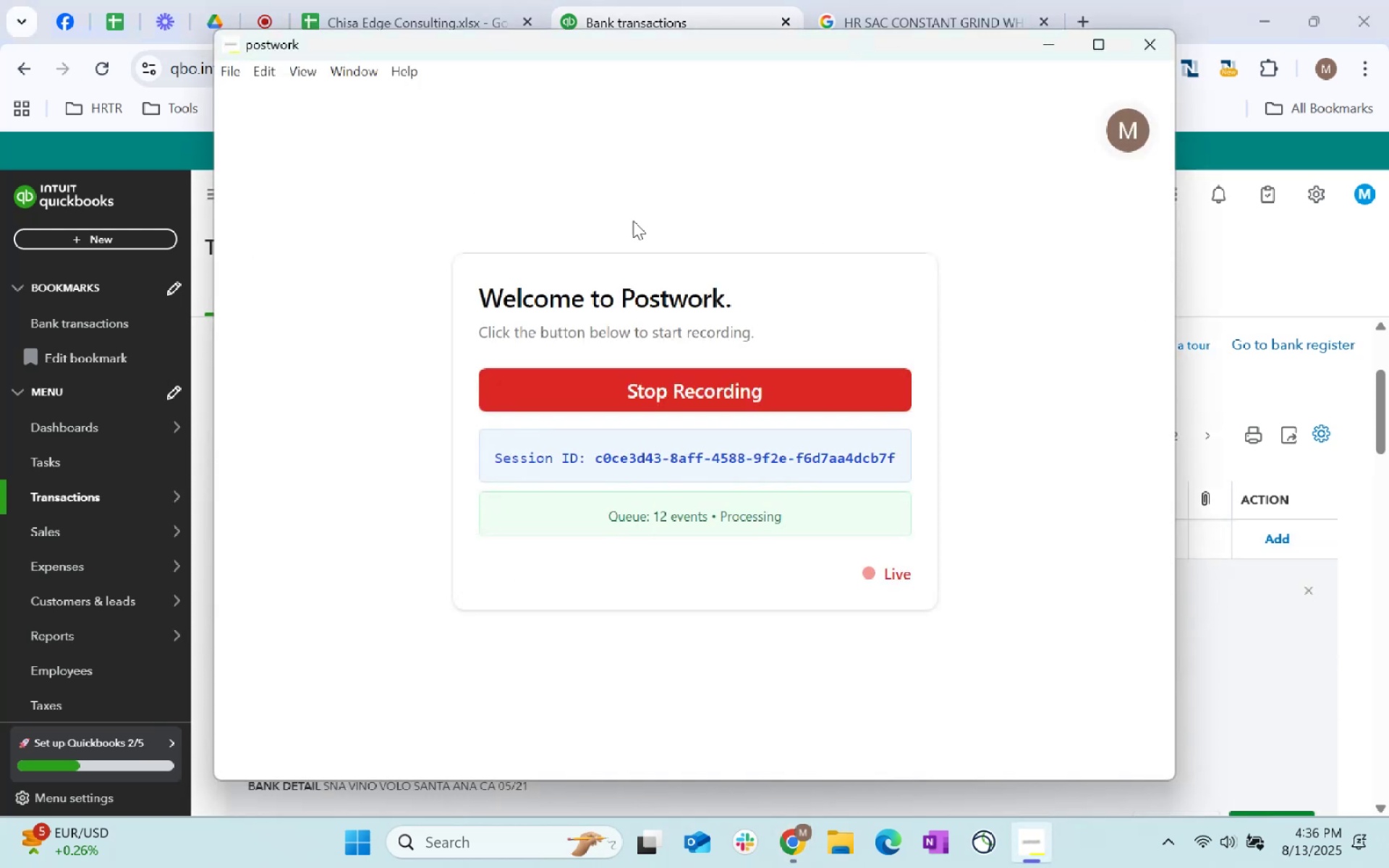 
key(Alt+AltLeft)
 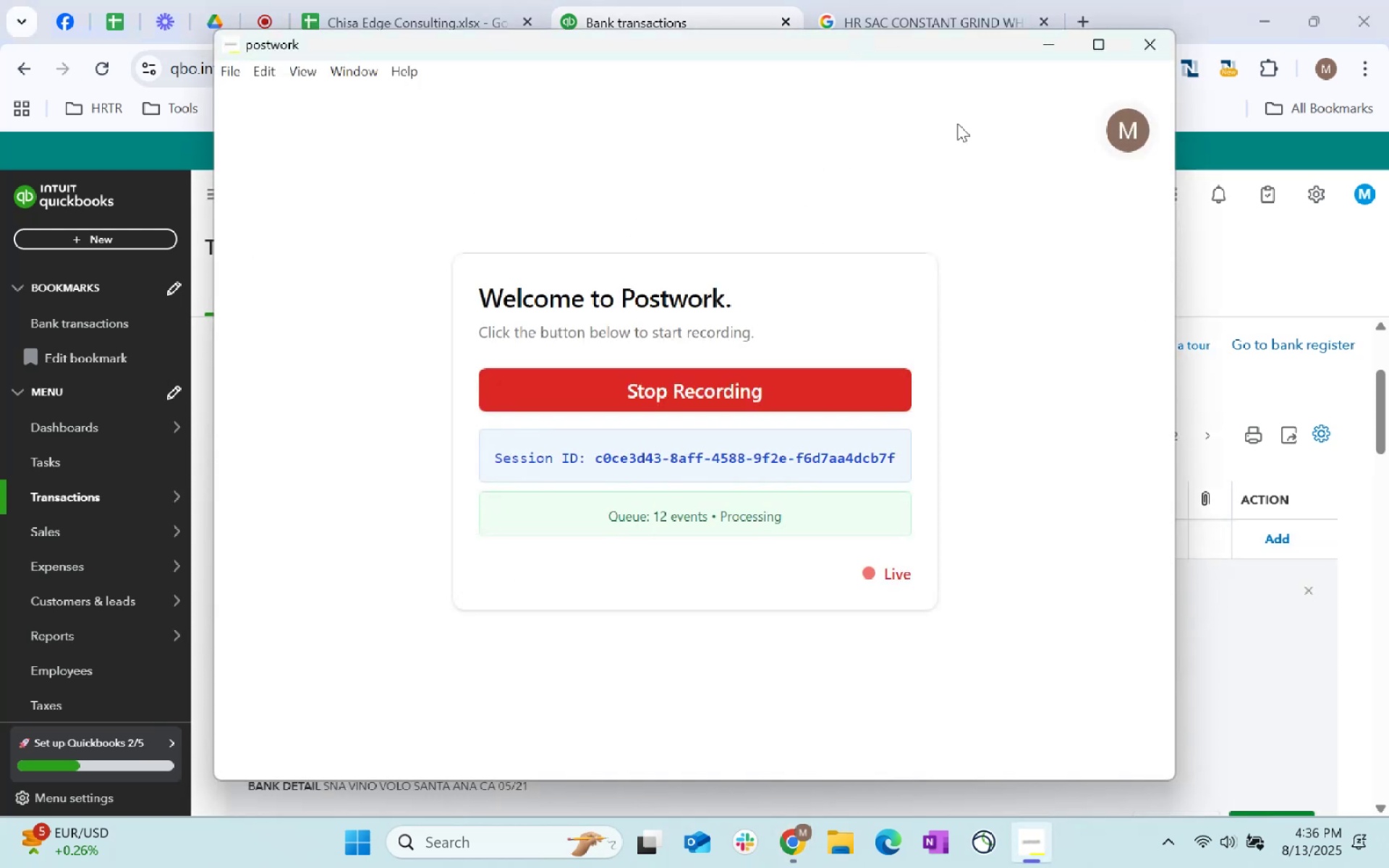 
key(Alt+Tab)
 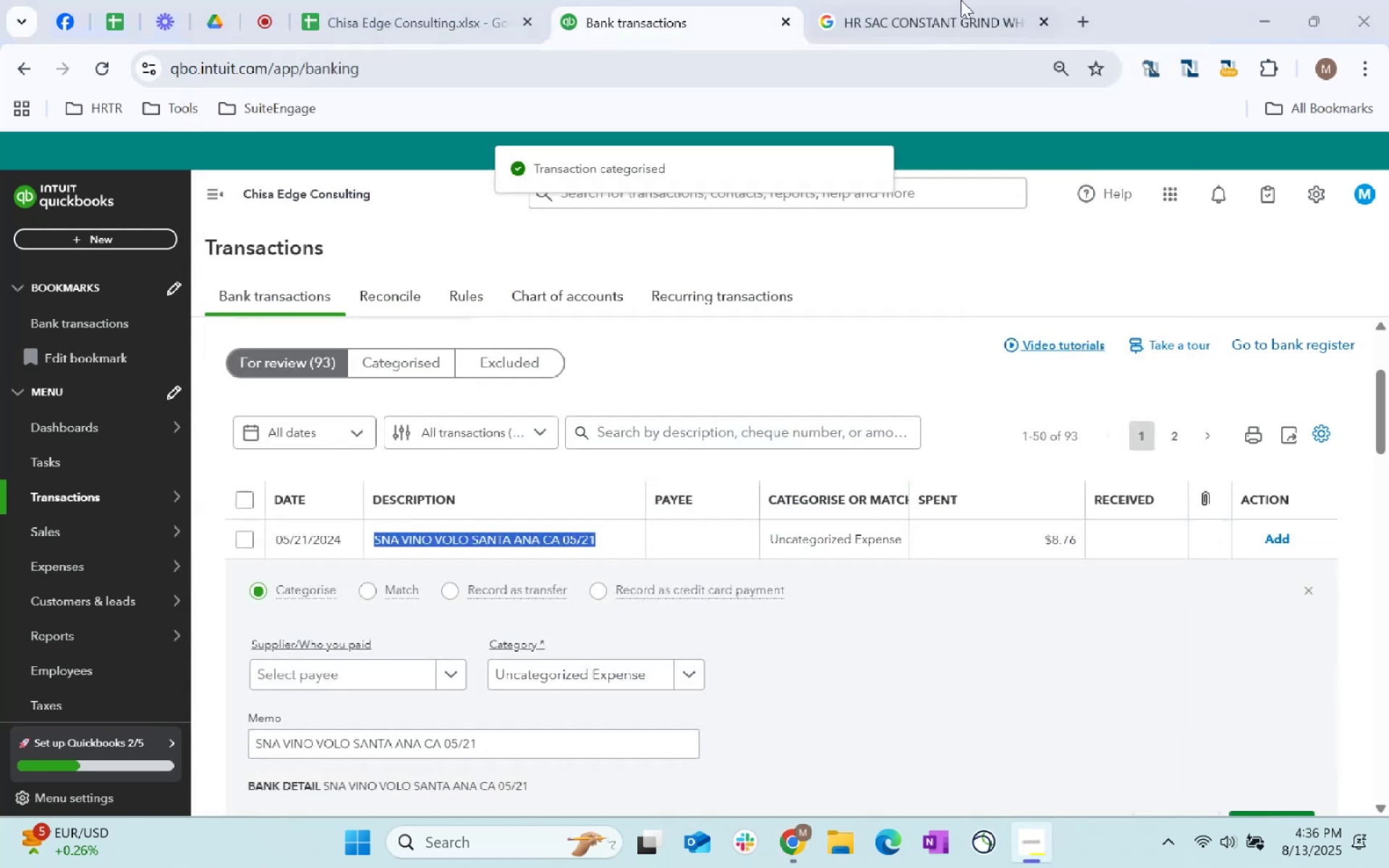 
left_click([948, 0])
 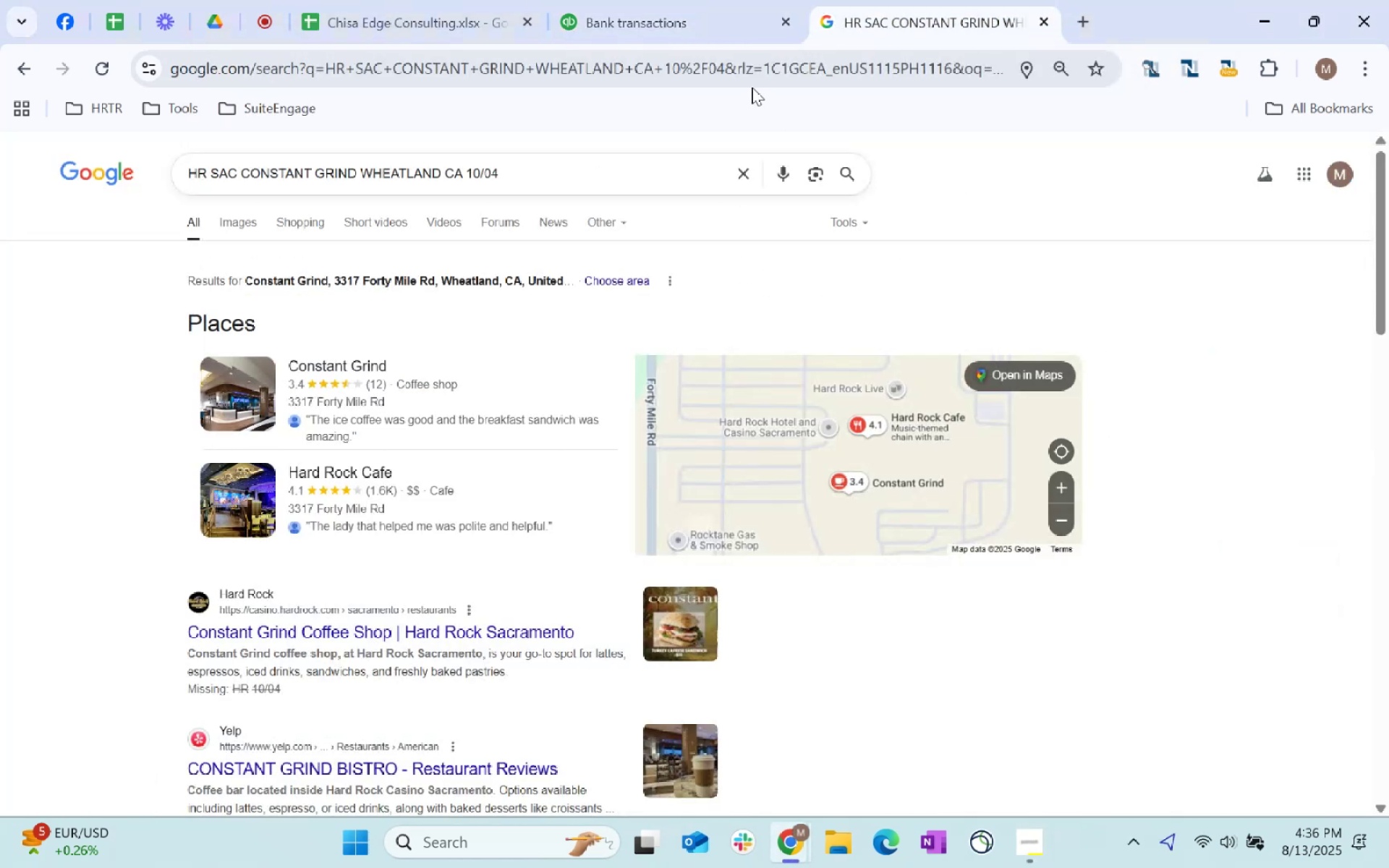 
left_click([778, 55])
 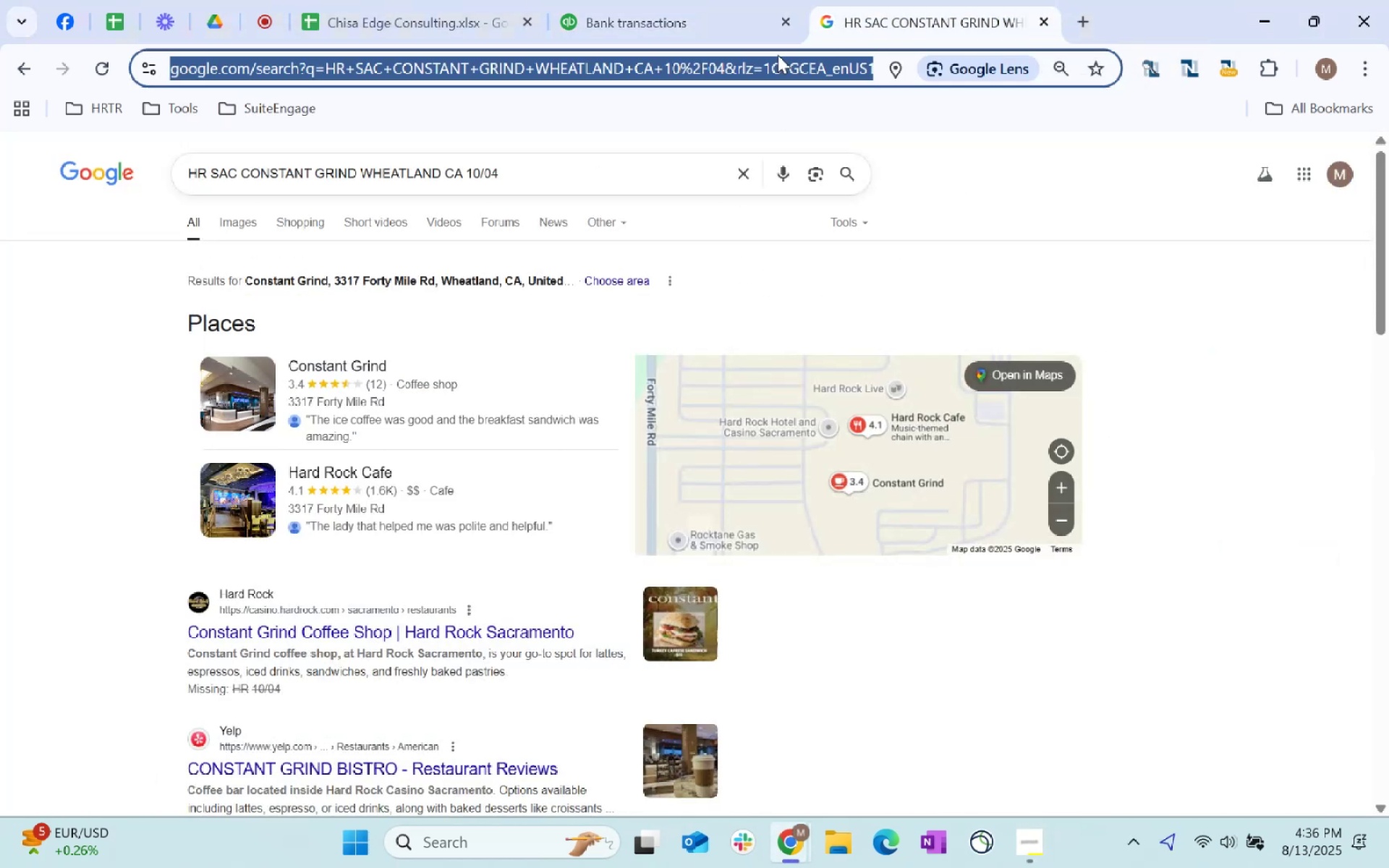 
key(Control+ControlLeft)
 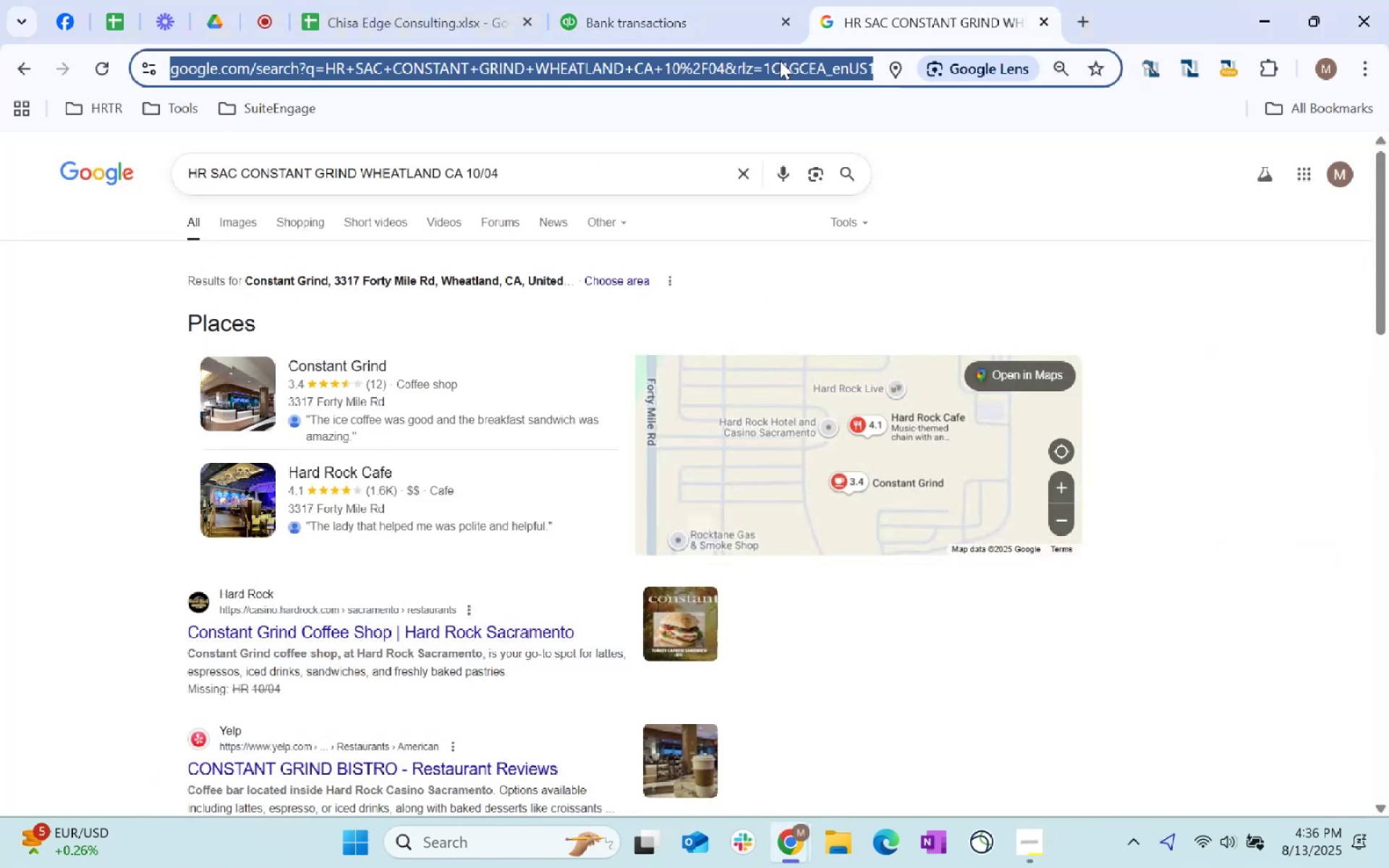 
key(Control+V)
 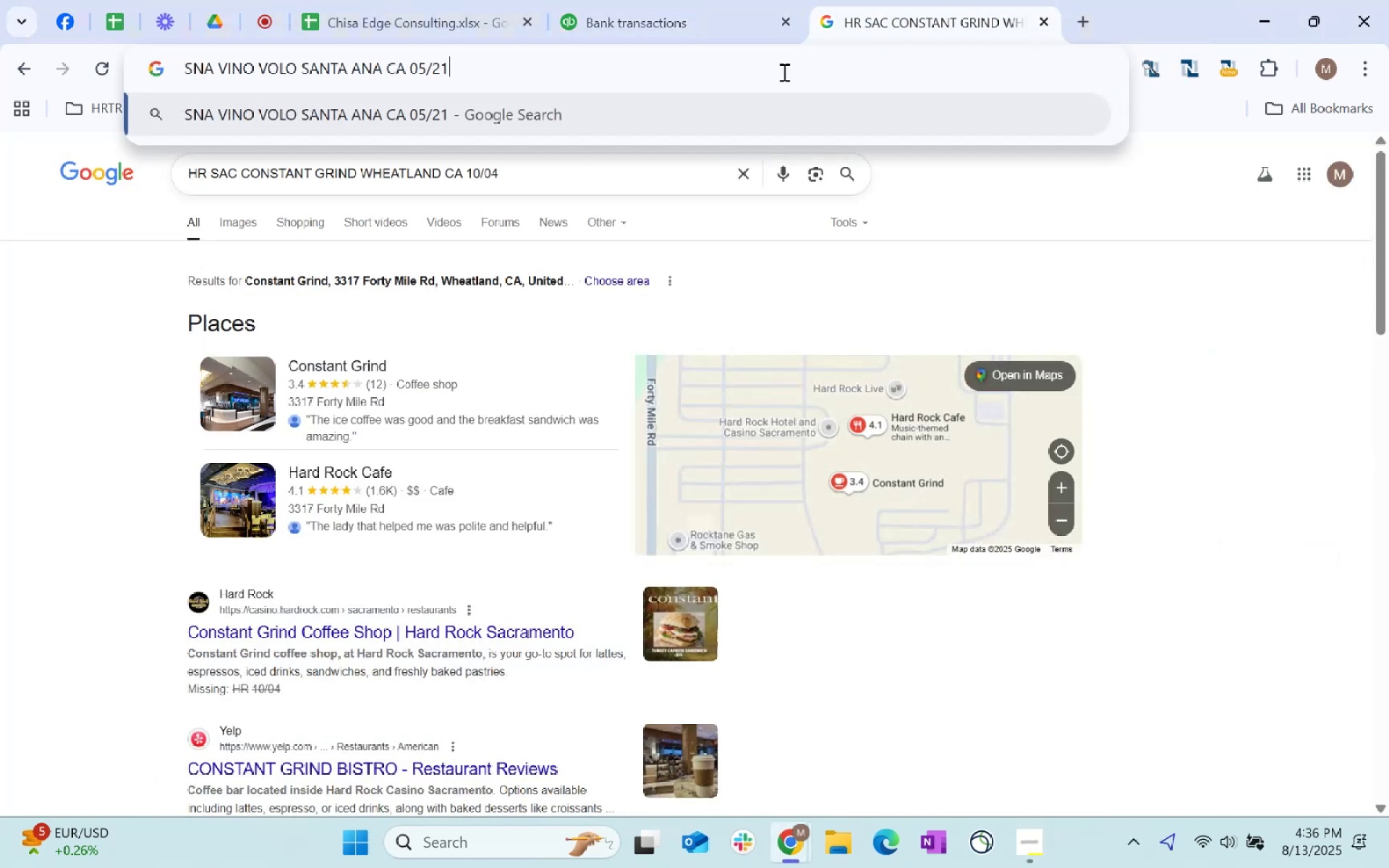 
key(Enter)
 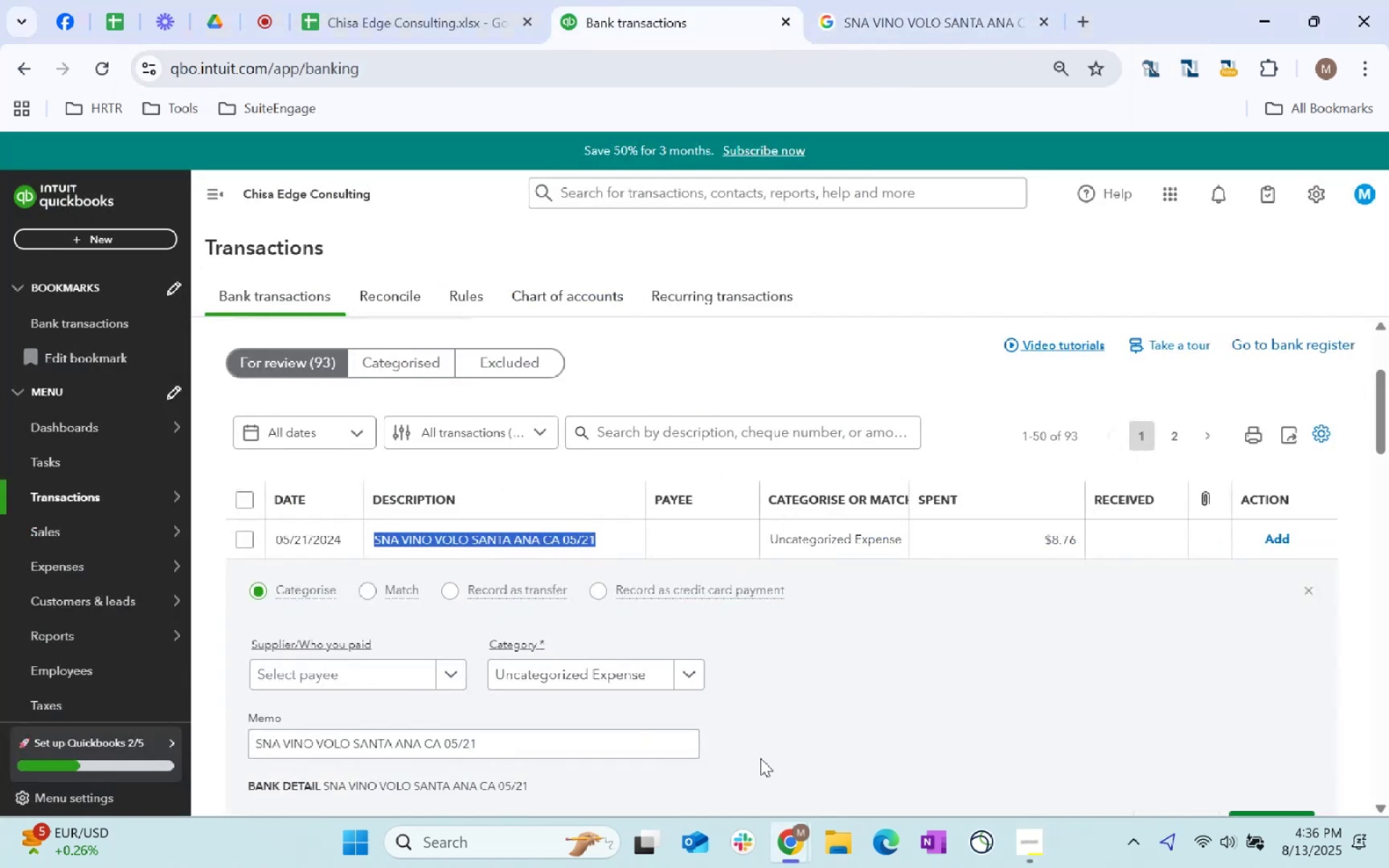 
left_click([389, 678])
 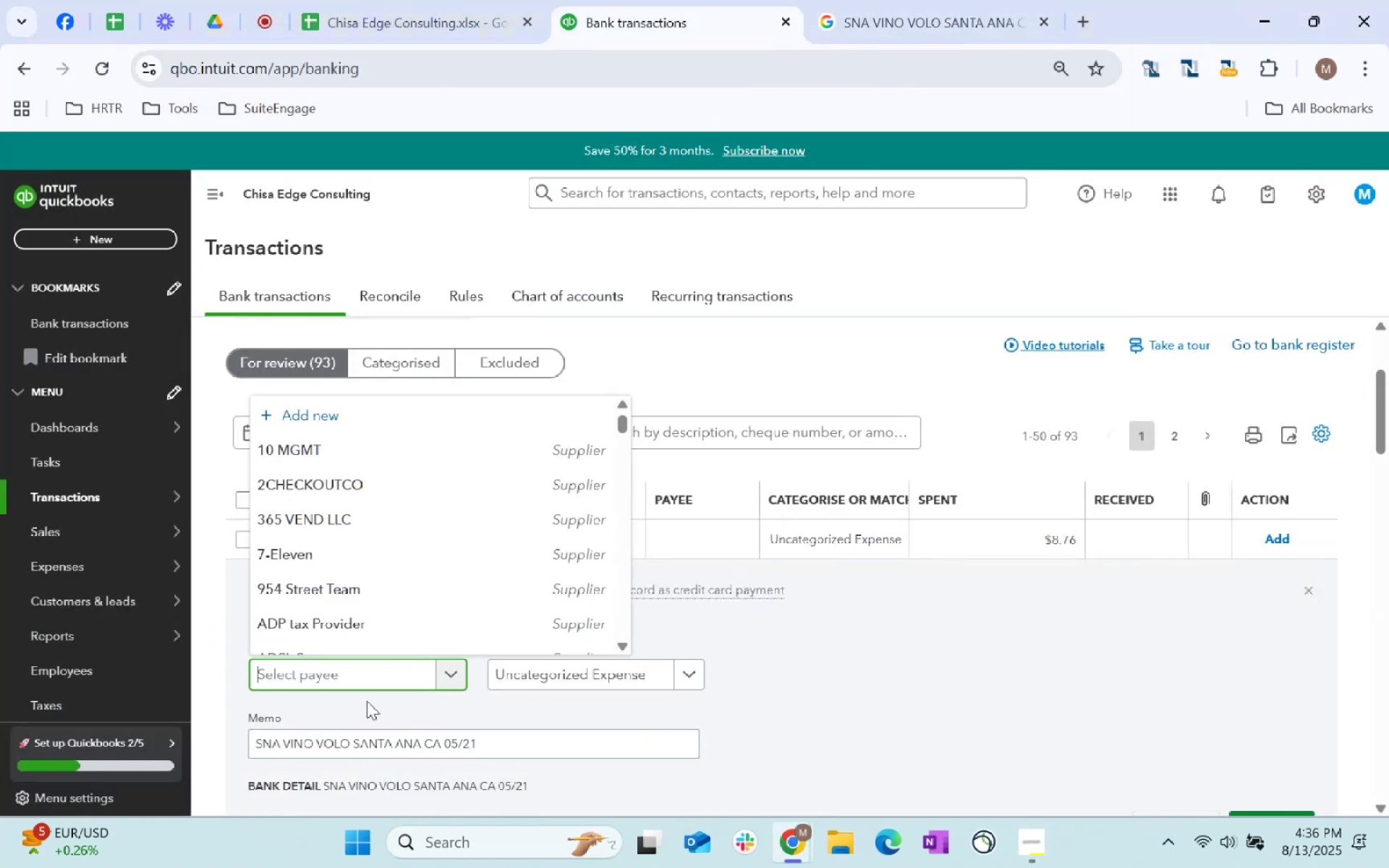 
type(restaurant)
key(Tab)
 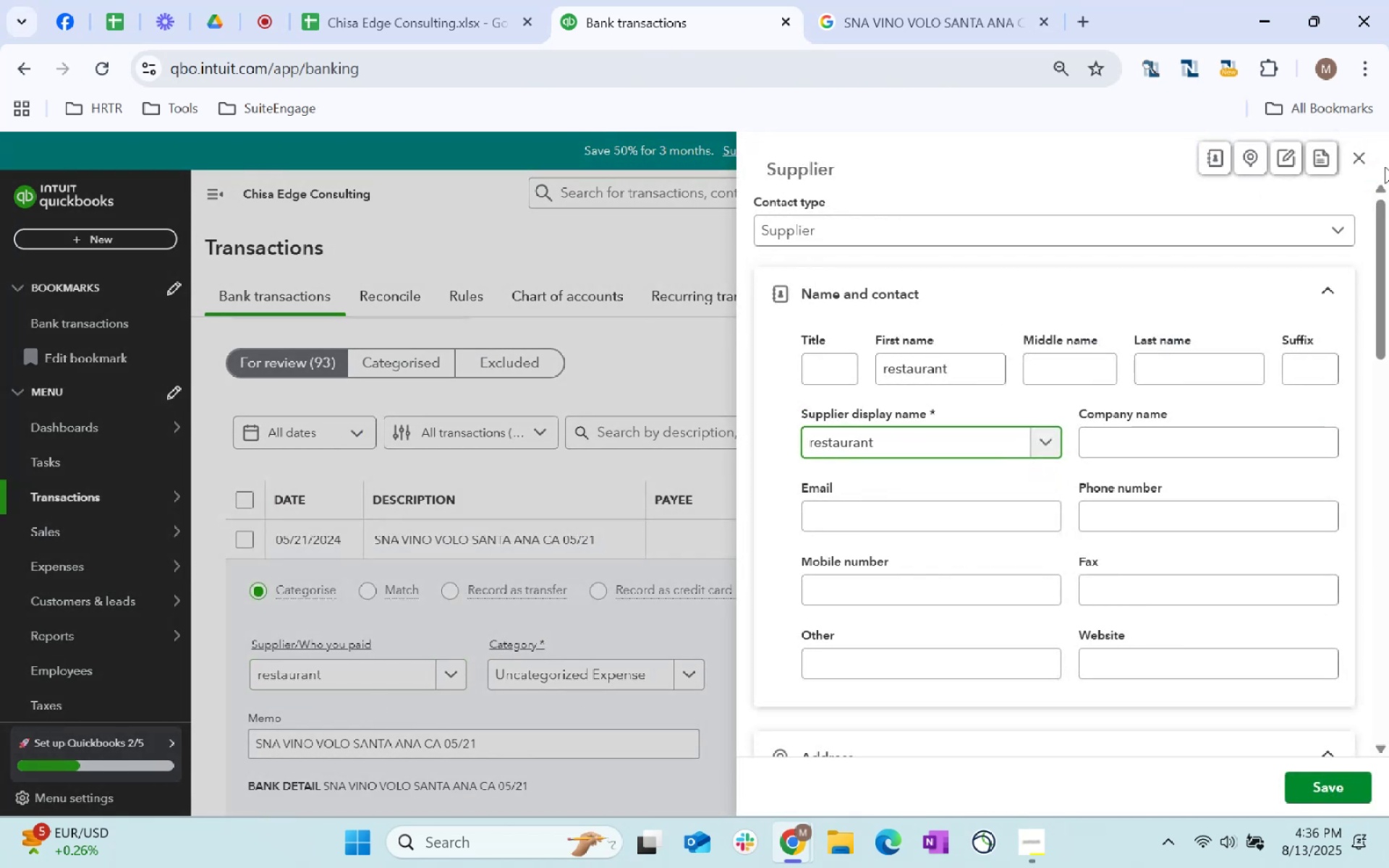 
left_click([1356, 162])
 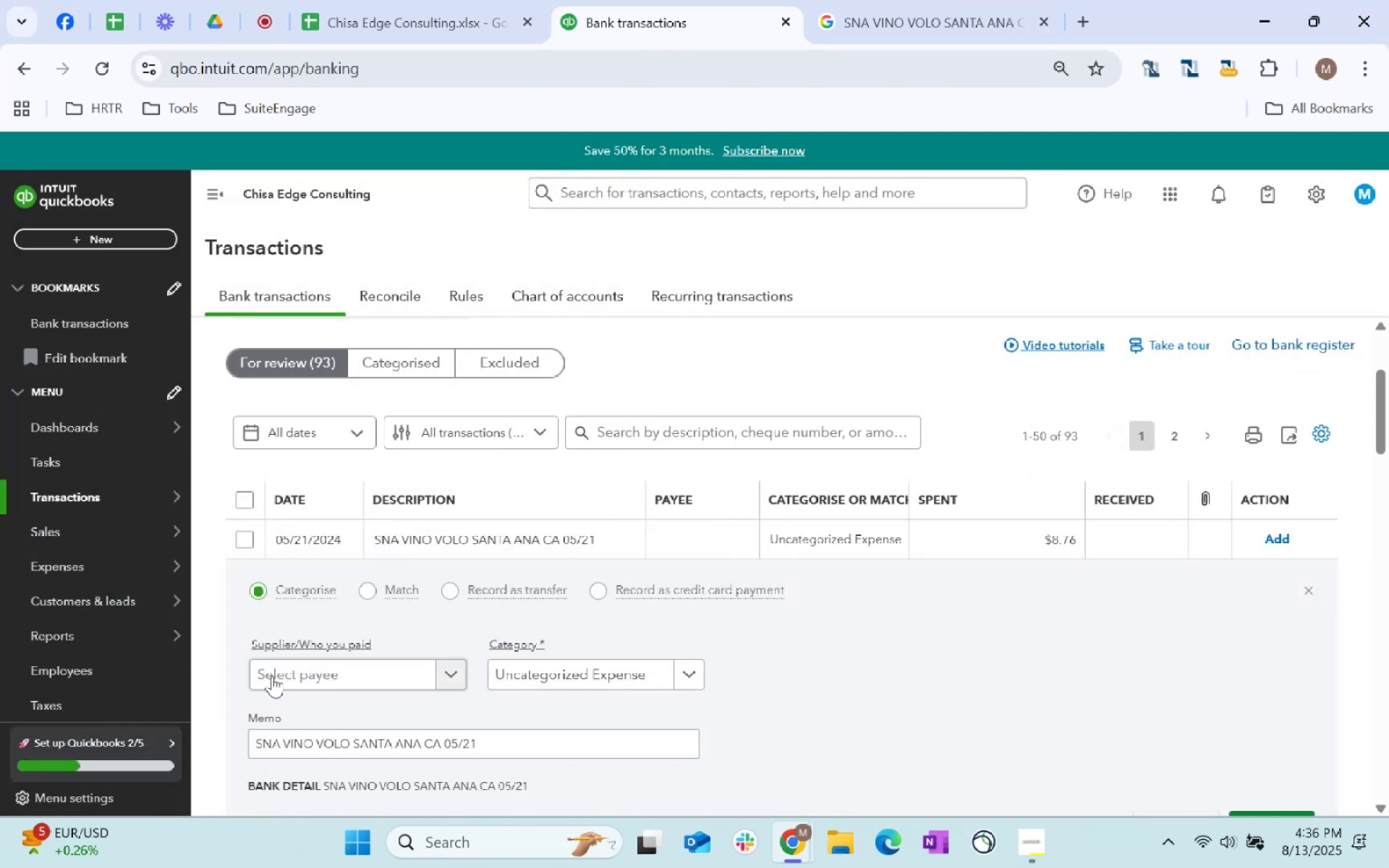 
left_click([307, 666])
 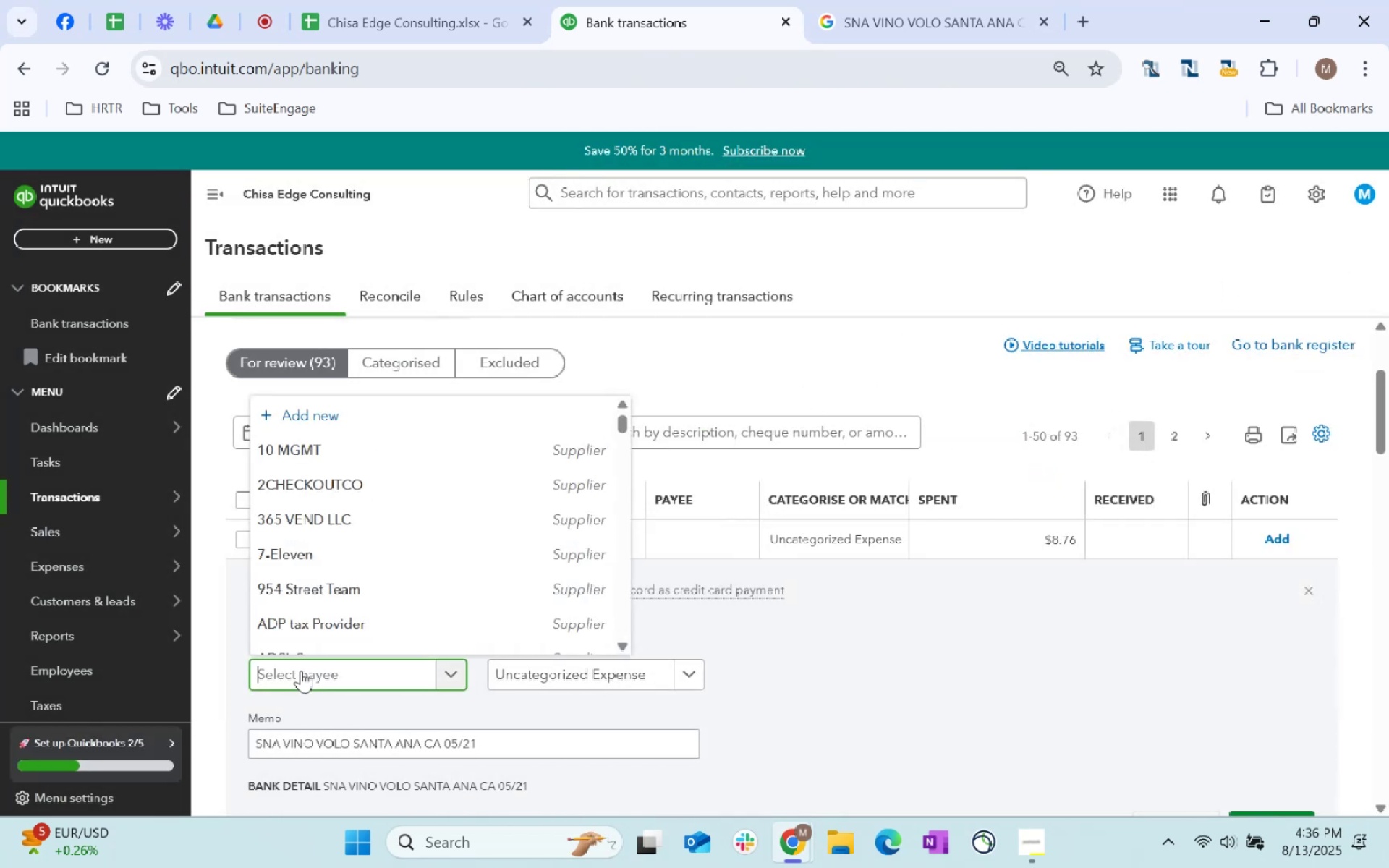 
type(resta)
key(Tab)
type(staff)
key(Tab)
 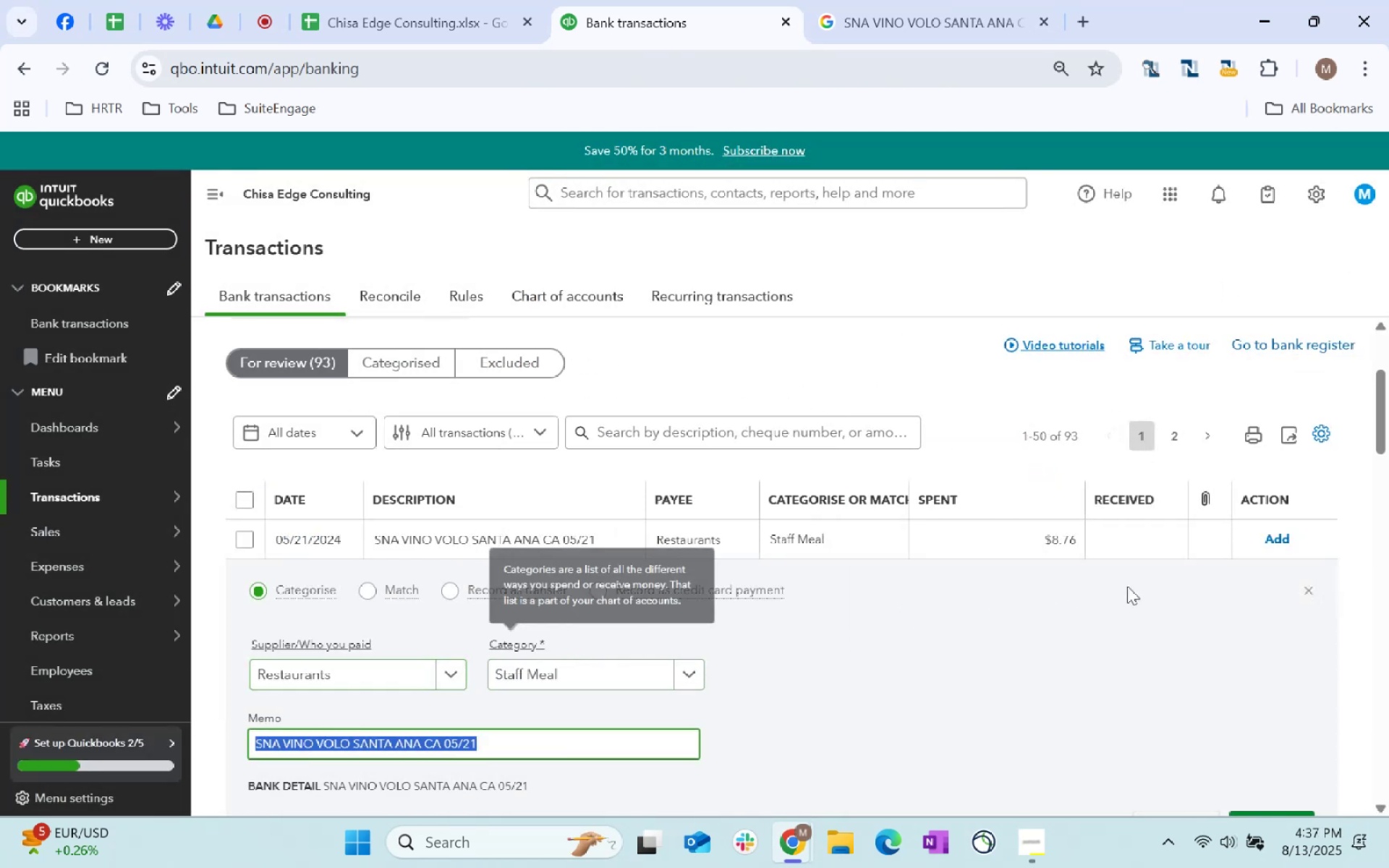 
scroll: coordinate [1205, 621], scroll_direction: down, amount: 1.0
 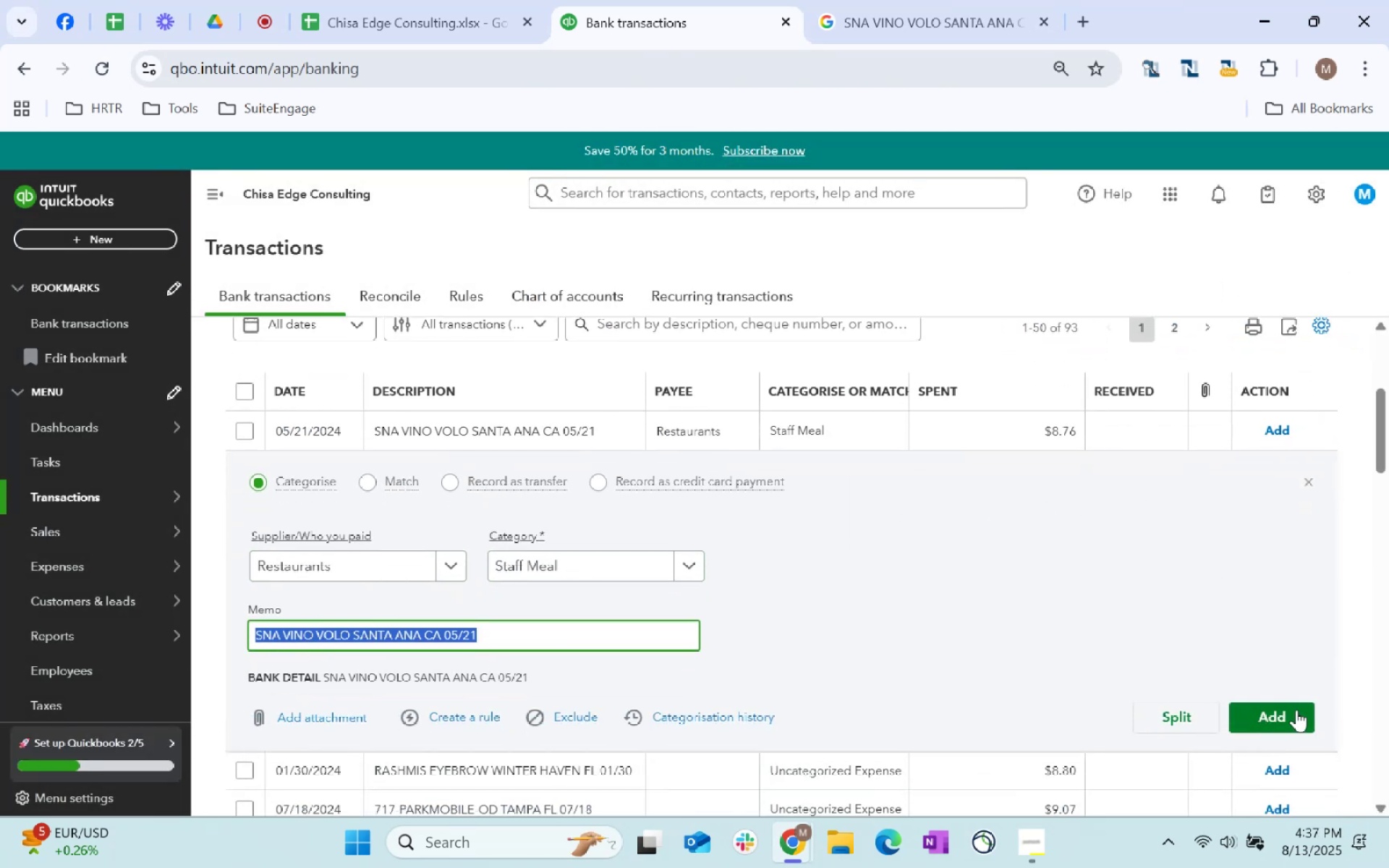 
left_click([1294, 712])
 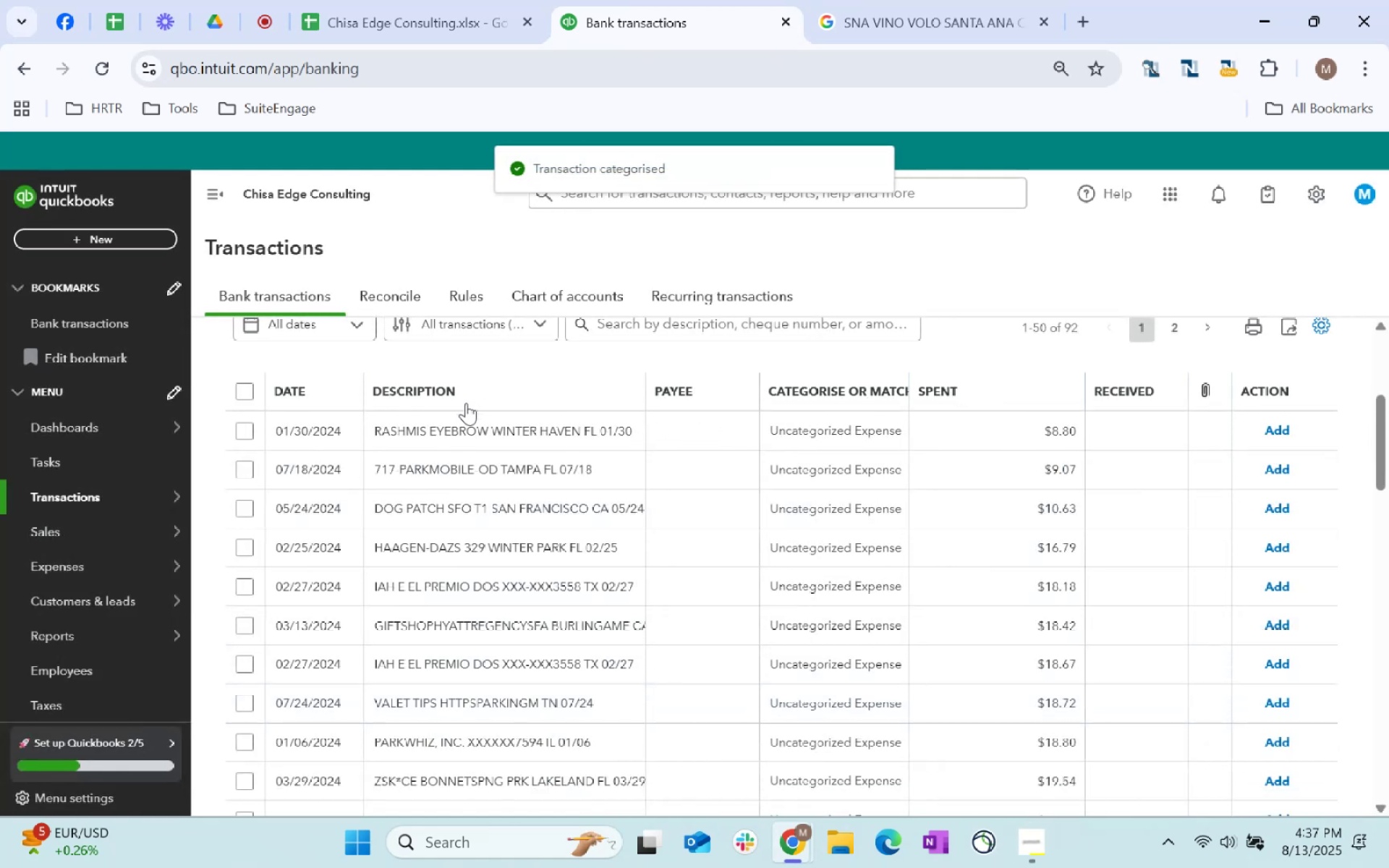 
left_click_drag(start_coordinate=[639, 429], to_coordinate=[362, 435])
 